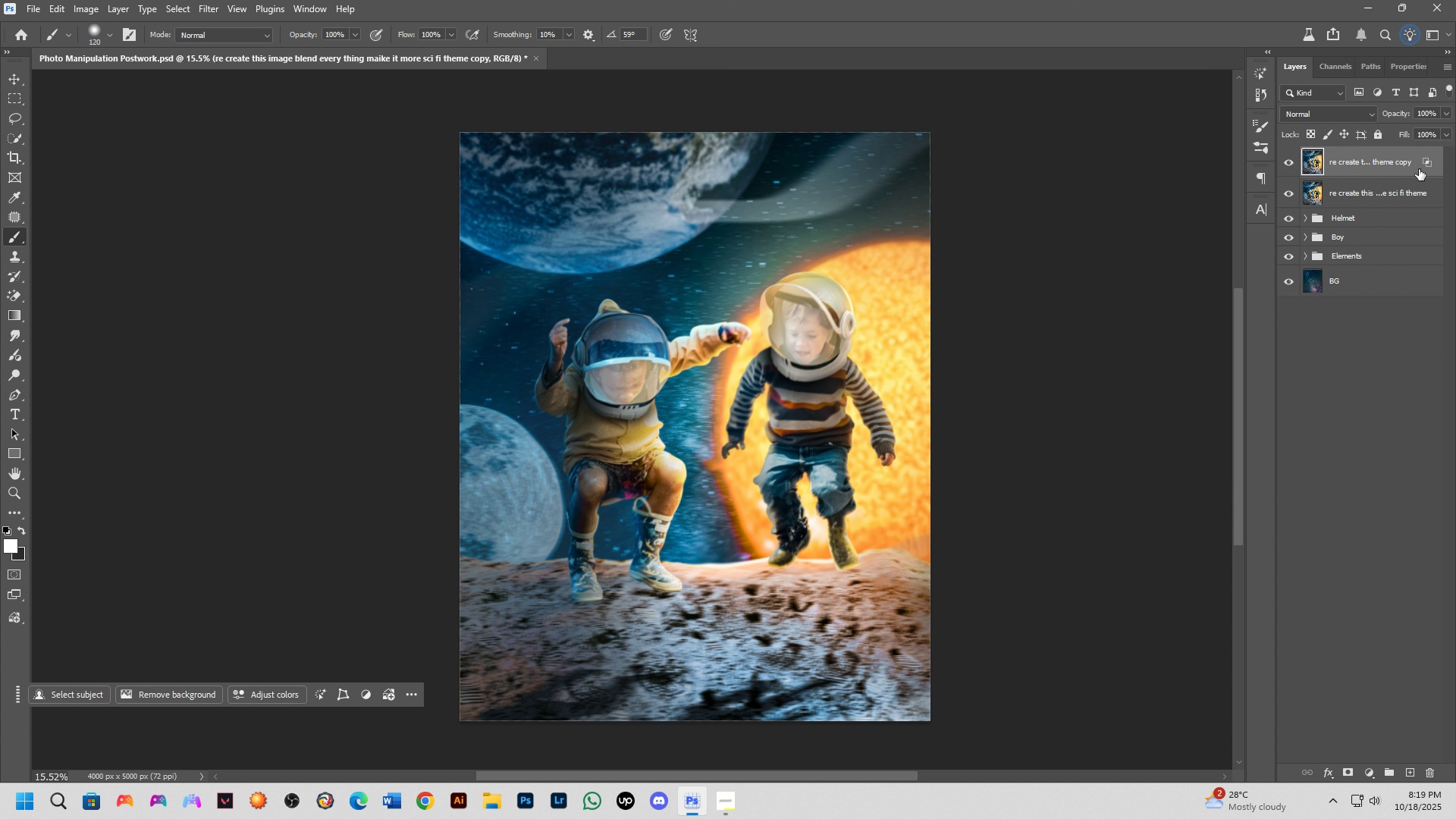 
double_click([1432, 166])
 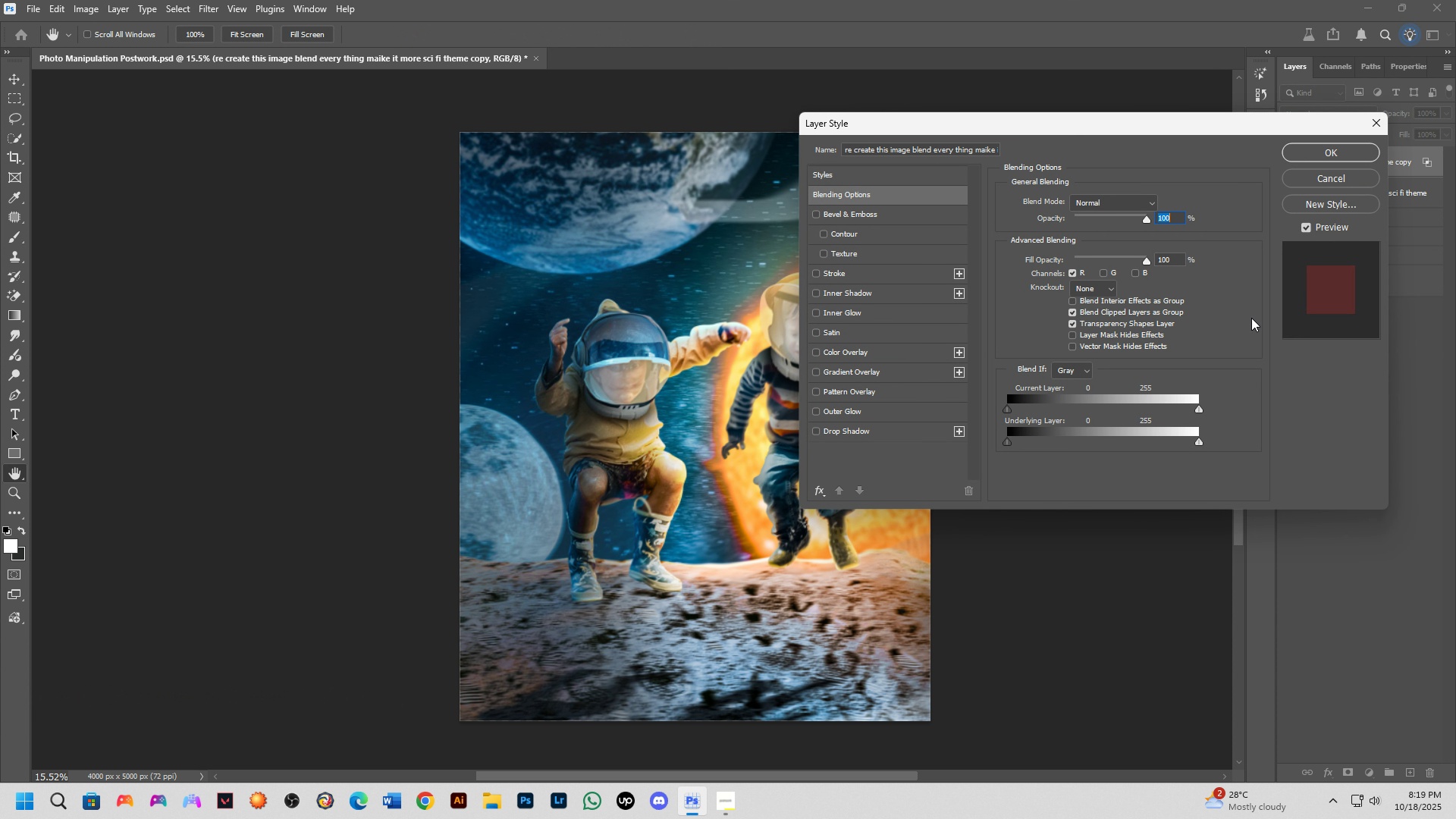 
hold_key(key=AltLeft, duration=1.52)
left_click_drag(start_coordinate=[1195, 410], to_coordinate=[1222, 406])
 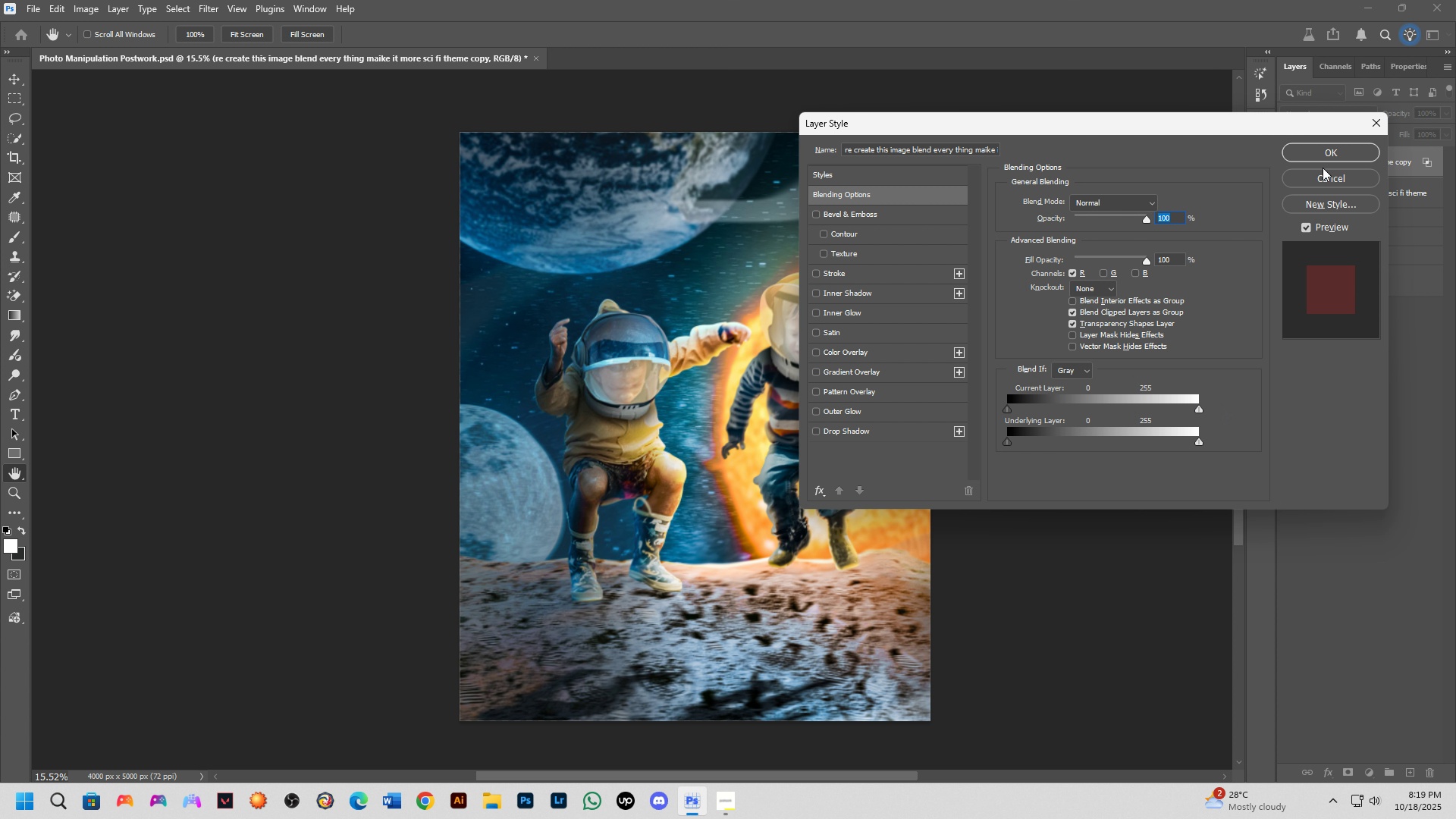 
left_click([1334, 152])
 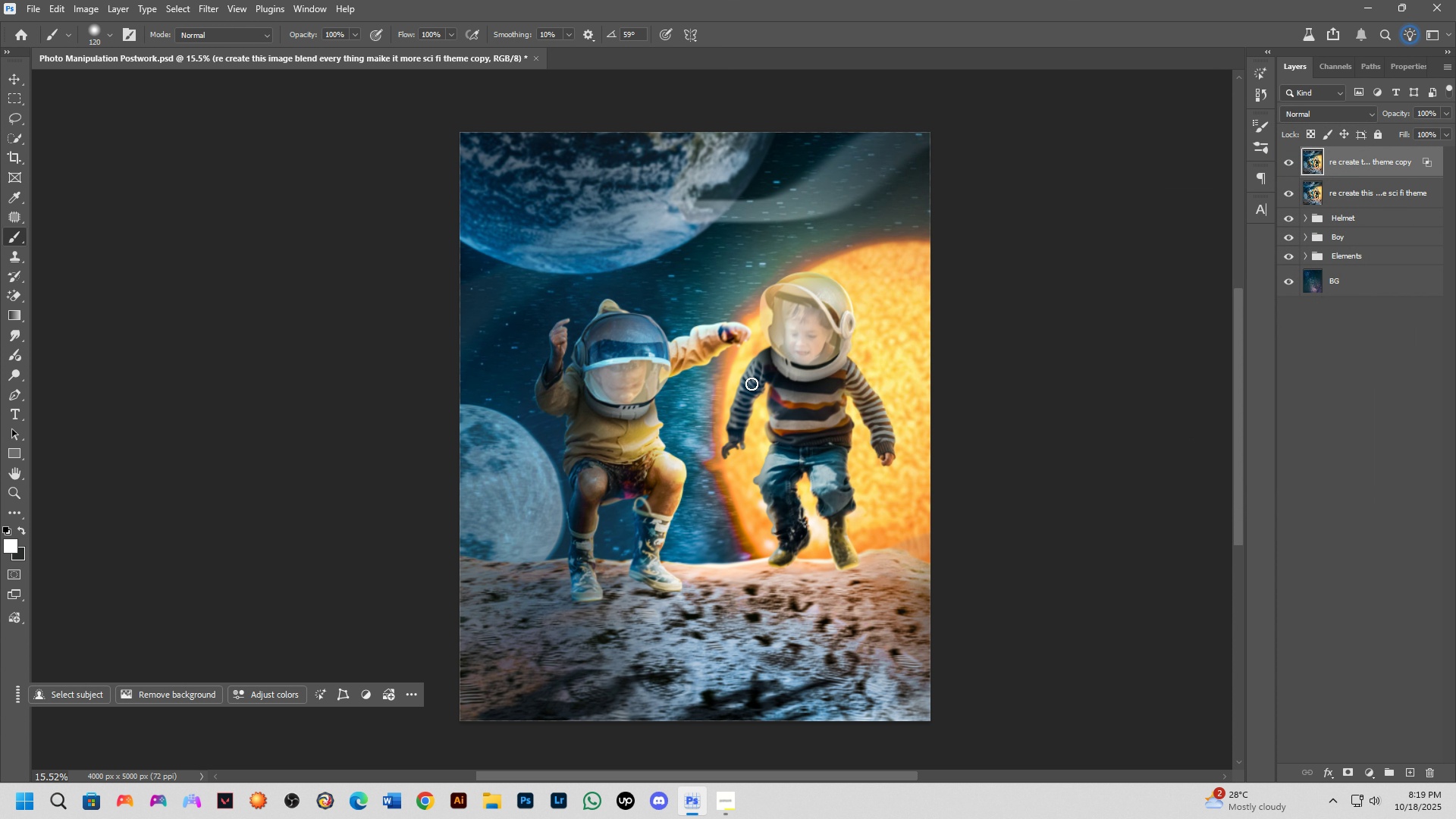 
scroll: coordinate [795, 372], scroll_direction: up, amount: 12.0
 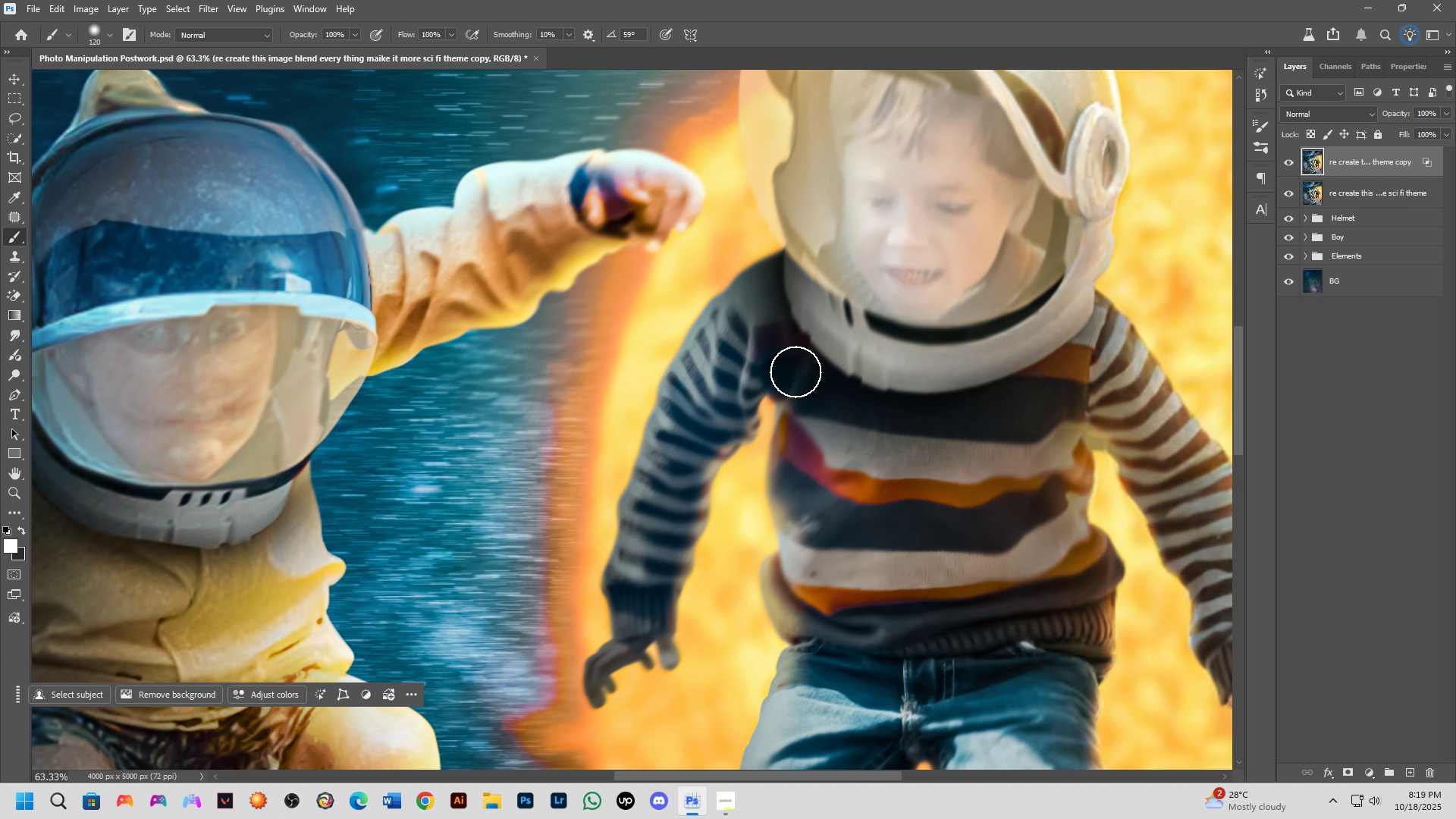 
key(Control+ArrowRight)
 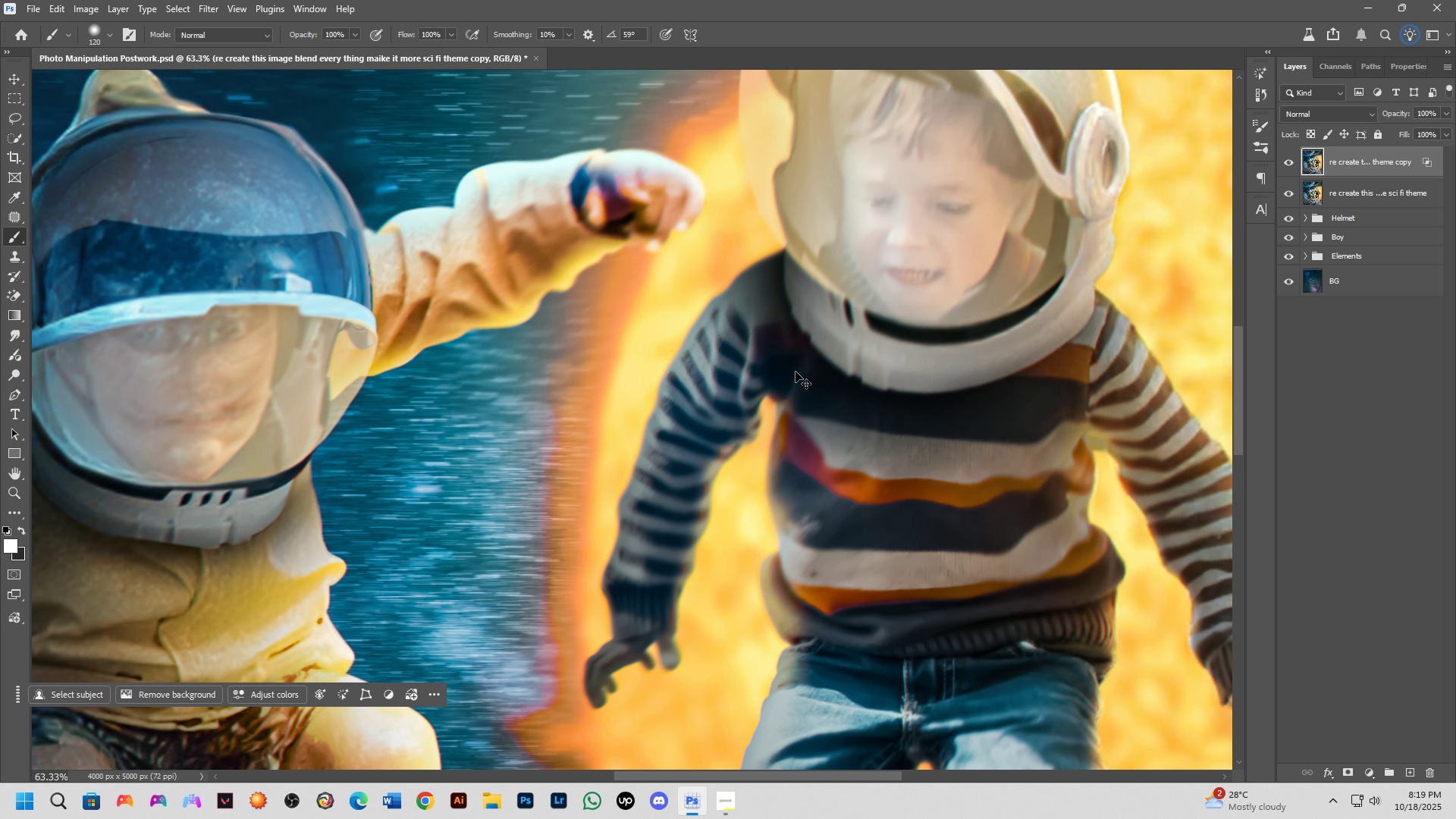 
key(Control+ArrowRight)
 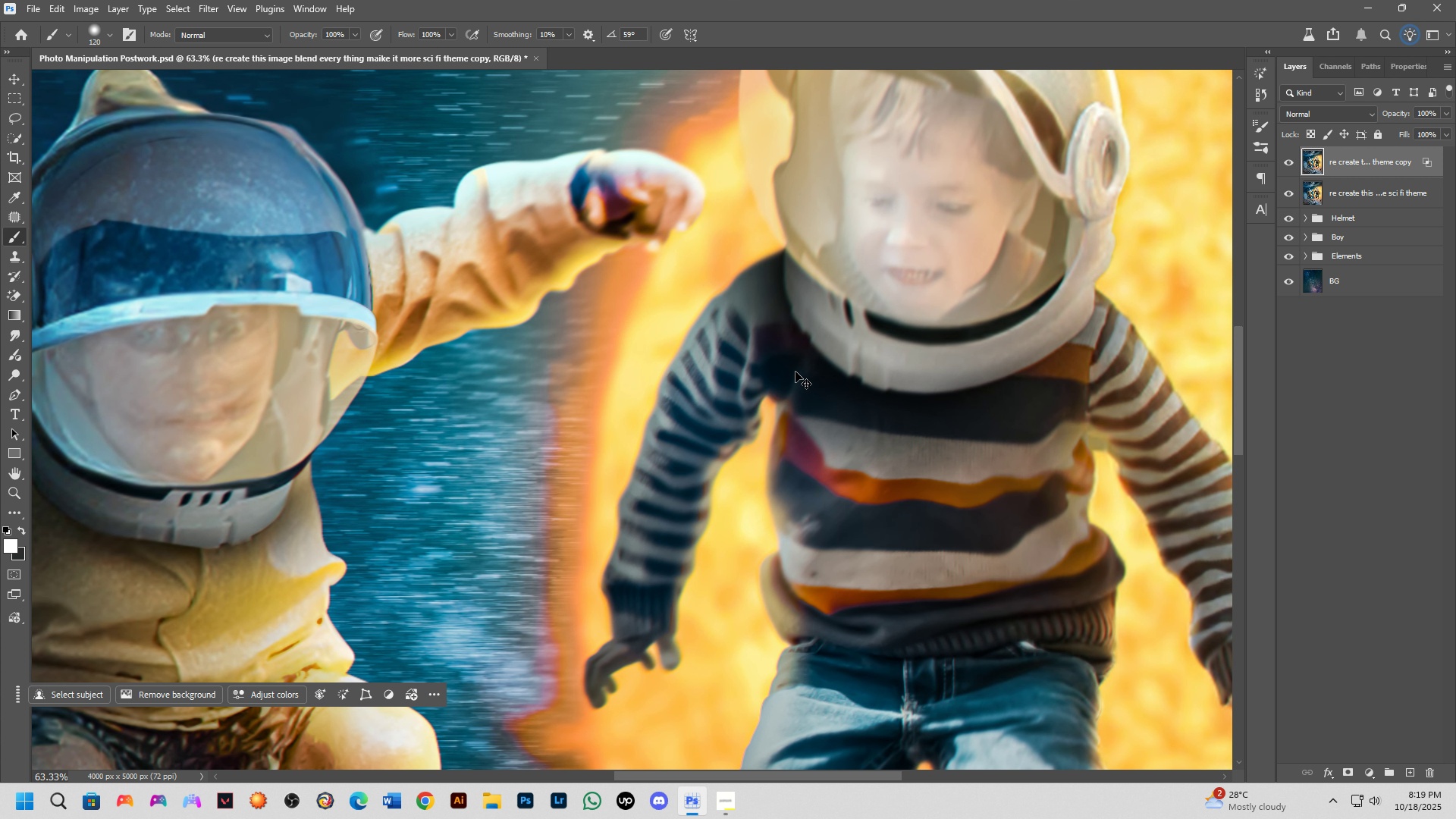 
key(Control+ArrowRight)
 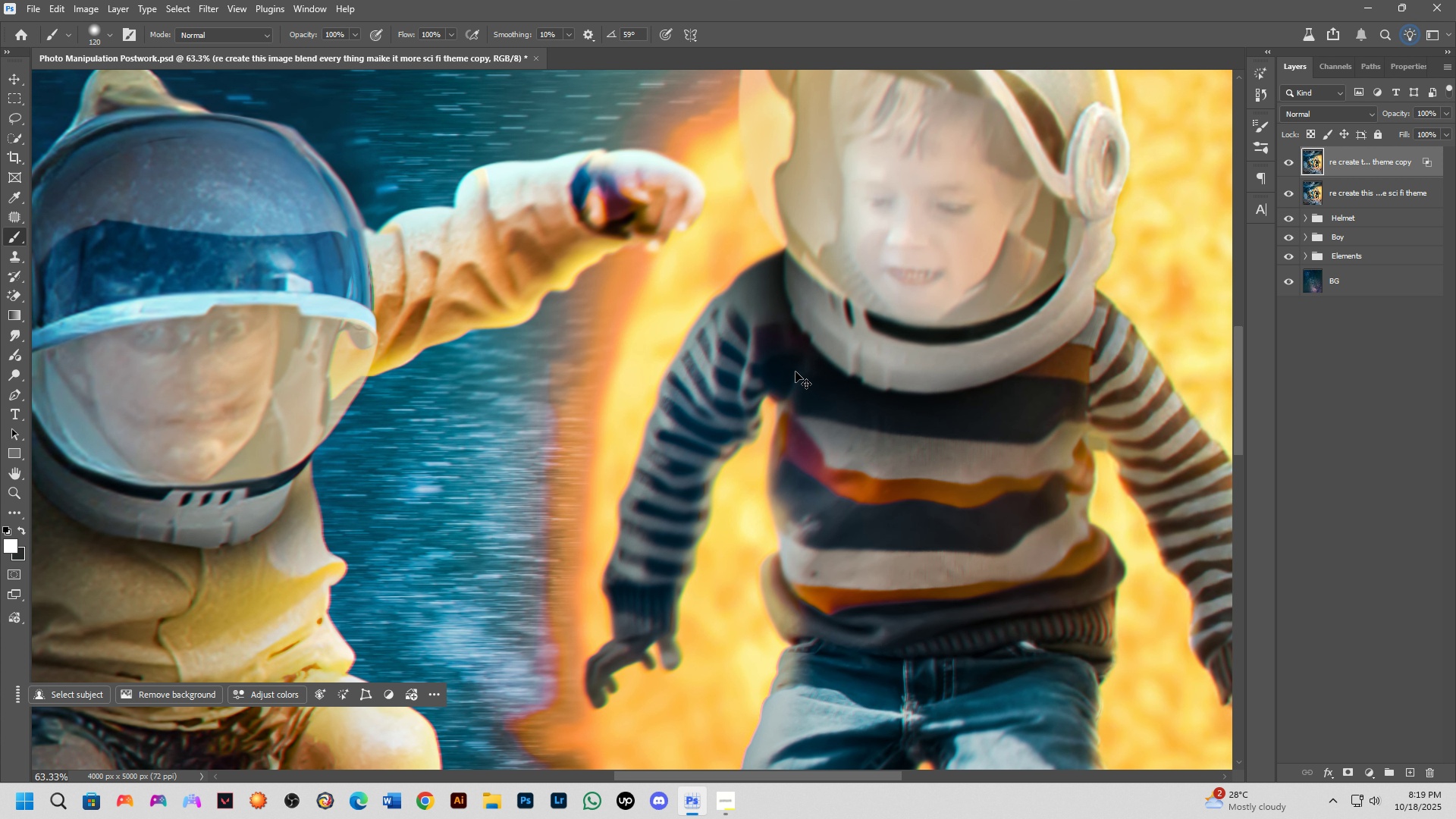 
key(Control+ArrowRight)
 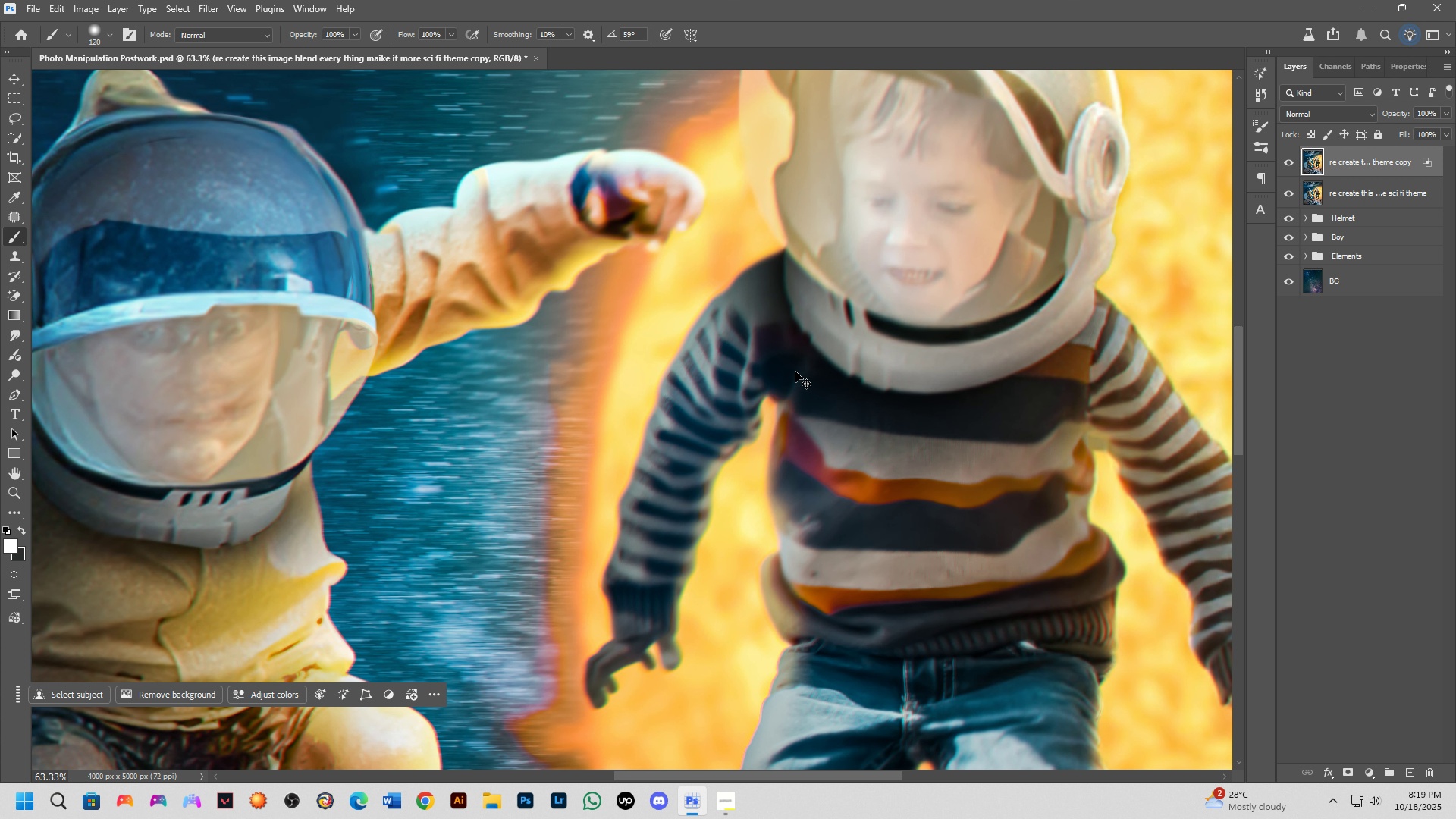 
key(Control+ArrowRight)
 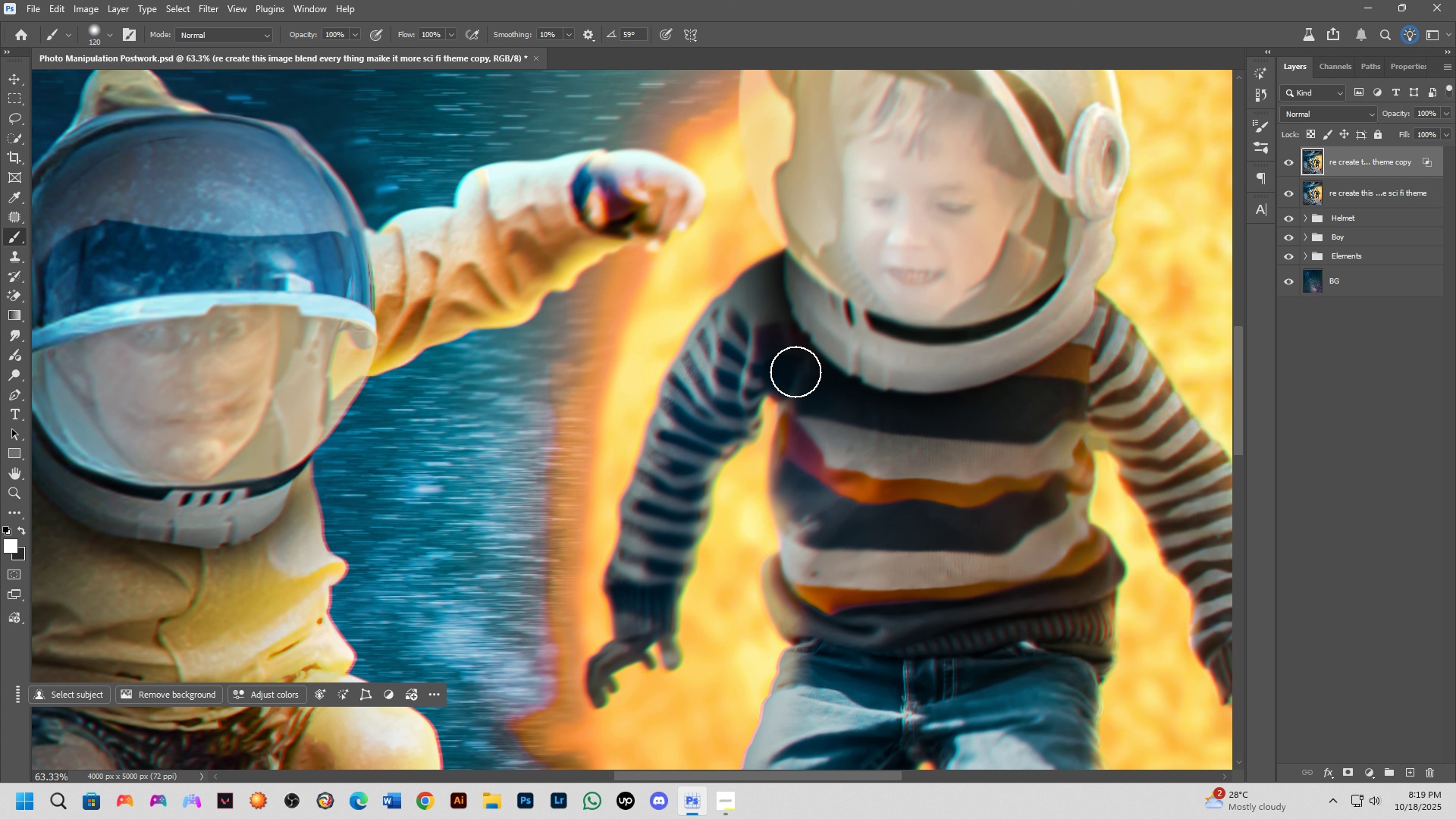 
key(Shift+ShiftLeft)
 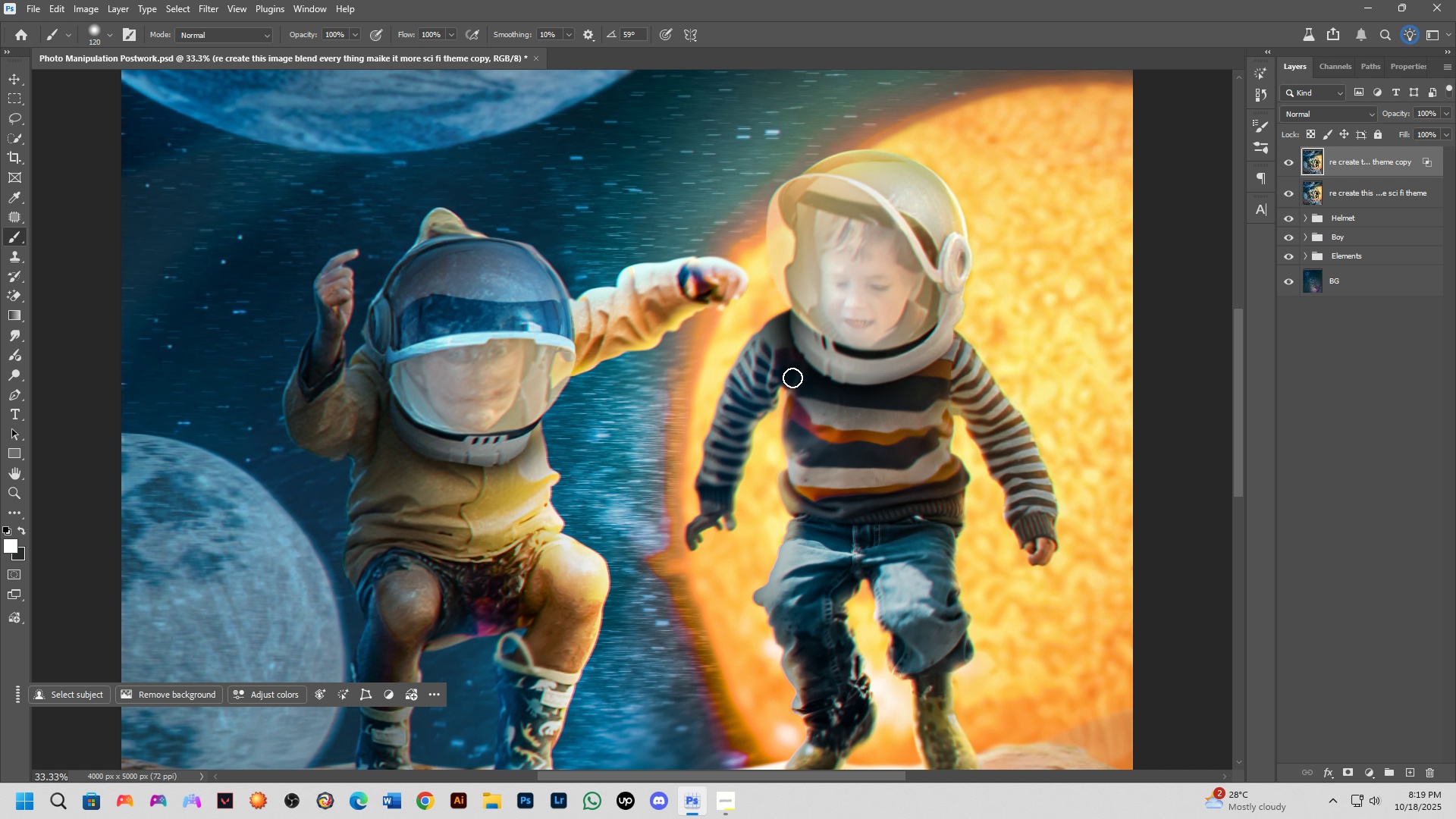 
scroll: coordinate [794, 378], scroll_direction: down, amount: 4.0
 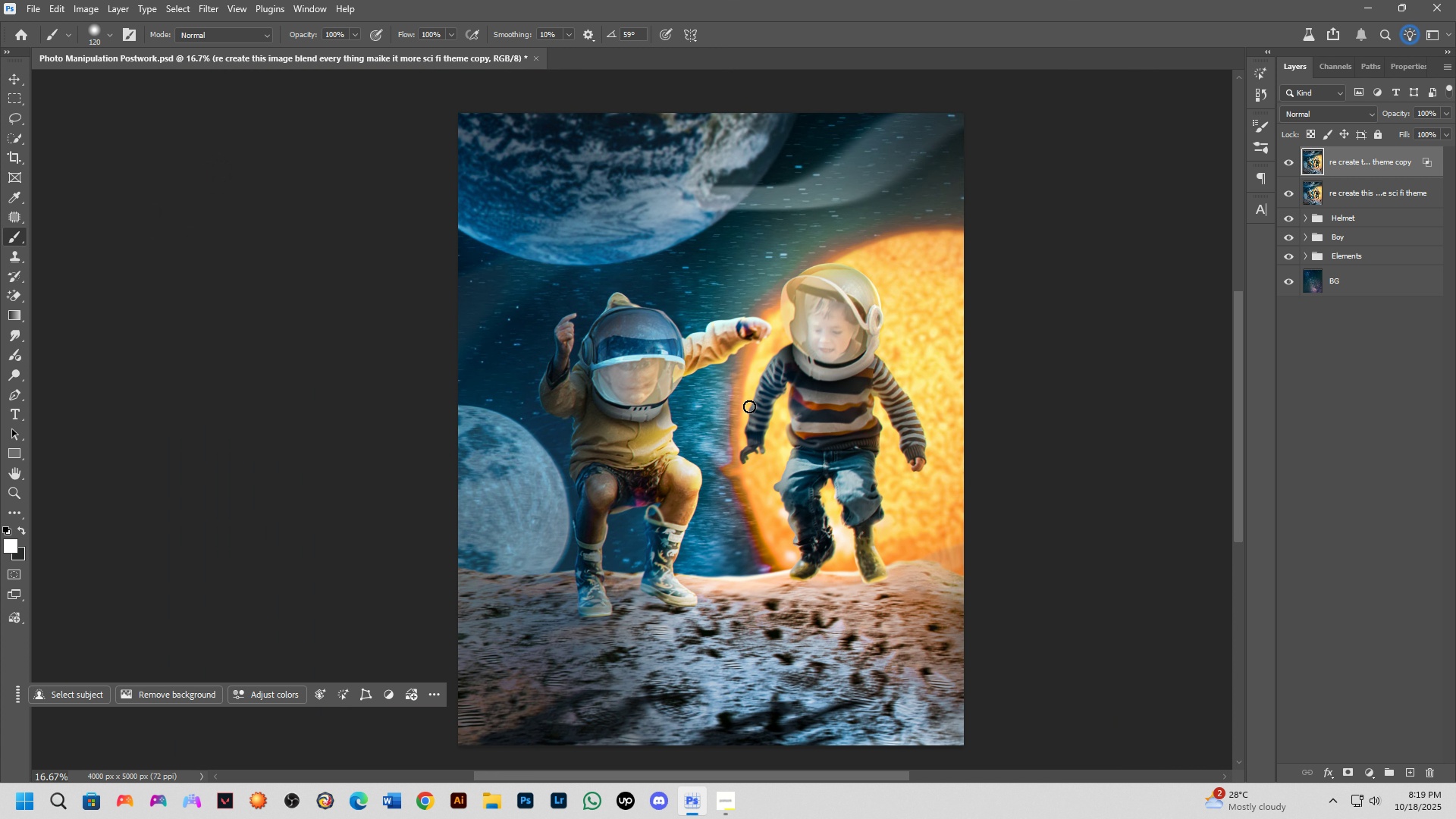 
scroll: coordinate [749, 406], scroll_direction: up, amount: 1.0
 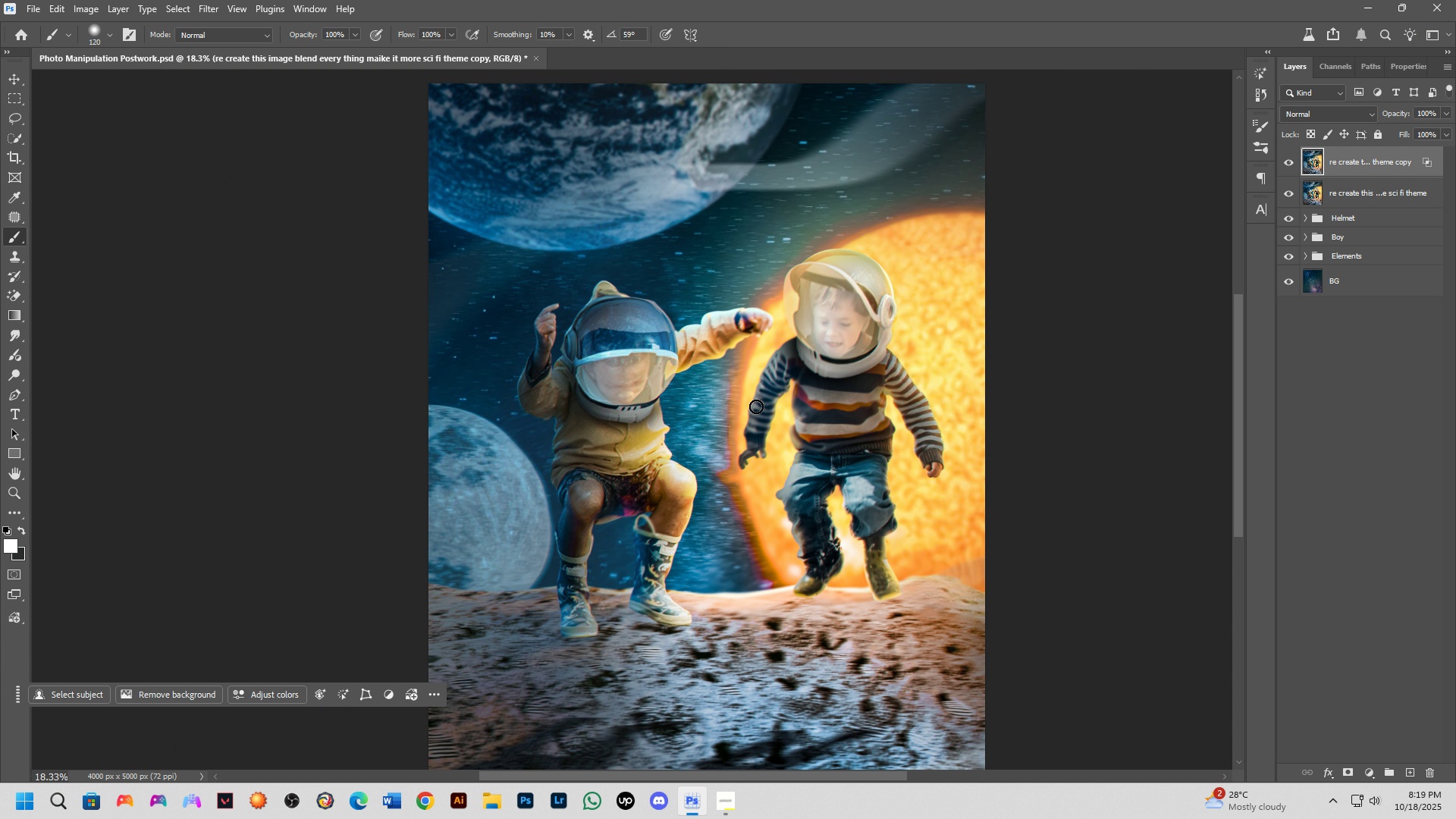 
hold_key(key=ShiftLeft, duration=0.31)
scroll: coordinate [752, 406], scroll_direction: up, amount: 2.0
 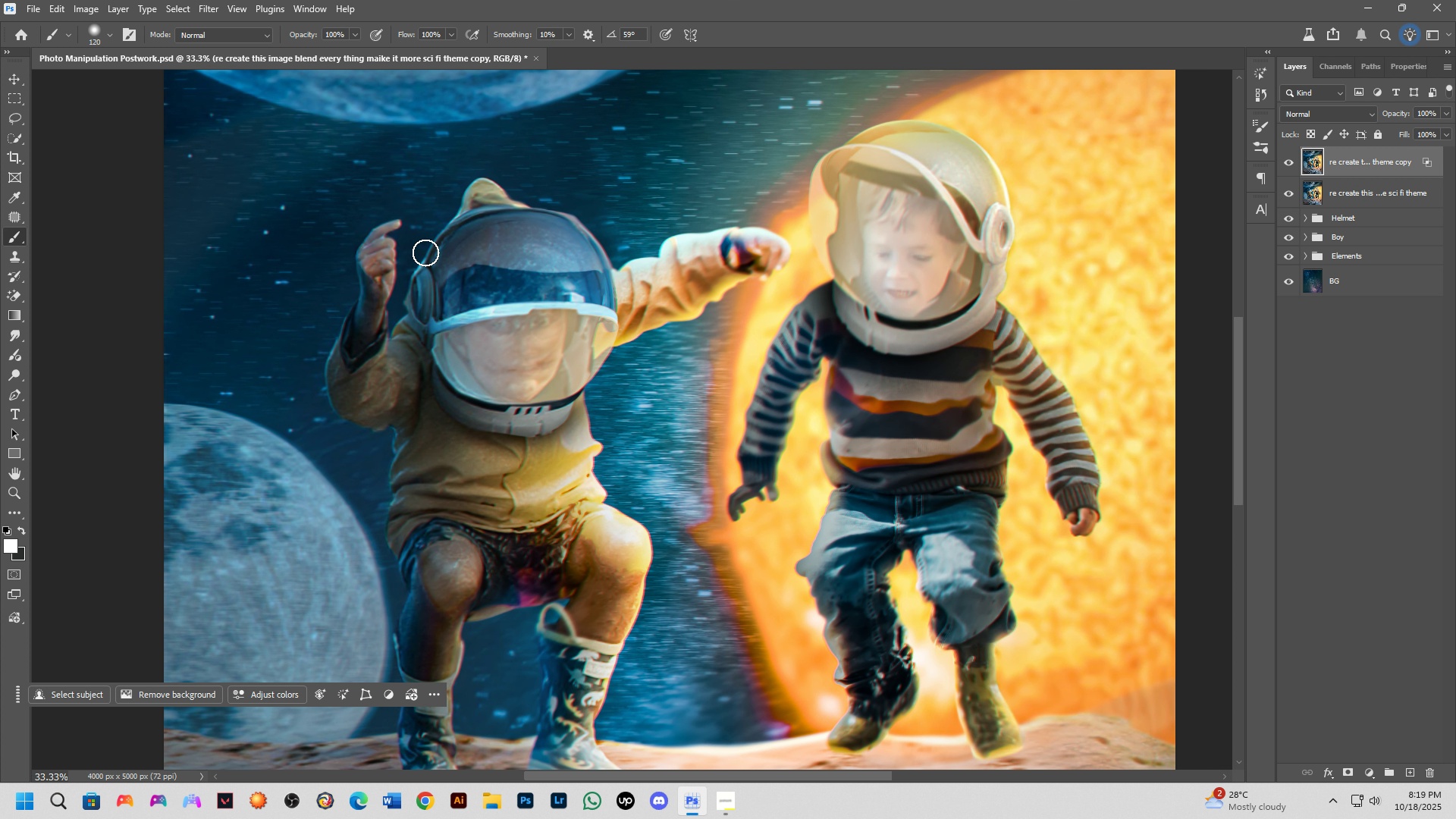 
key(Shift+ShiftLeft)
 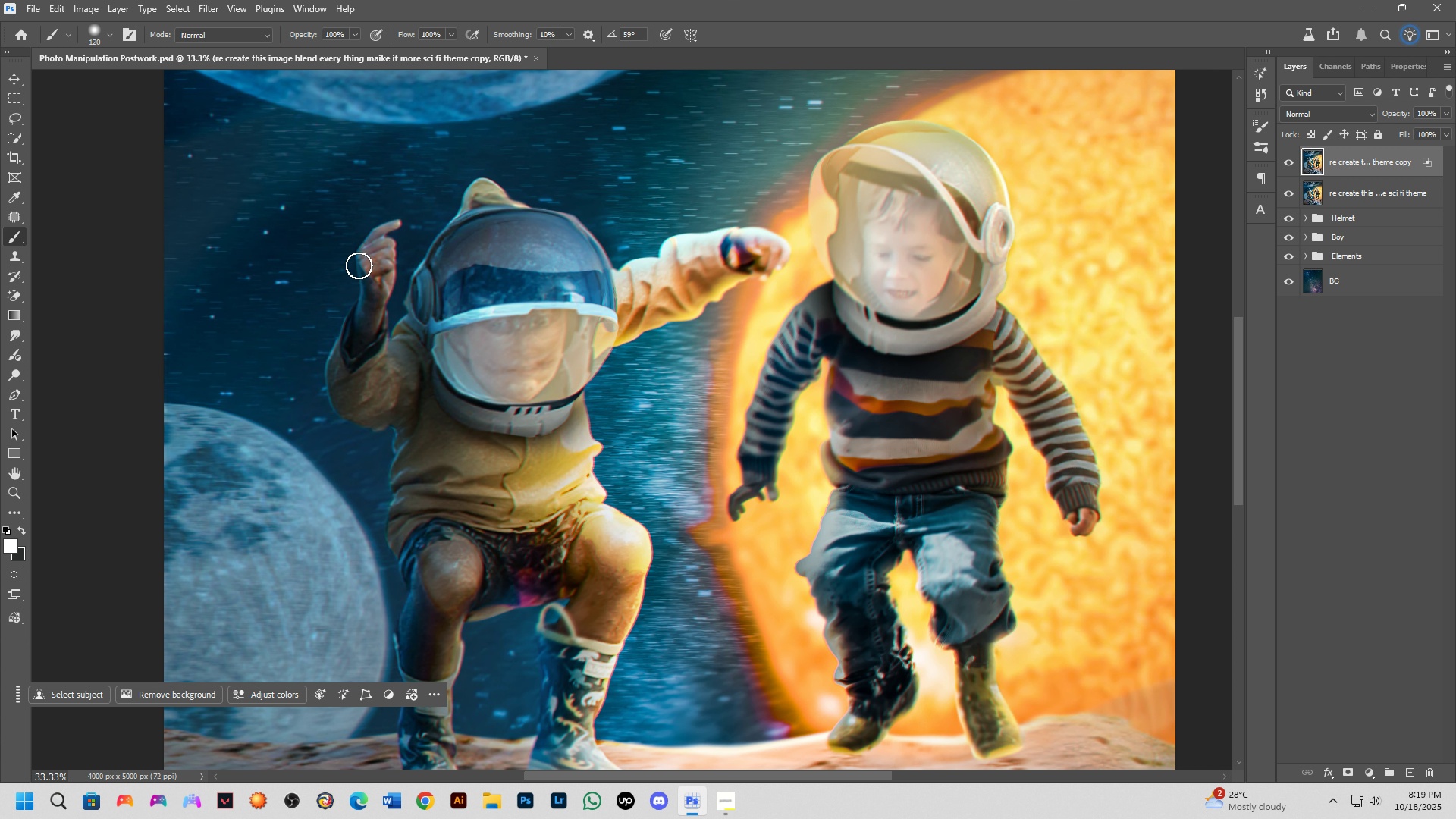 
hold_key(key=ShiftLeft, duration=0.34)
scroll: coordinate [359, 265], scroll_direction: up, amount: 1.0
 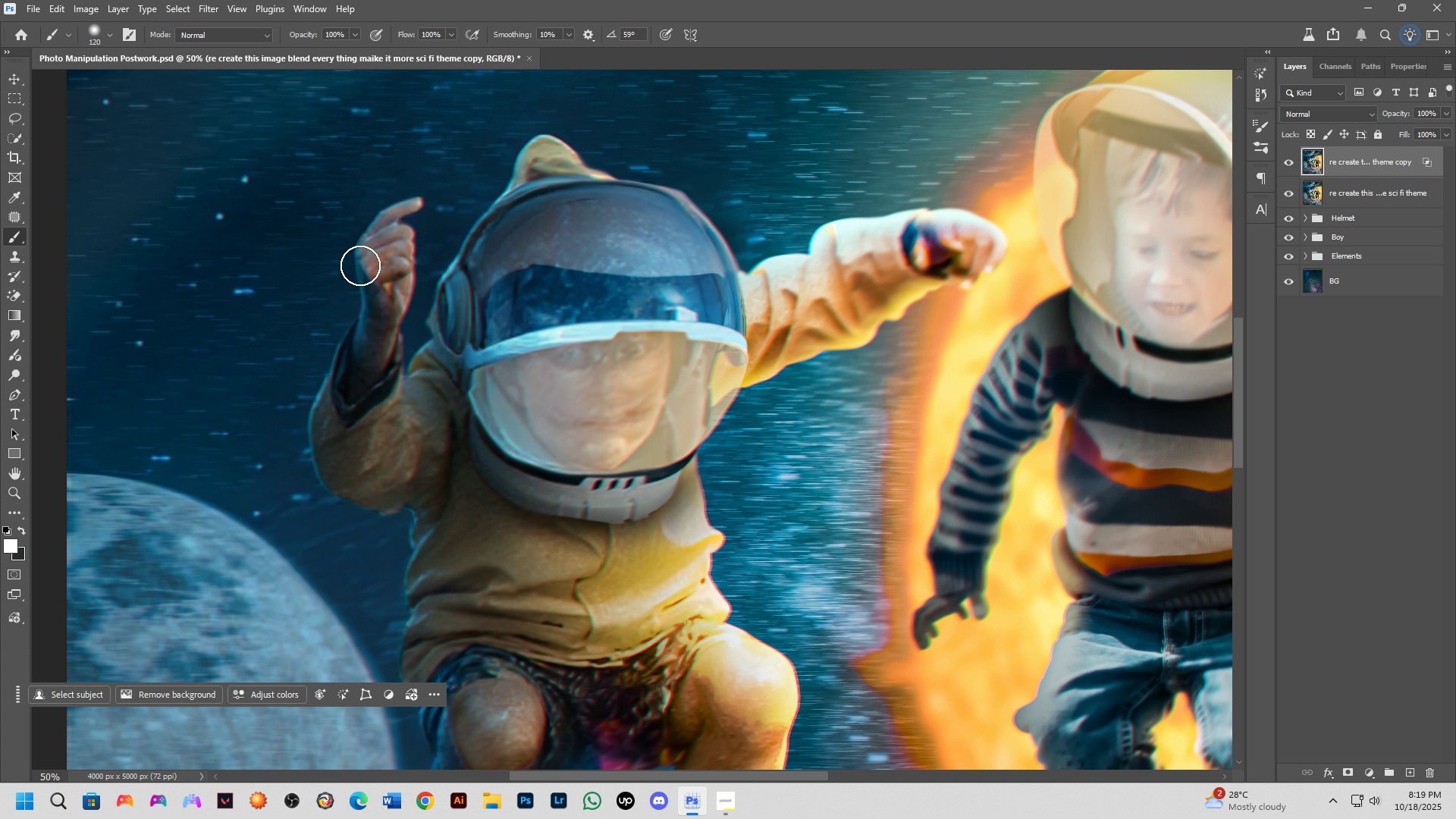 
hold_key(key=ShiftLeft, duration=1.34)
scroll: coordinate [598, 267], scroll_direction: down, amount: 4.0
 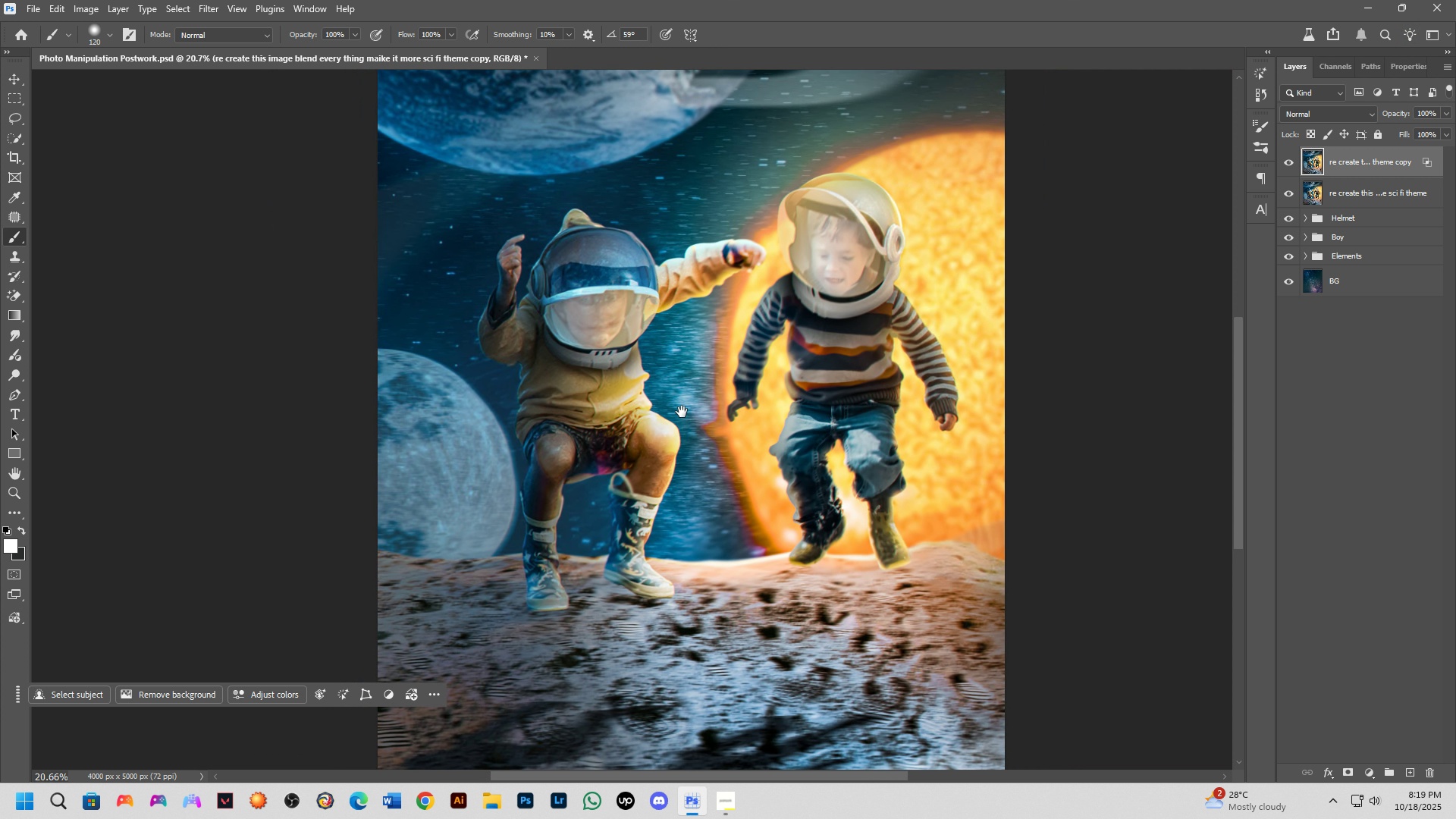 
hold_key(key=Space, duration=1.2)
 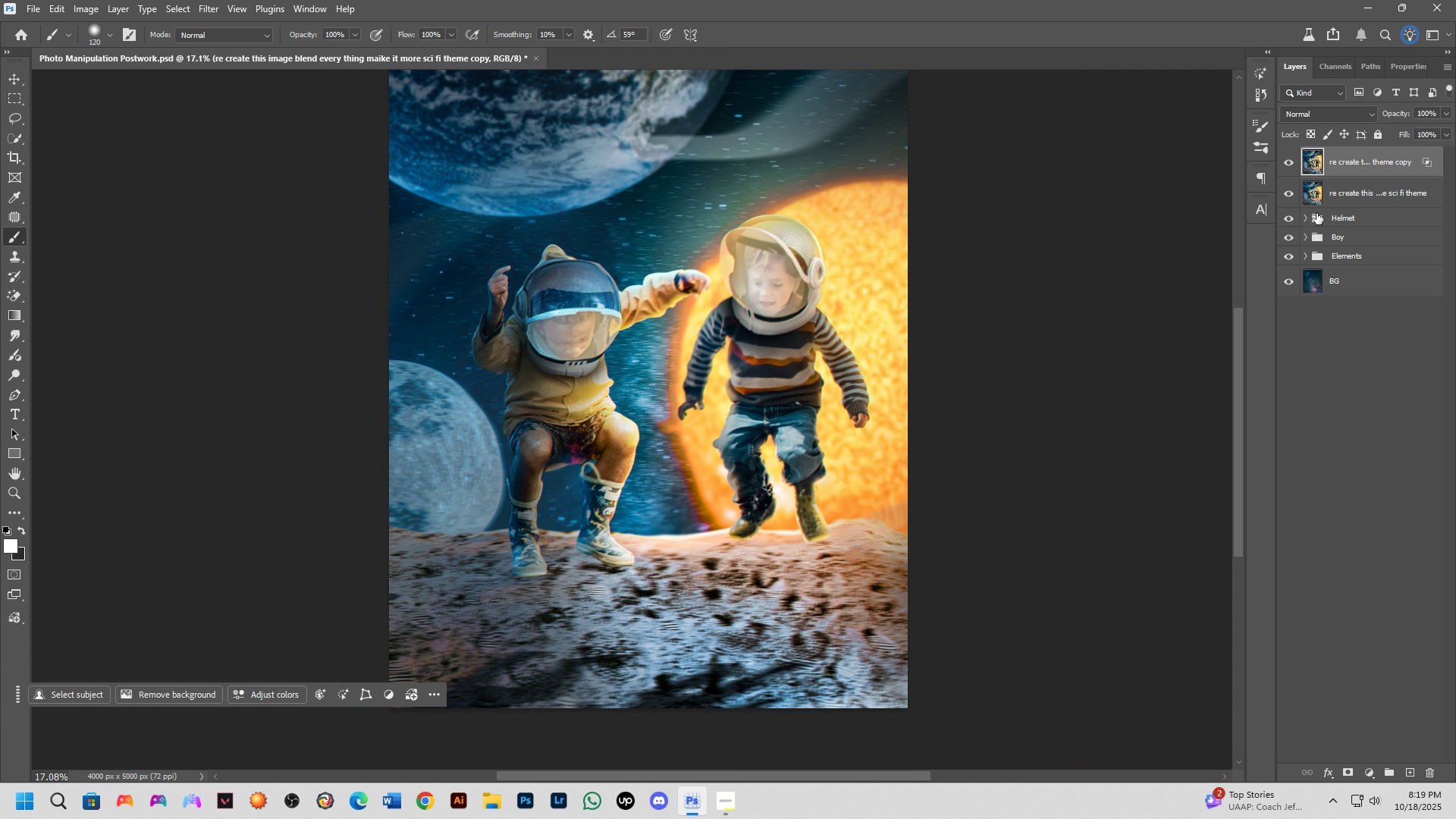 
left_click_drag(start_coordinate=[682, 413], to_coordinate=[640, 413])
 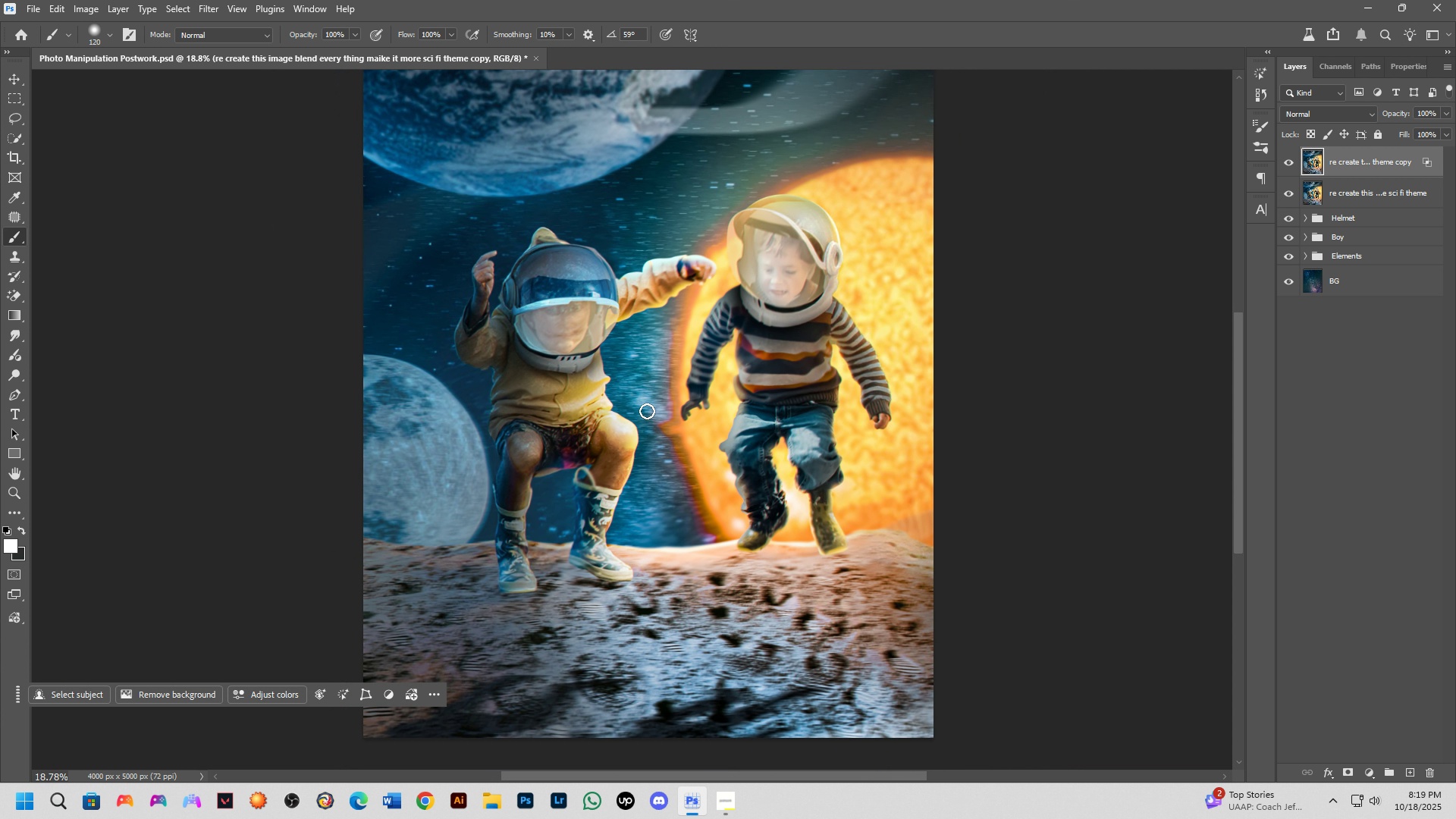 
scroll: coordinate [648, 411], scroll_direction: down, amount: 2.0
 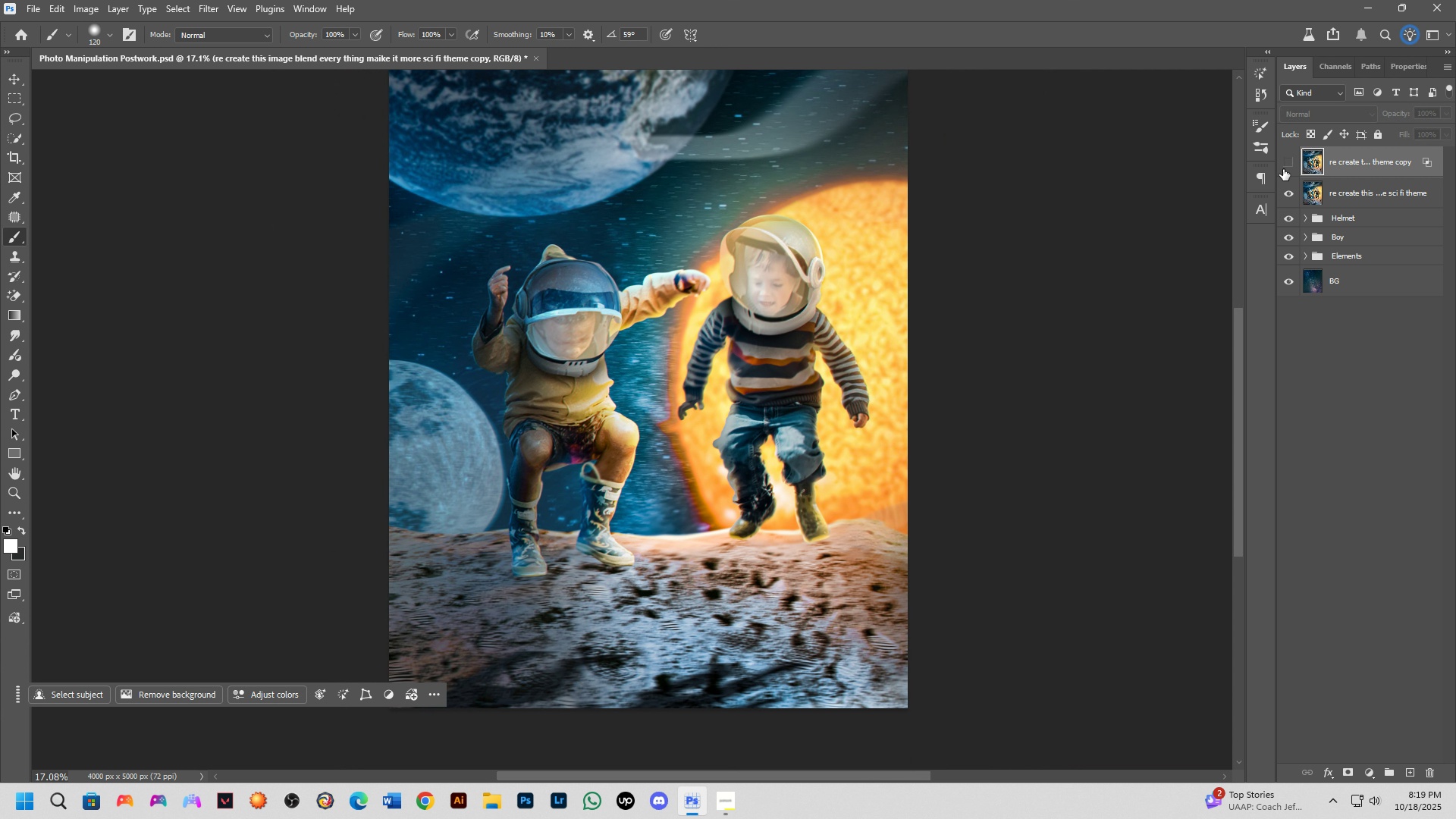 
double_click([1283, 169])
 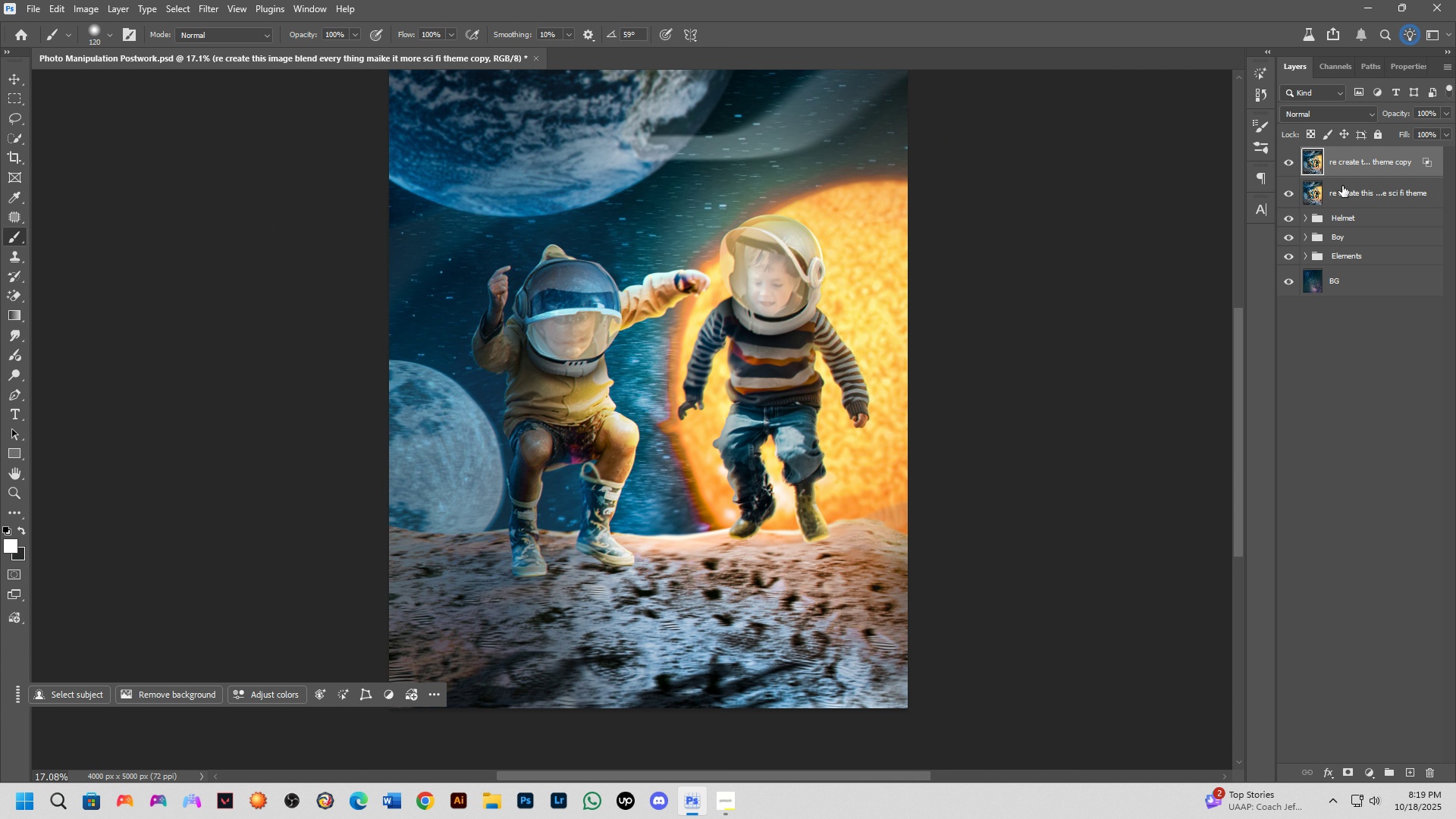 
hold_key(key=ShiftLeft, duration=0.33)
left_click([1344, 186])
 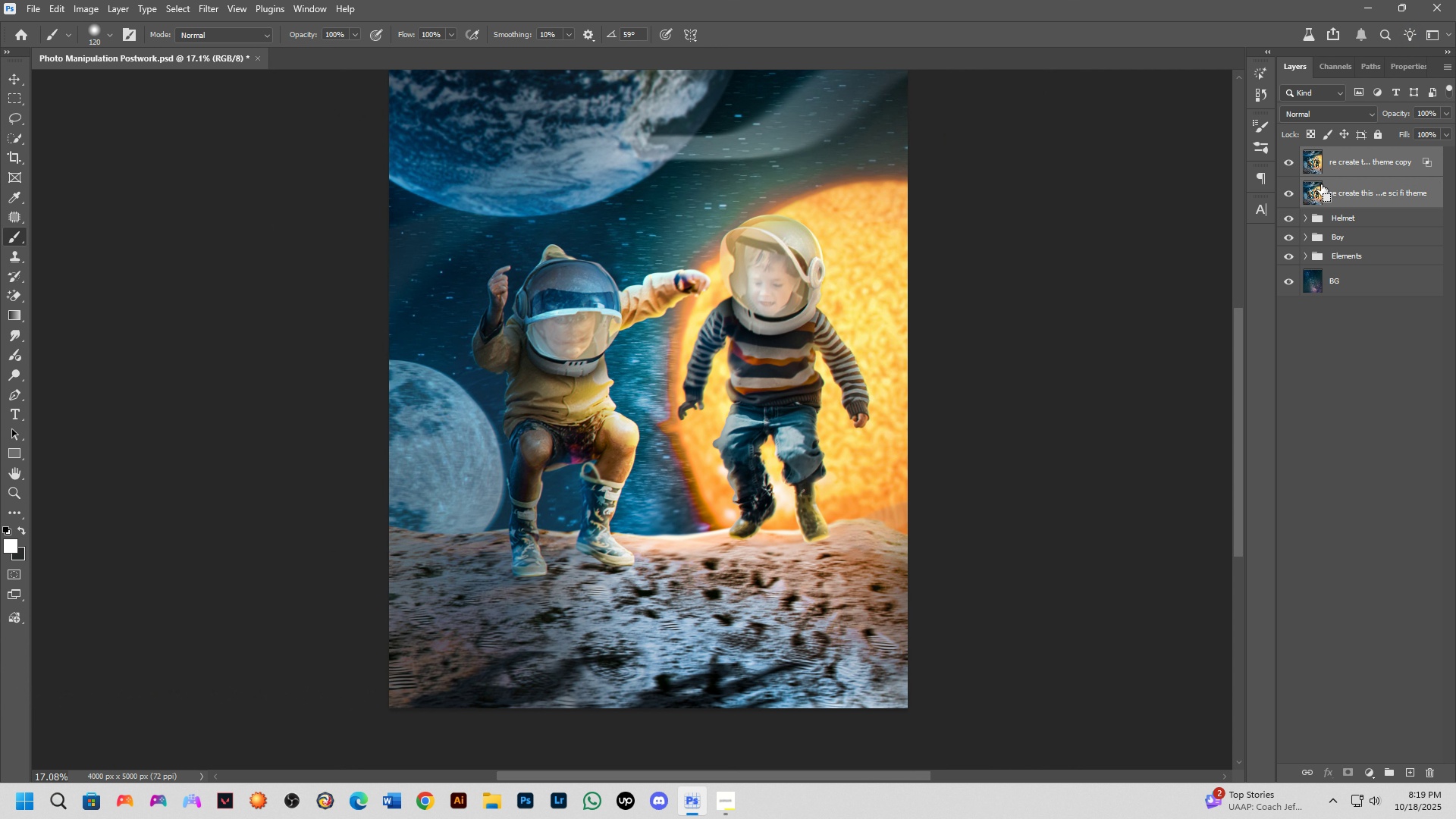 
key(Control+E)
 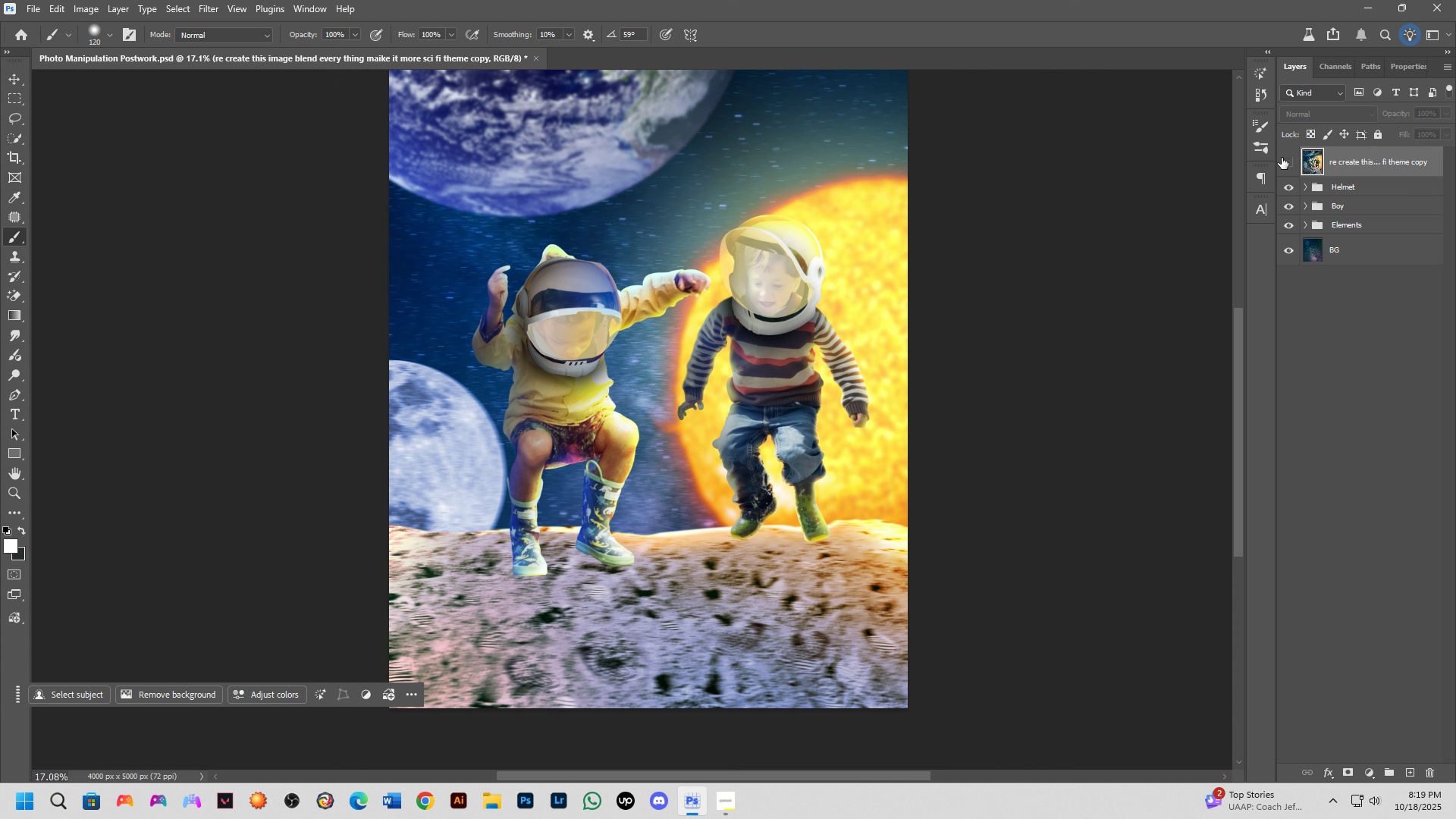 
double_click([1282, 158])
 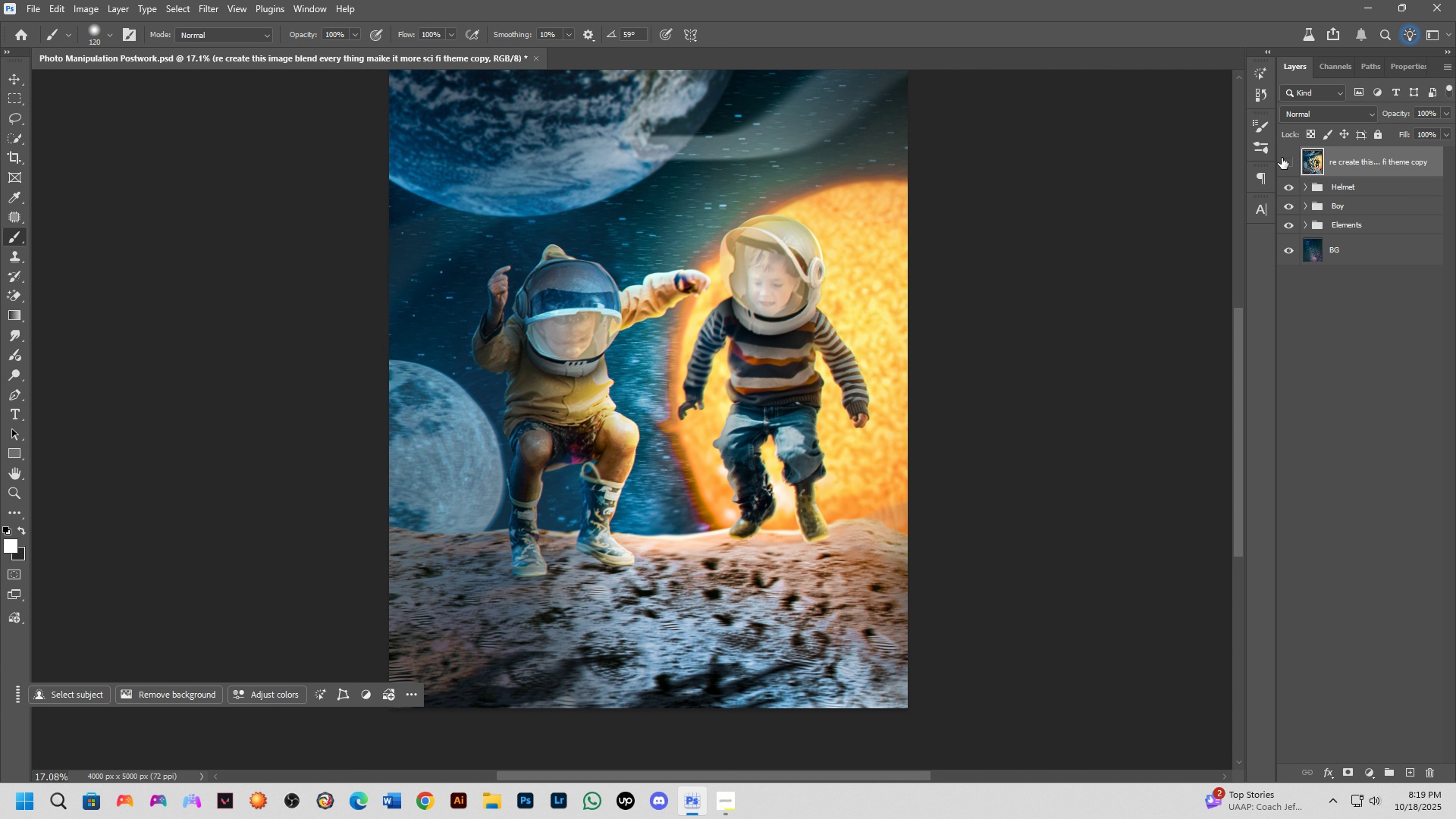 
triple_click([1282, 158])
 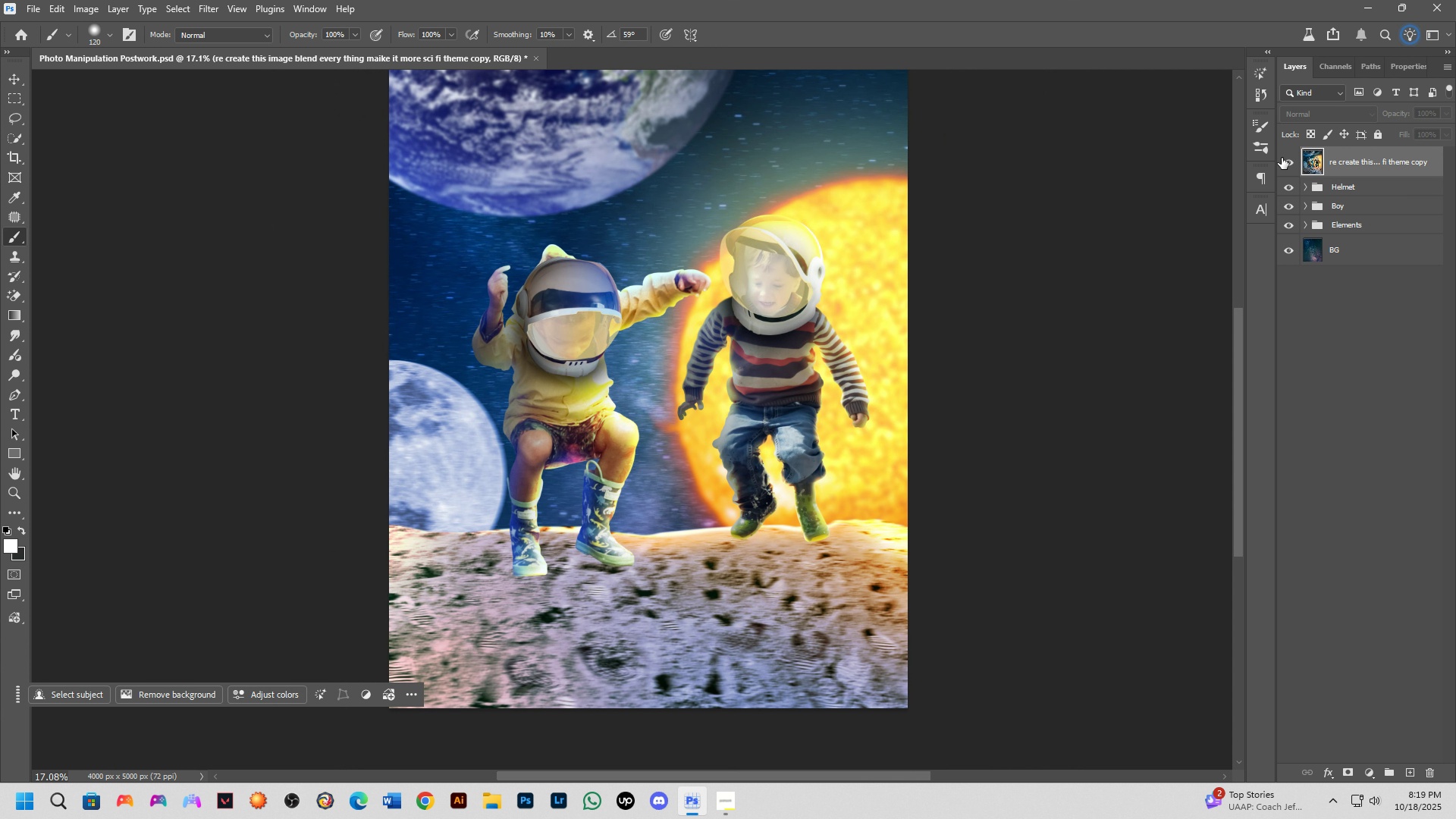 
triple_click([1282, 158])
 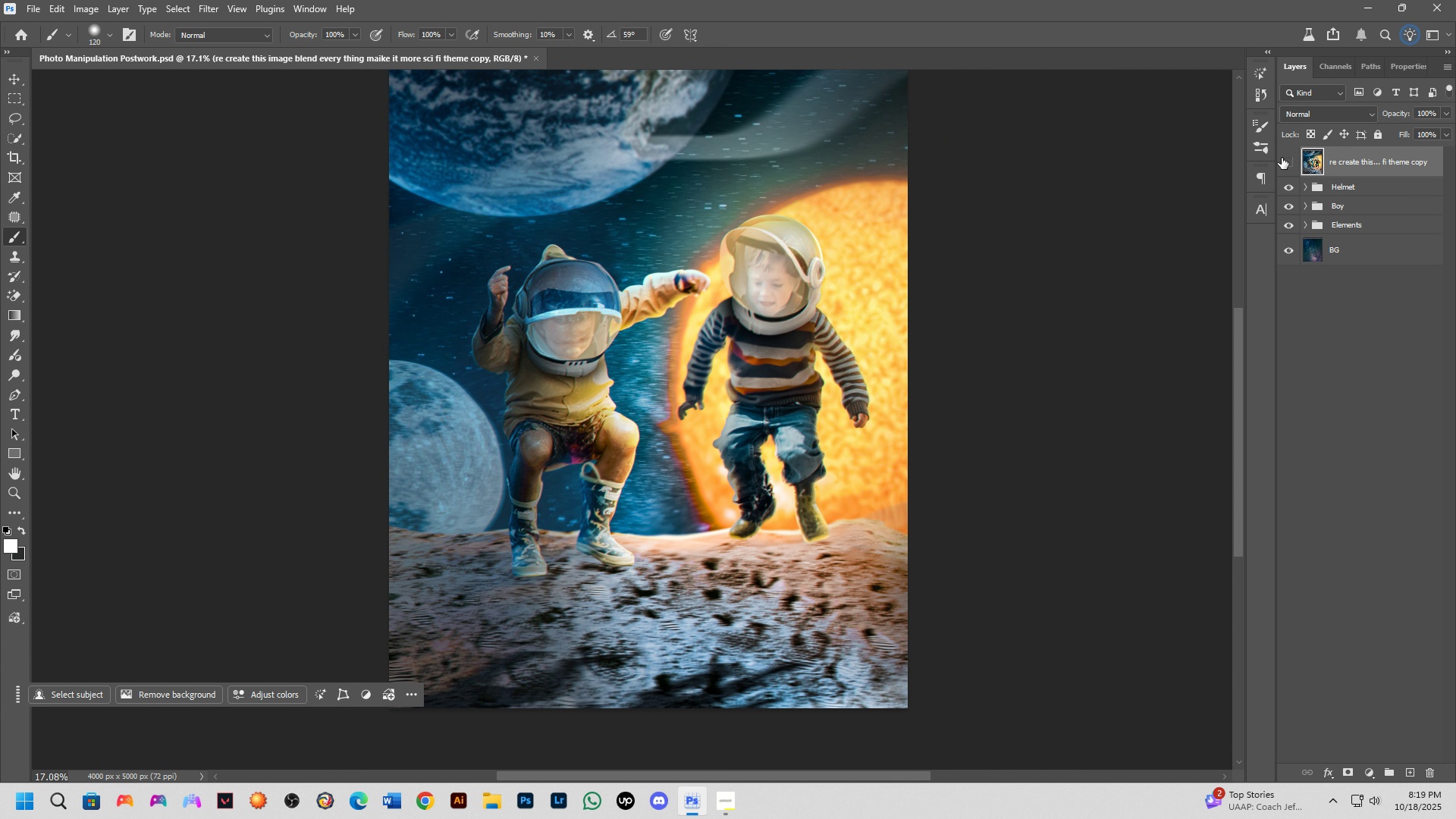 
triple_click([1282, 158])
 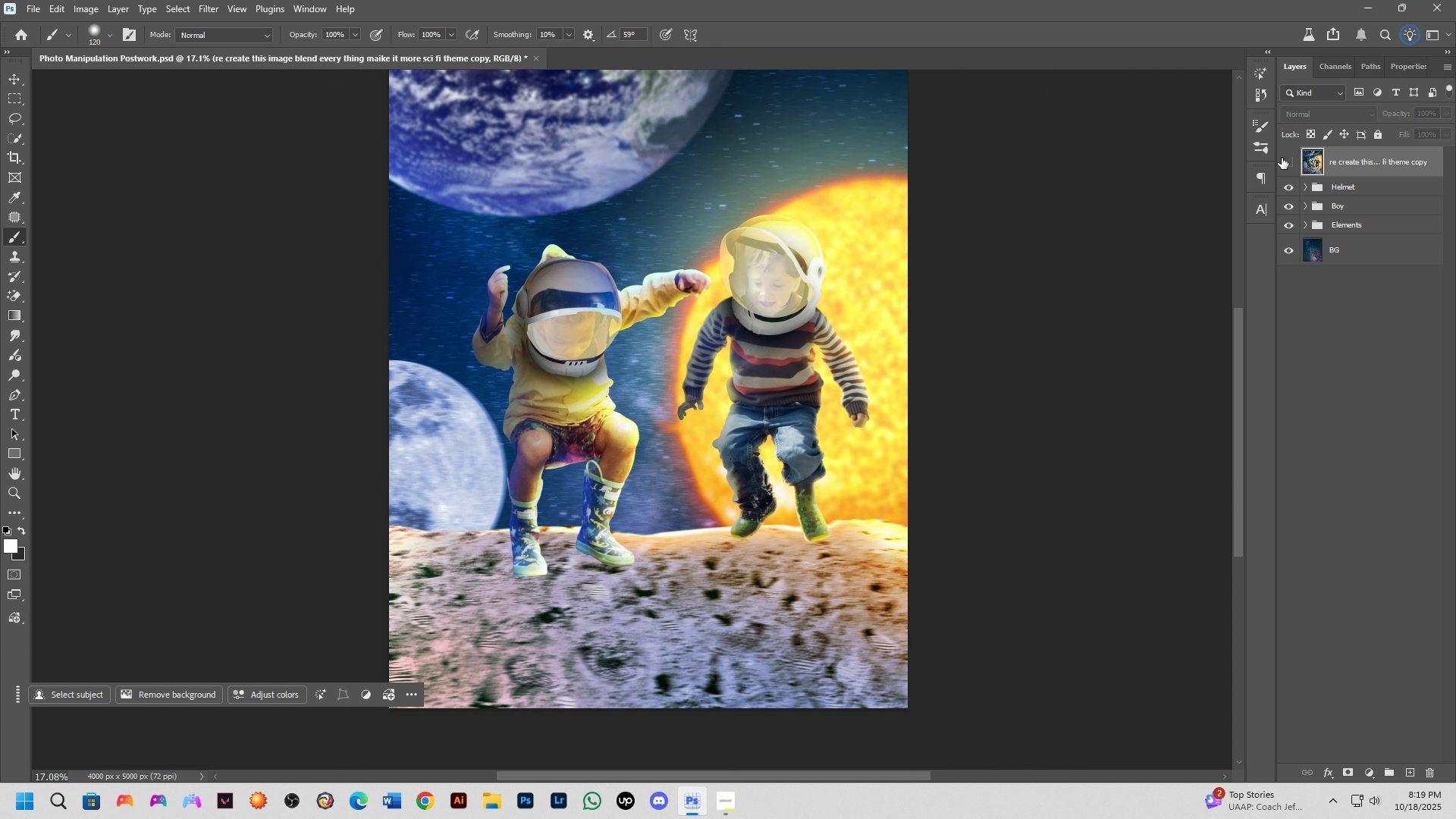 
triple_click([1282, 158])
 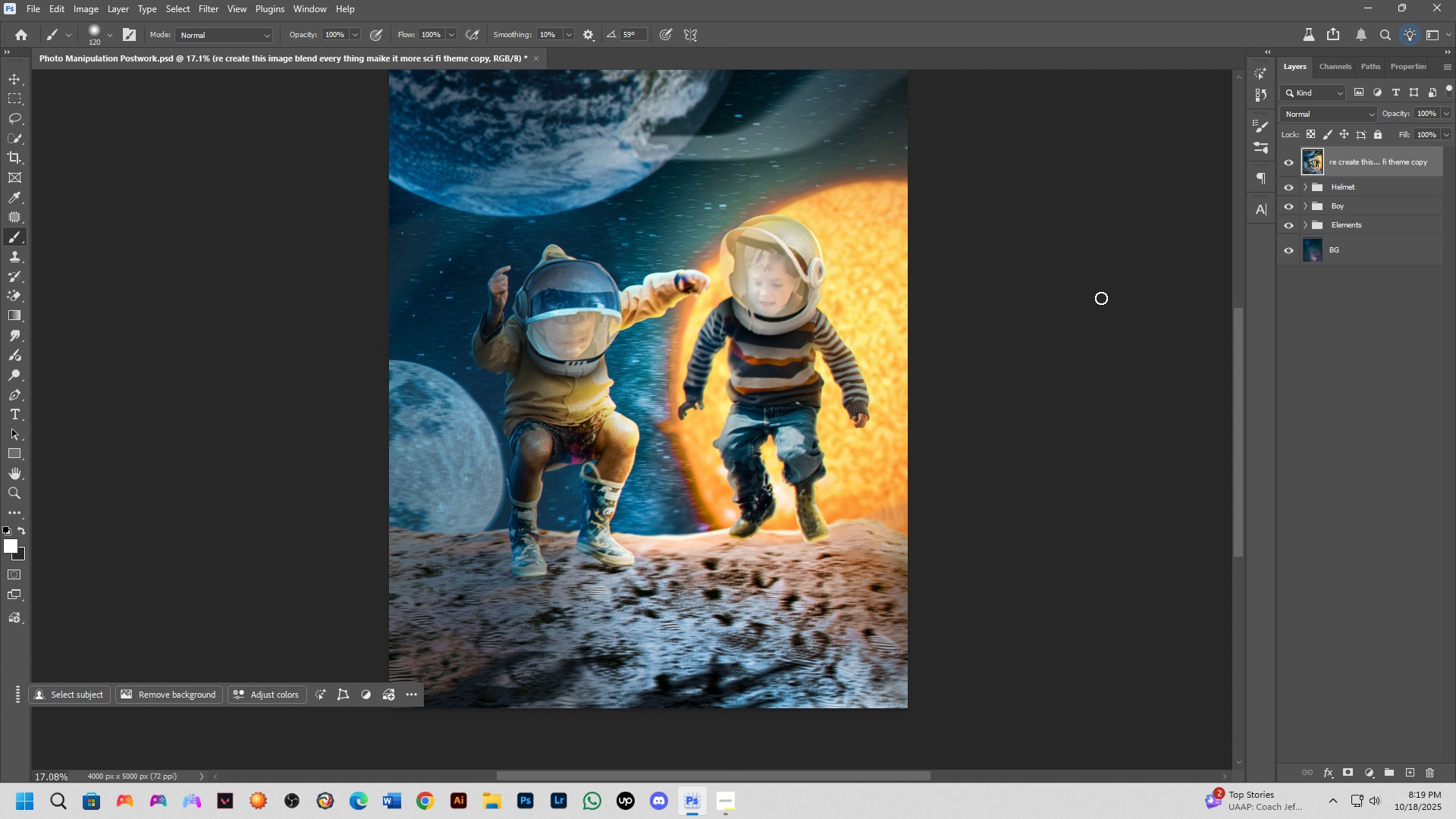 
key(Shift+ShiftLeft)
 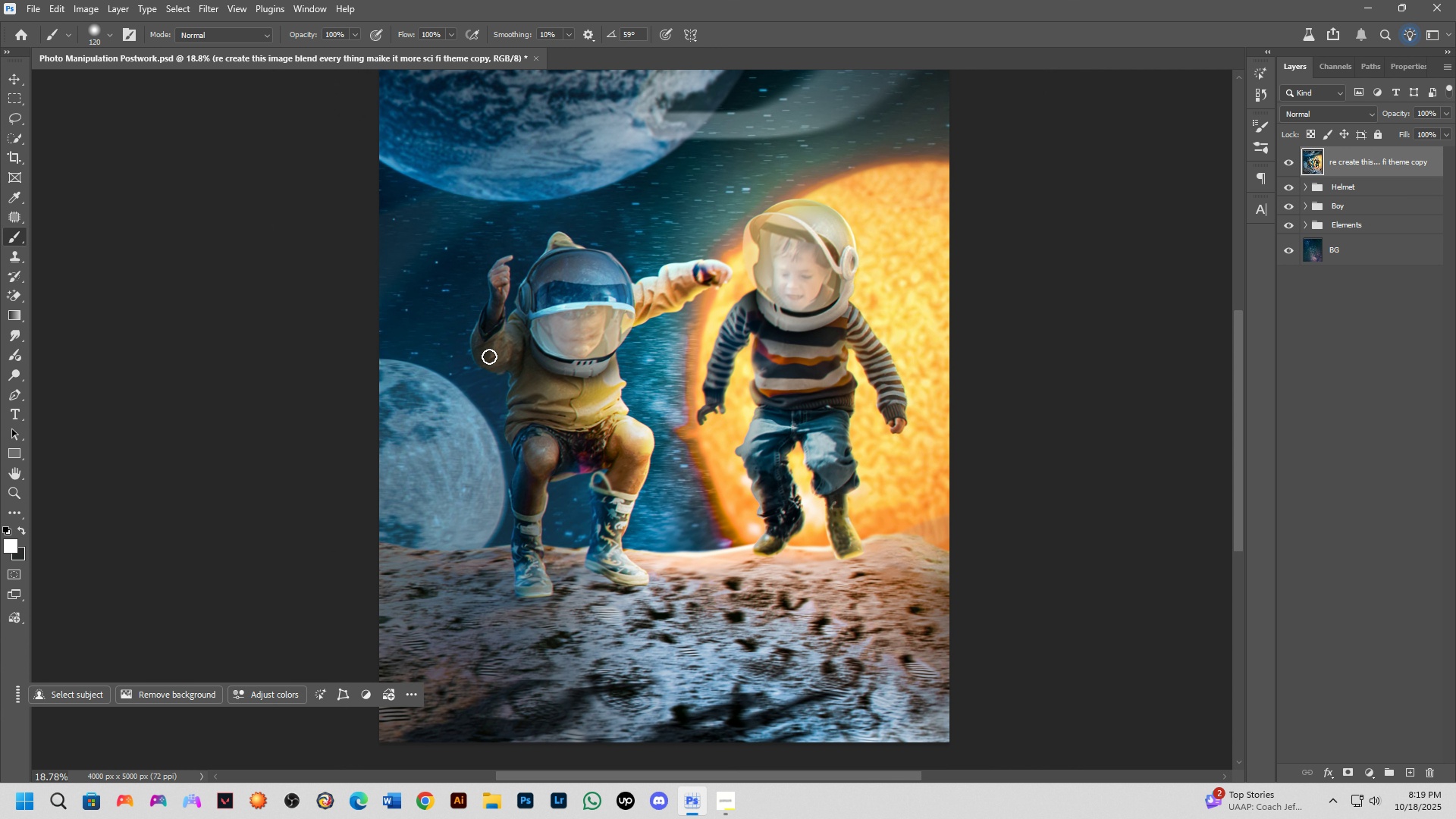 
scroll: coordinate [513, 290], scroll_direction: up, amount: 4.0
 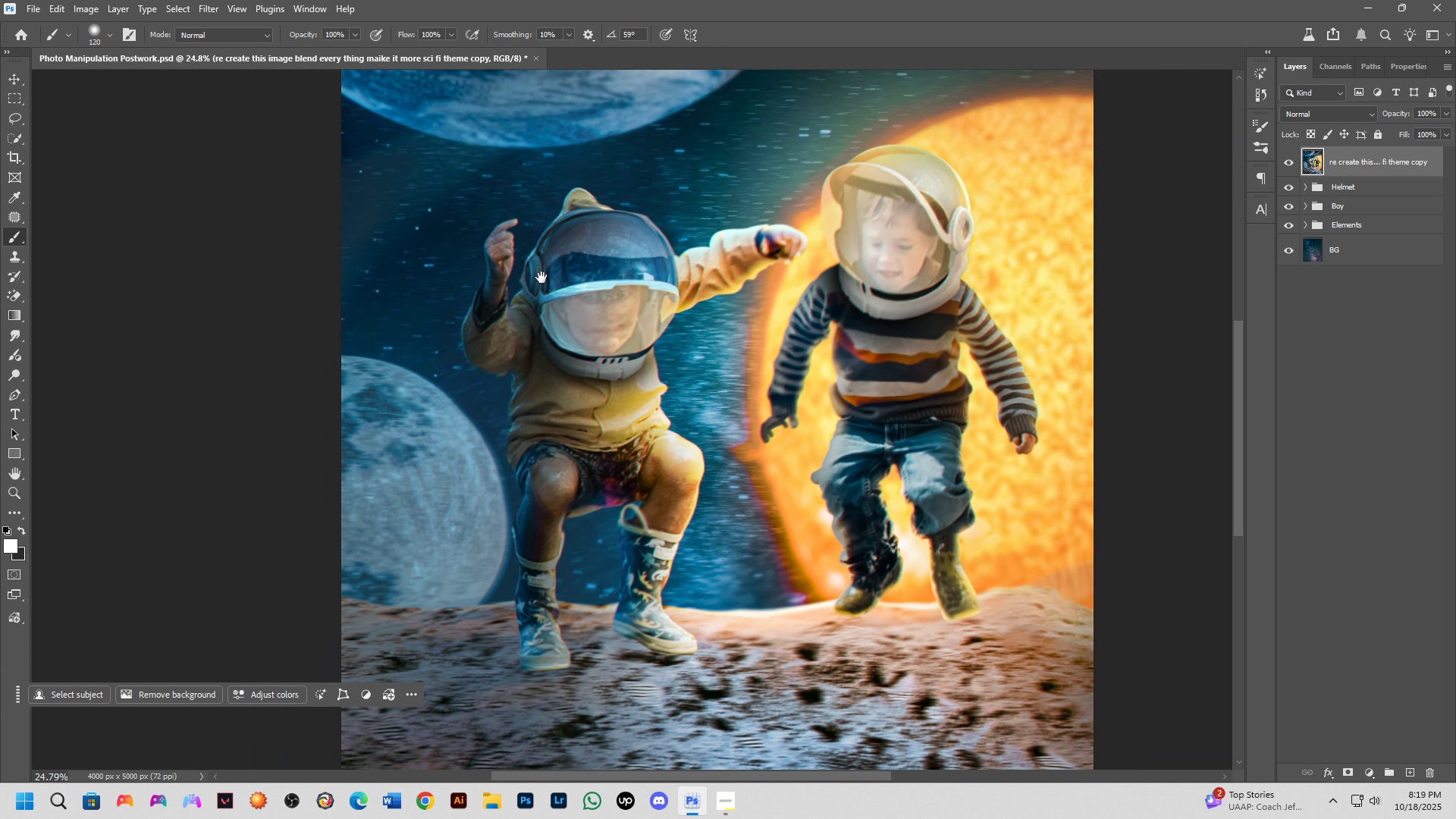 
hold_key(key=Space, duration=0.64)
 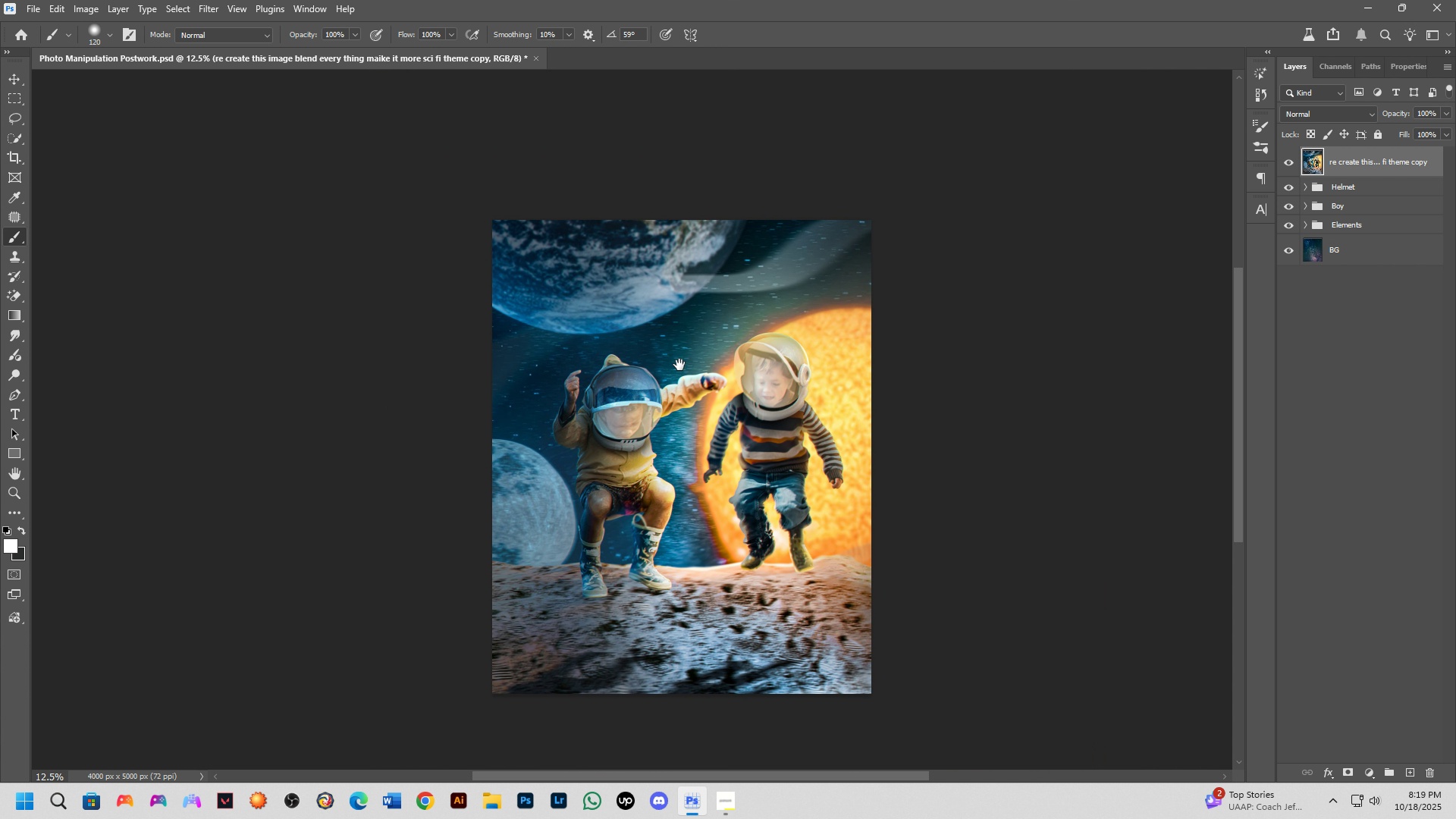 
left_click_drag(start_coordinate=[565, 255], to_coordinate=[615, 381])
 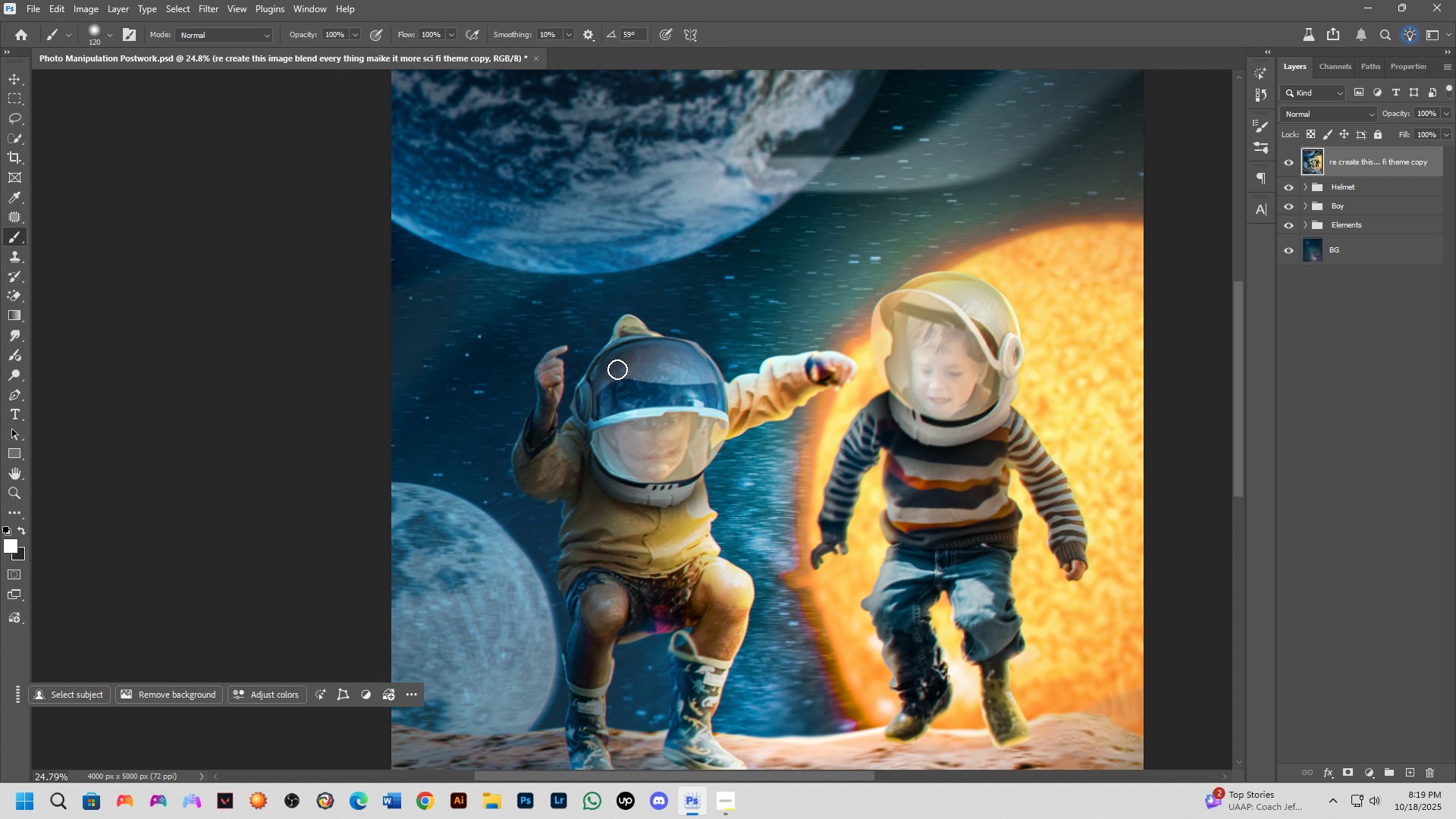 
key(Shift+ShiftLeft)
 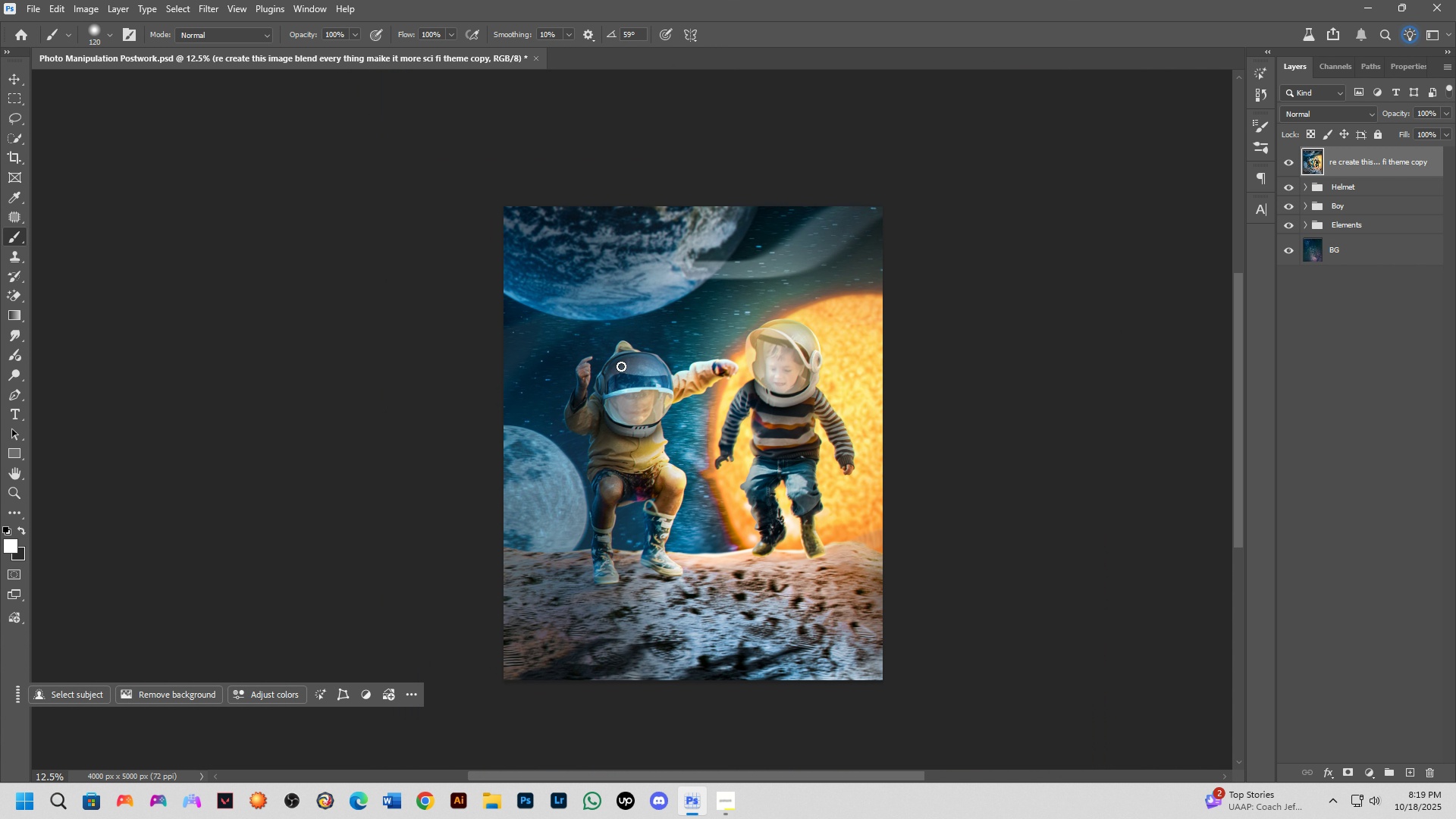 
scroll: coordinate [617, 368], scroll_direction: down, amount: 2.0
 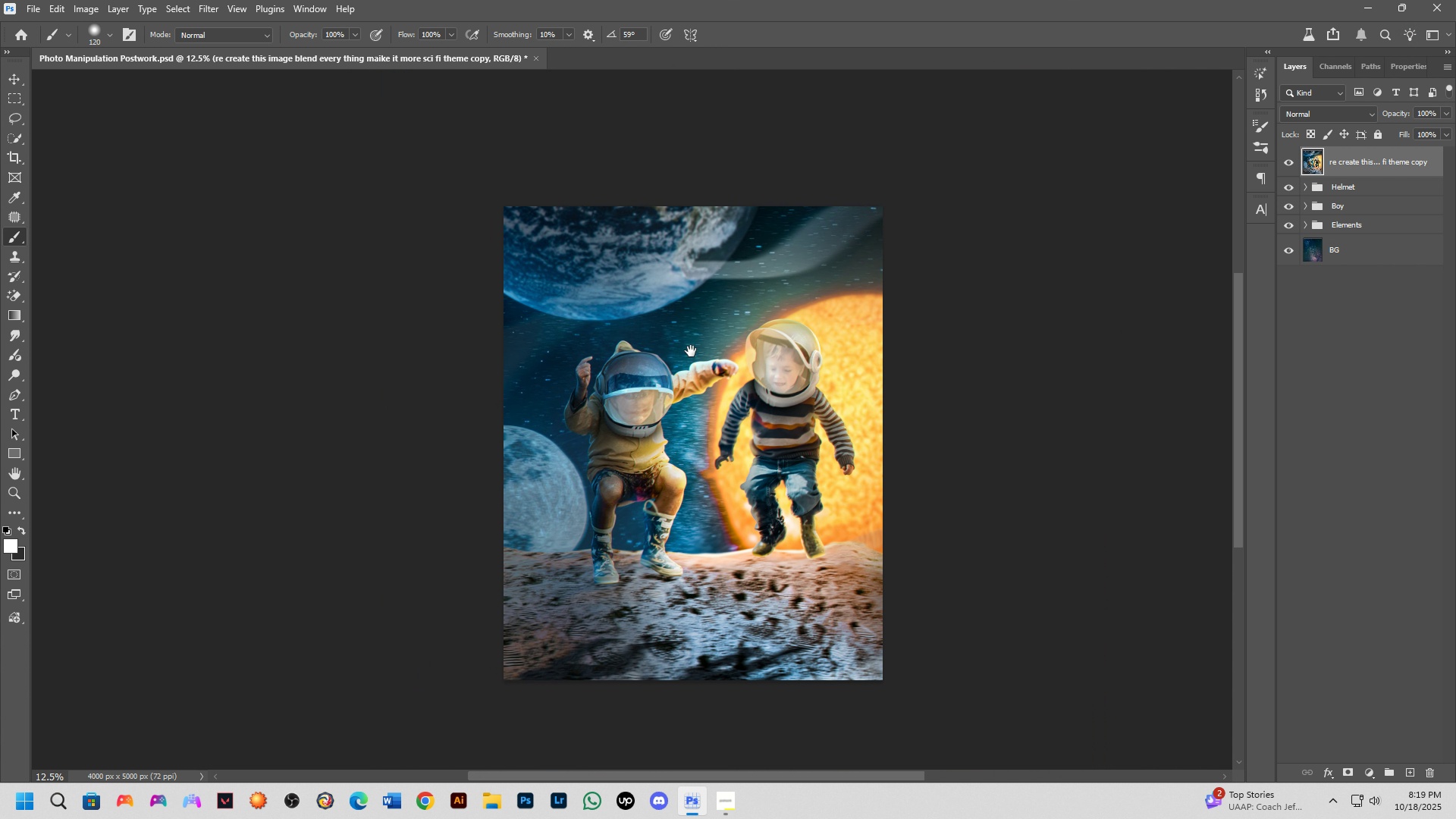 
hold_key(key=Space, duration=0.81)
 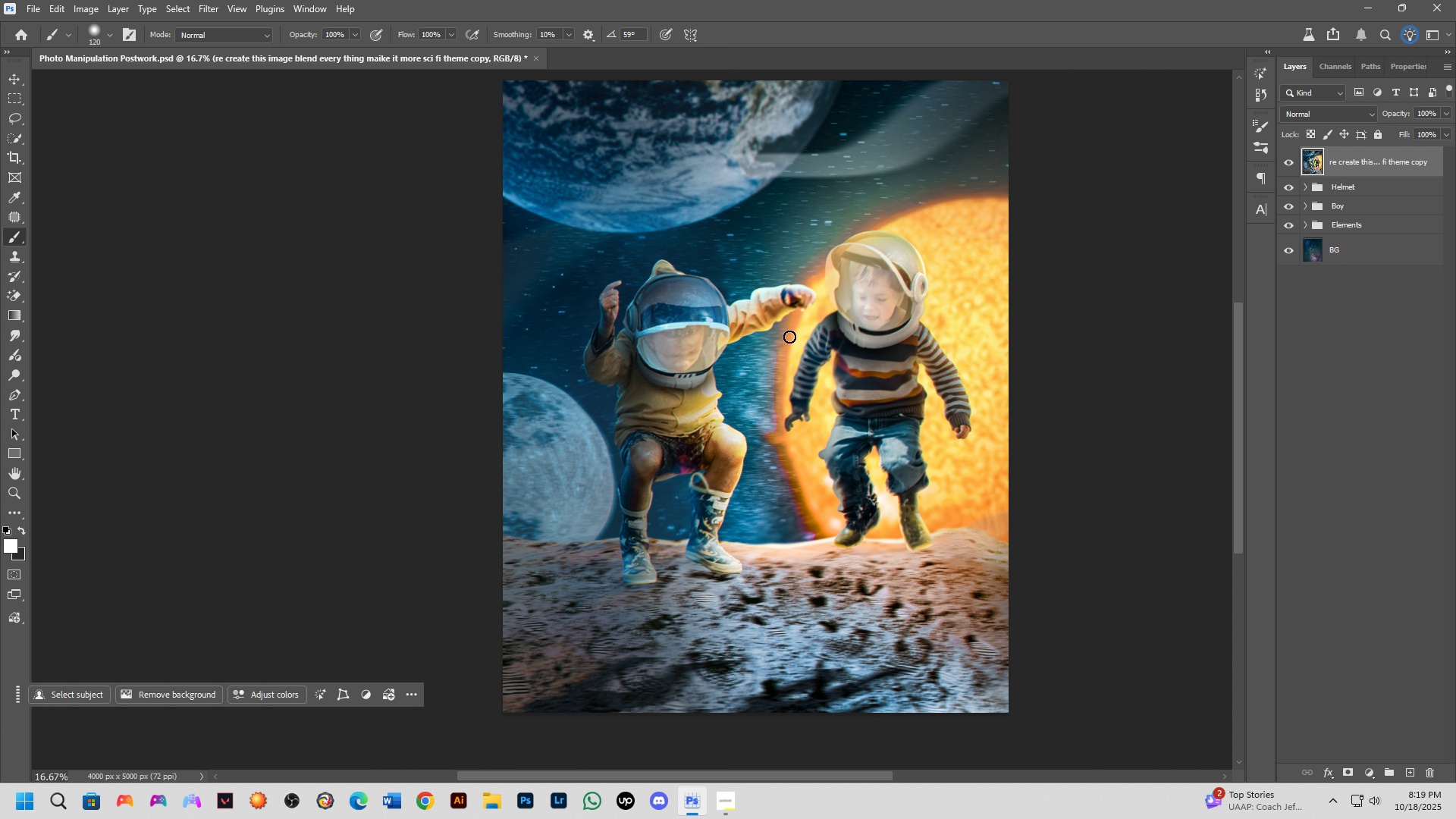 
left_click_drag(start_coordinate=[691, 351], to_coordinate=[757, 287])
 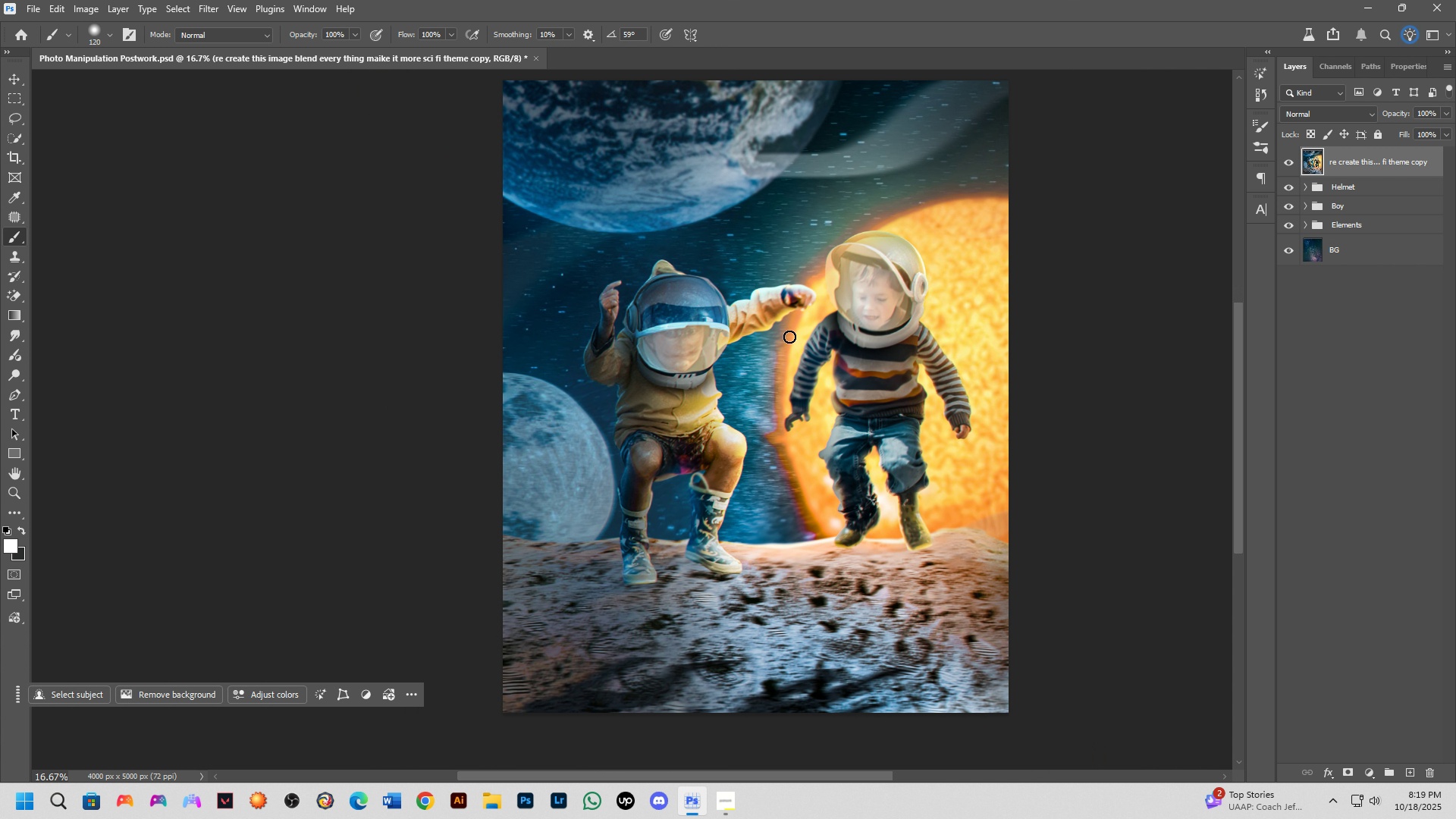 
key(Shift+ShiftLeft)
 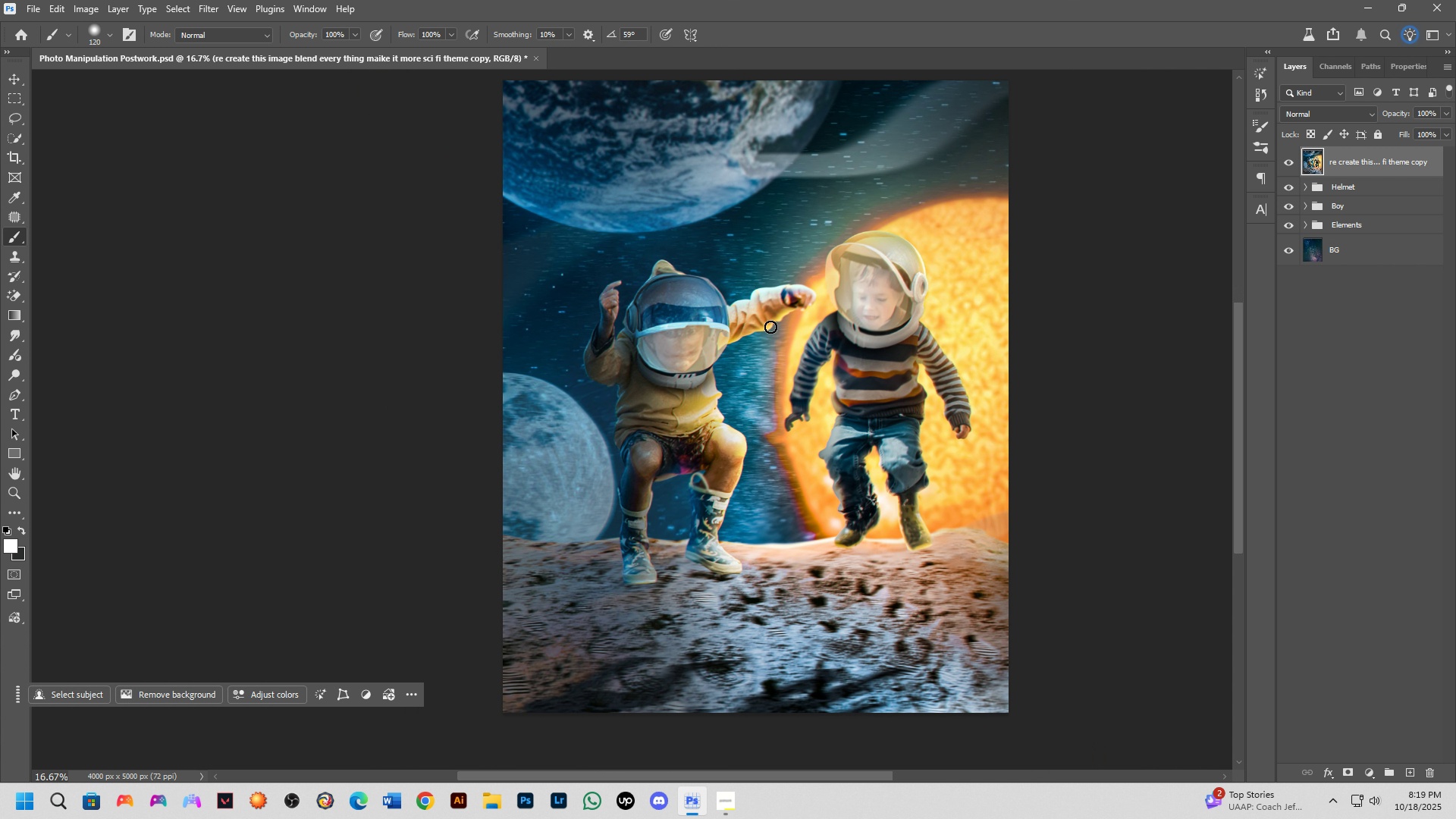 
scroll: coordinate [770, 326], scroll_direction: up, amount: 1.0
 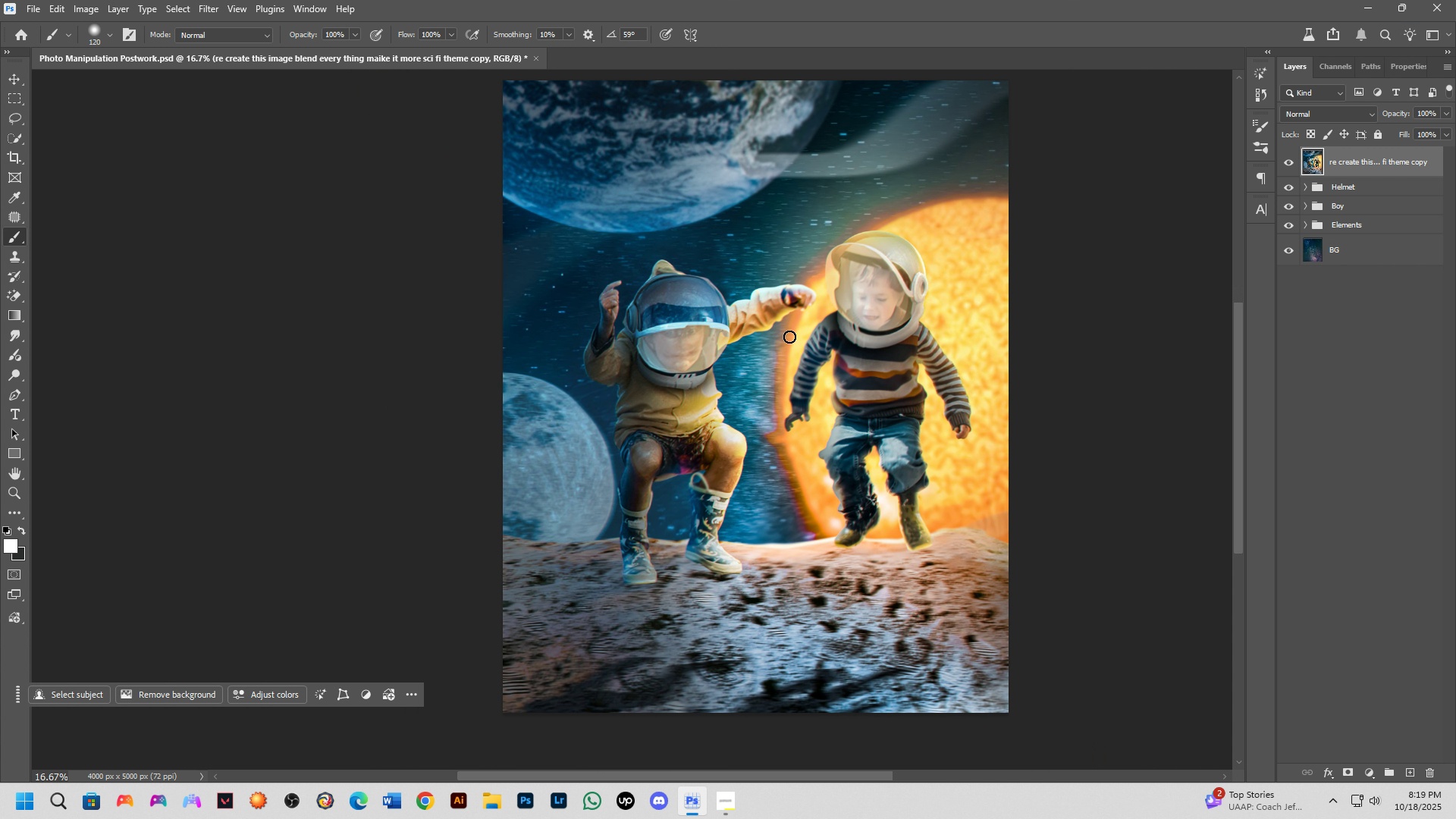 
key(Shift+ShiftLeft)
 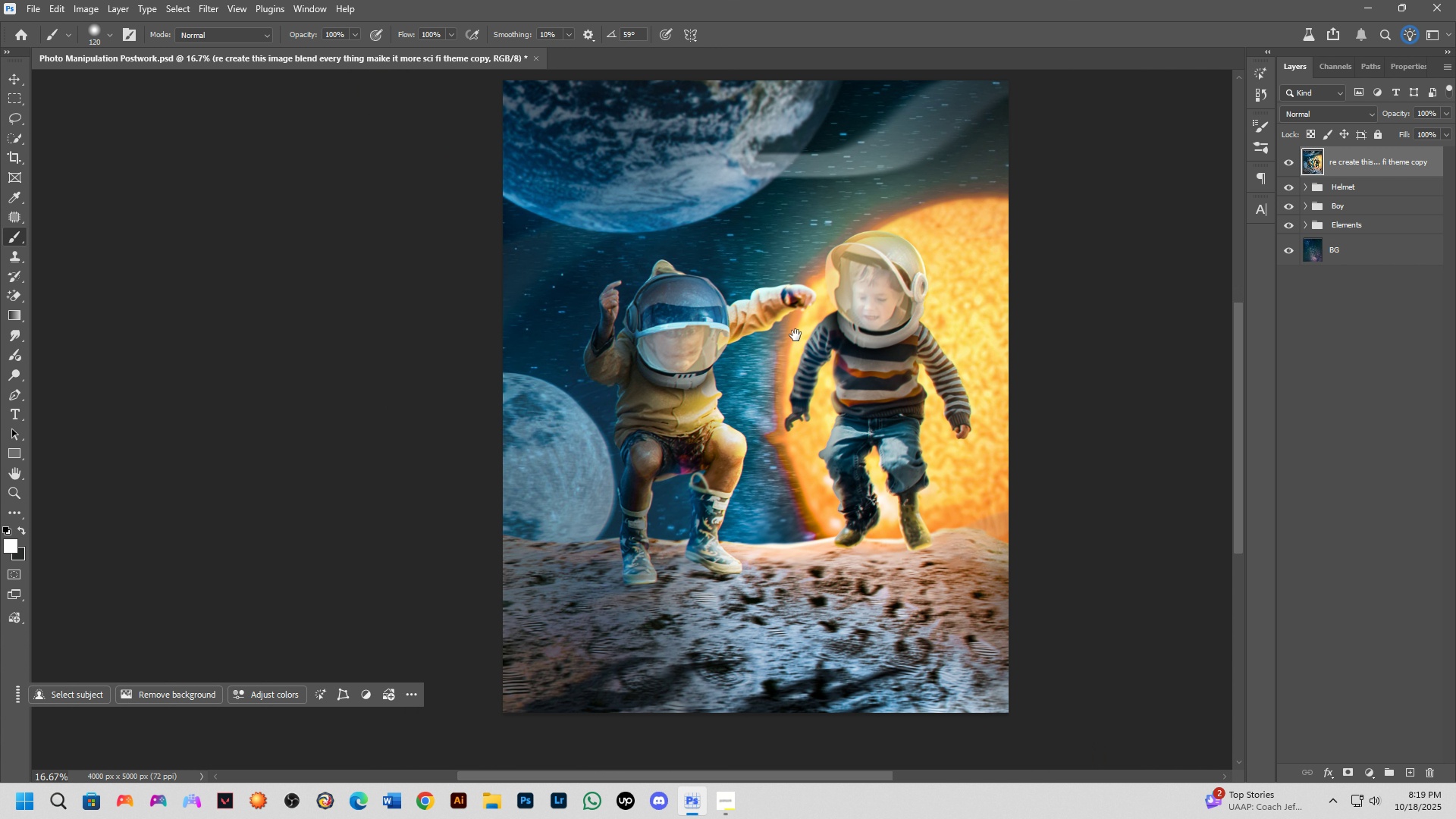 
hold_key(key=Space, duration=0.46)
 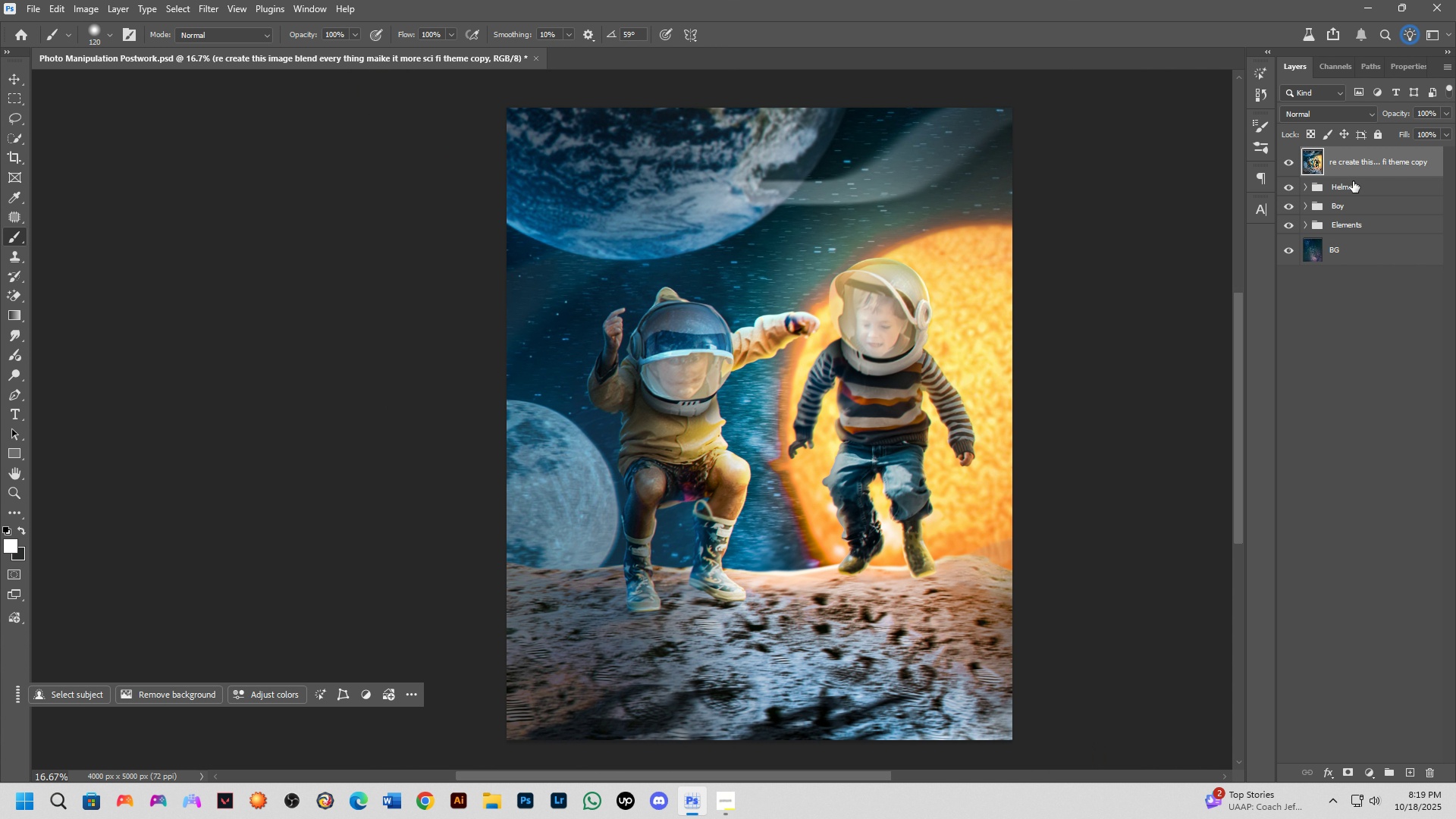 
left_click_drag(start_coordinate=[797, 333], to_coordinate=[801, 360])
 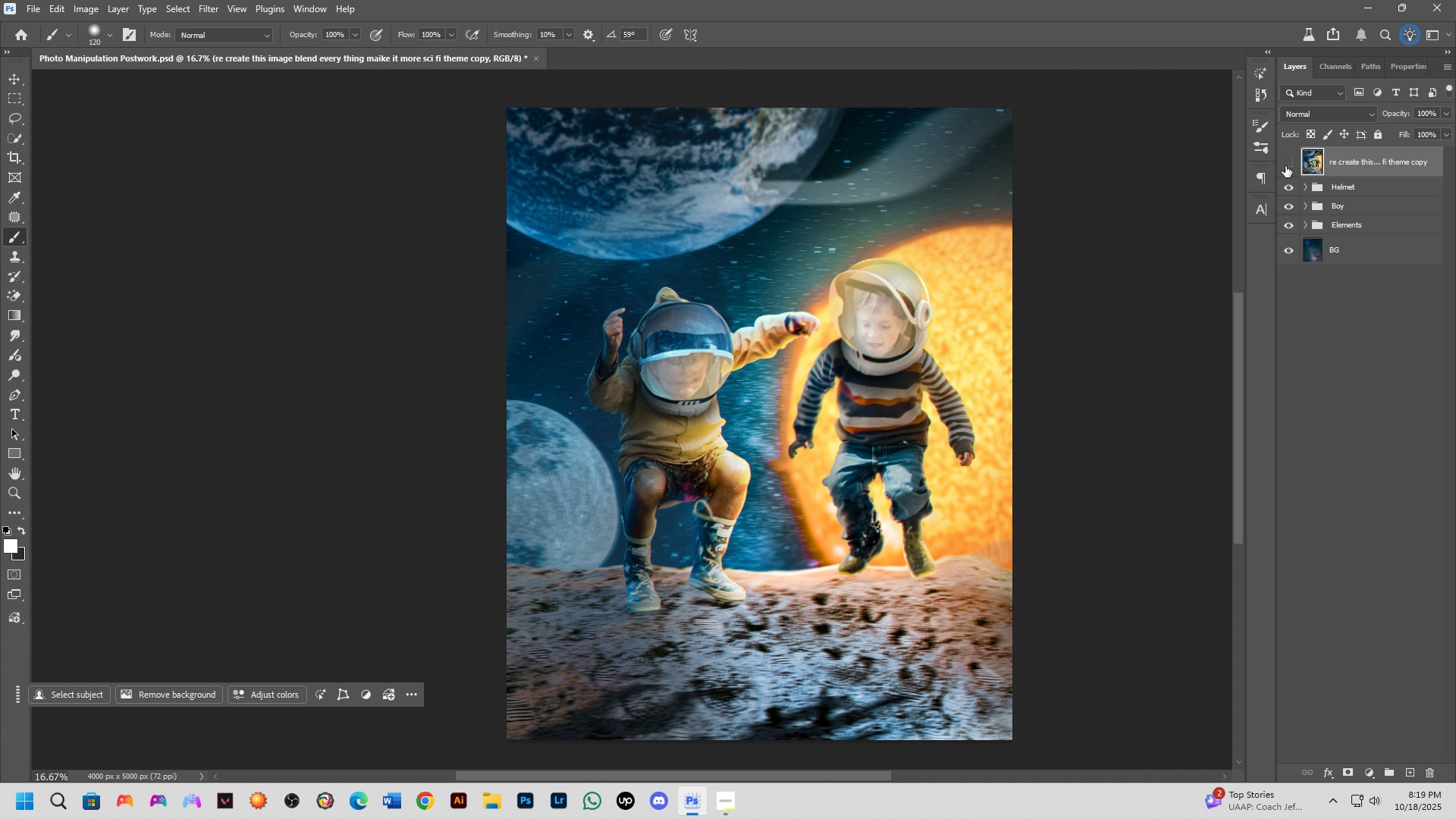 
double_click([1285, 165])
 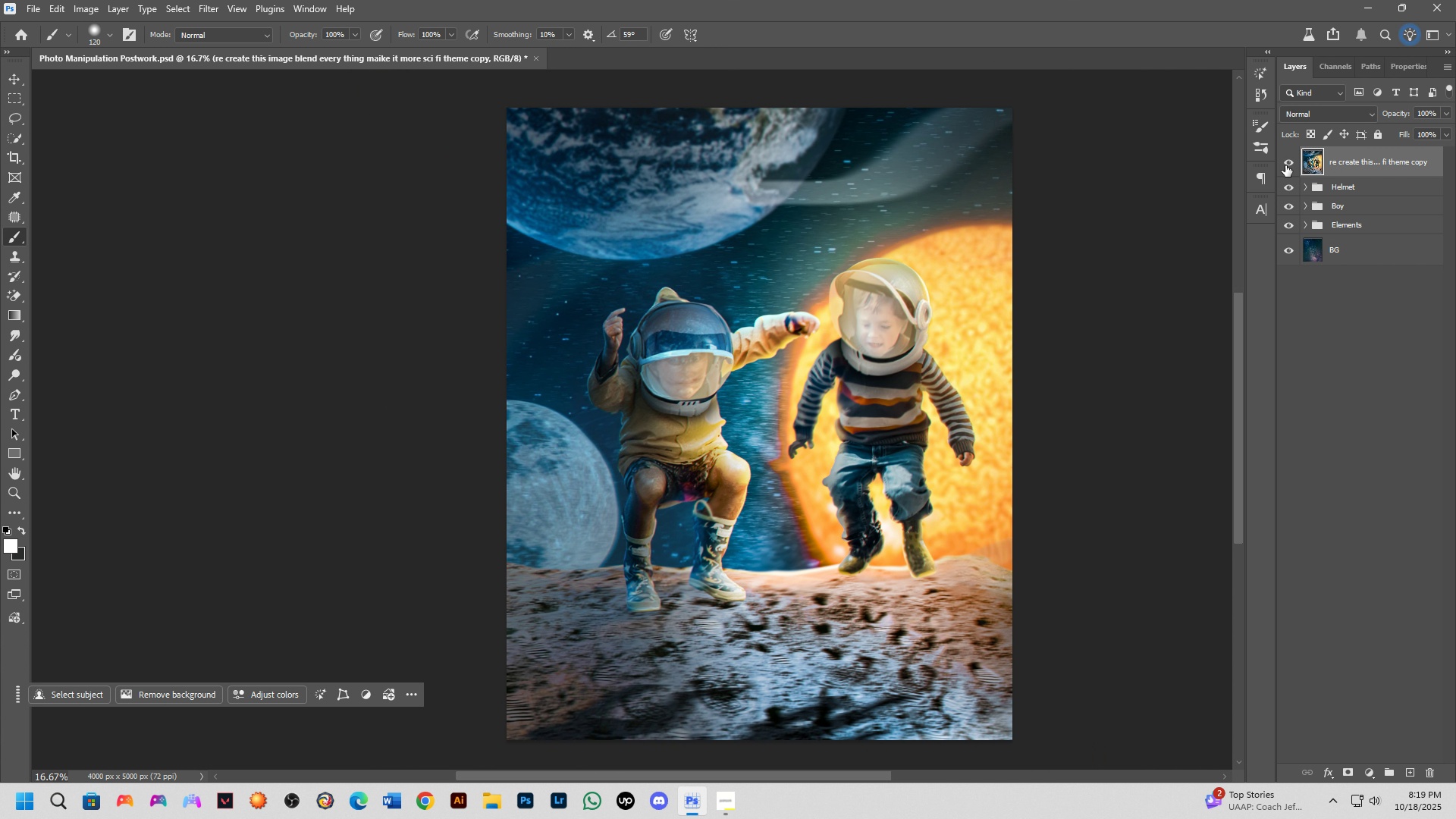 
triple_click([1285, 165])
 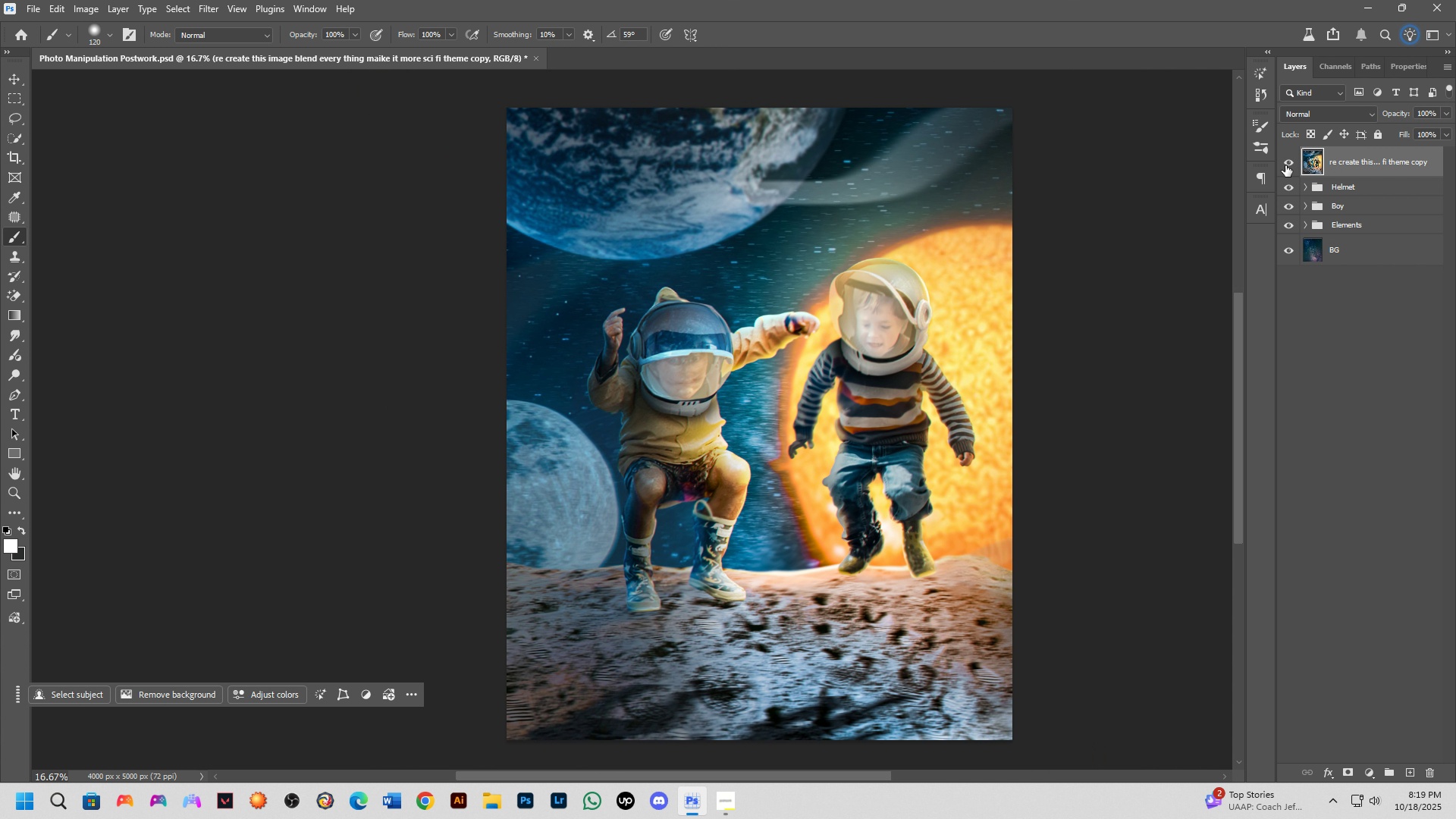 
double_click([1285, 165])
 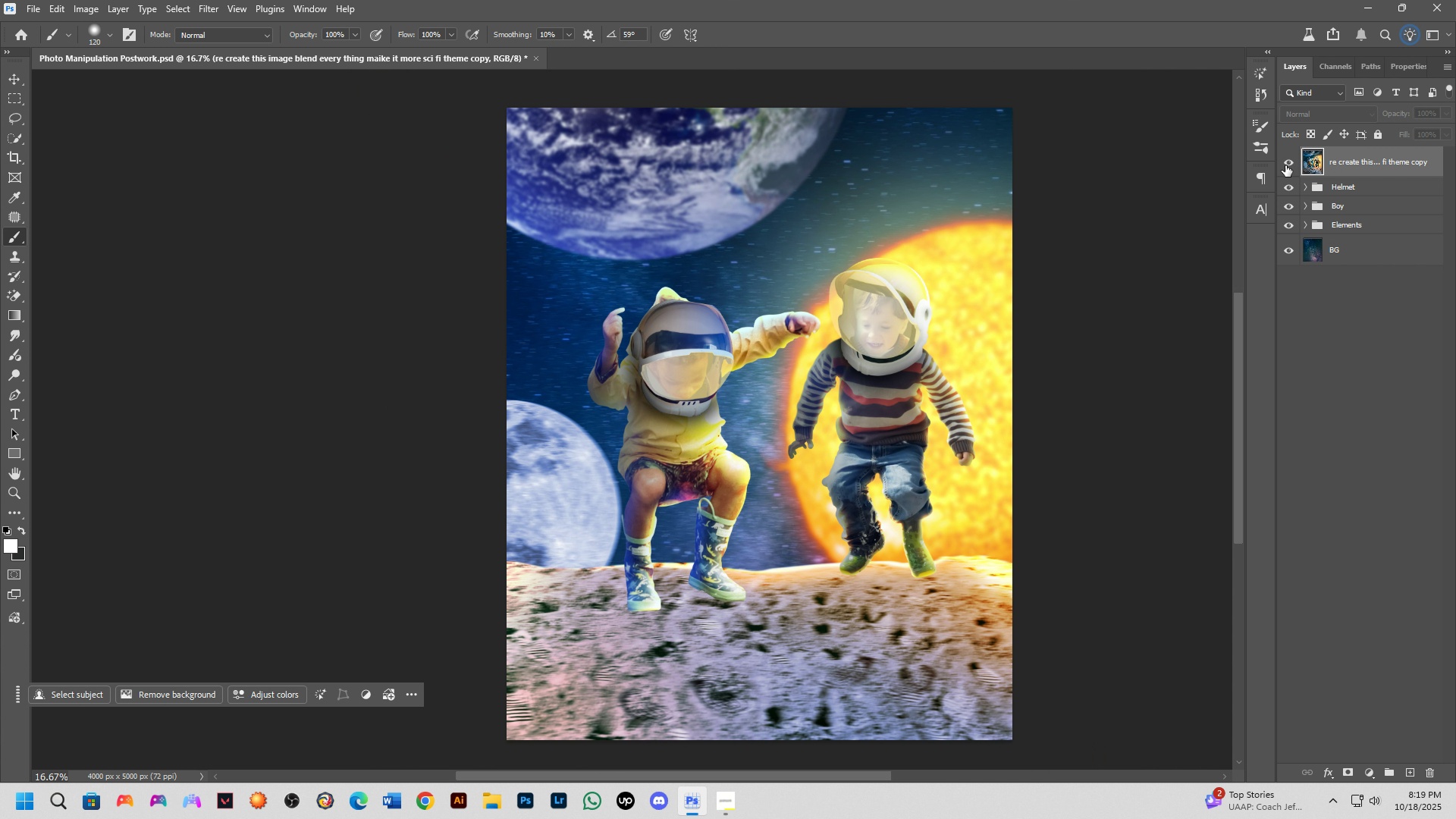 
triple_click([1285, 165])
 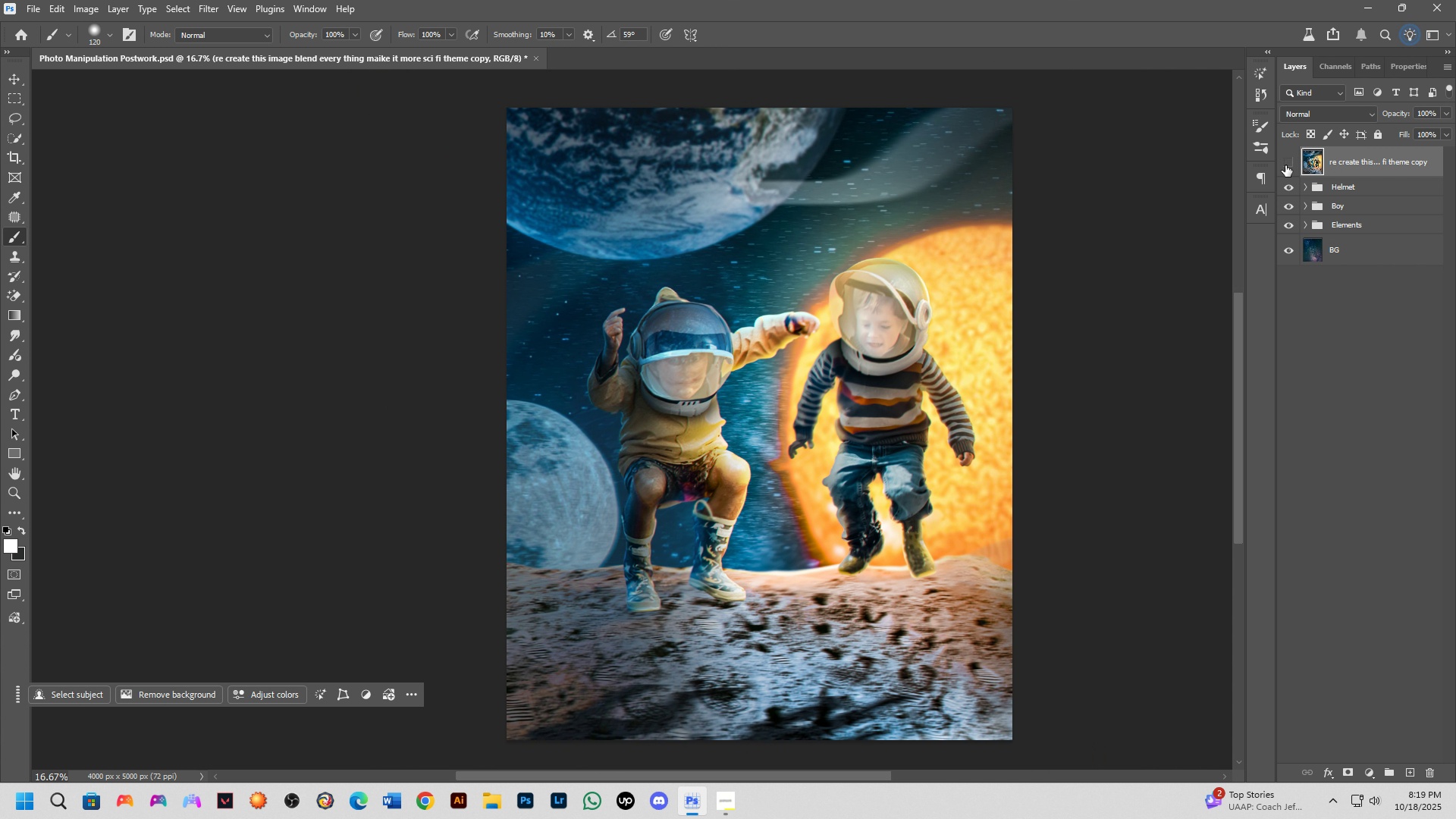 
triple_click([1285, 165])
 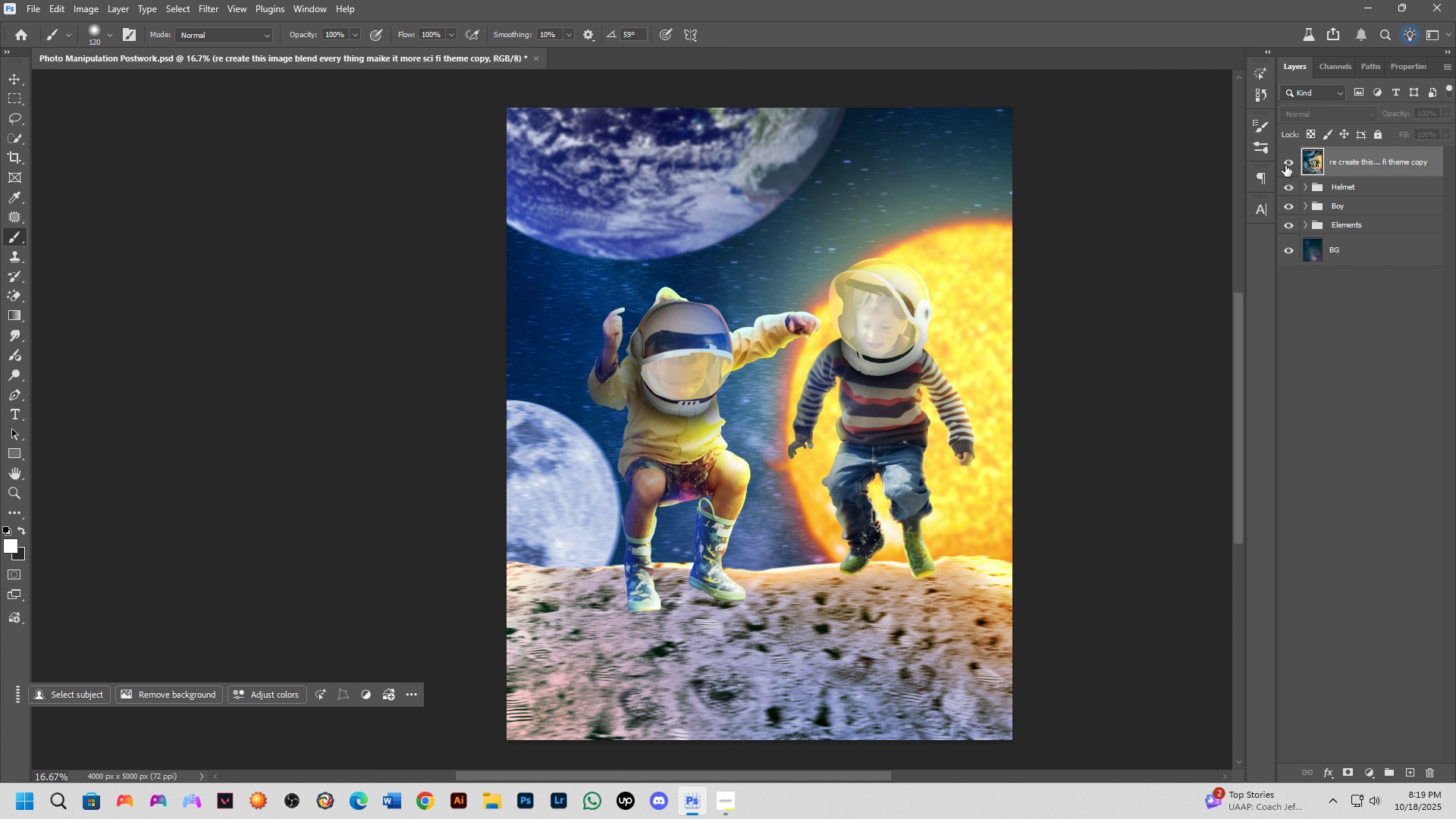 
left_click([1285, 165])
 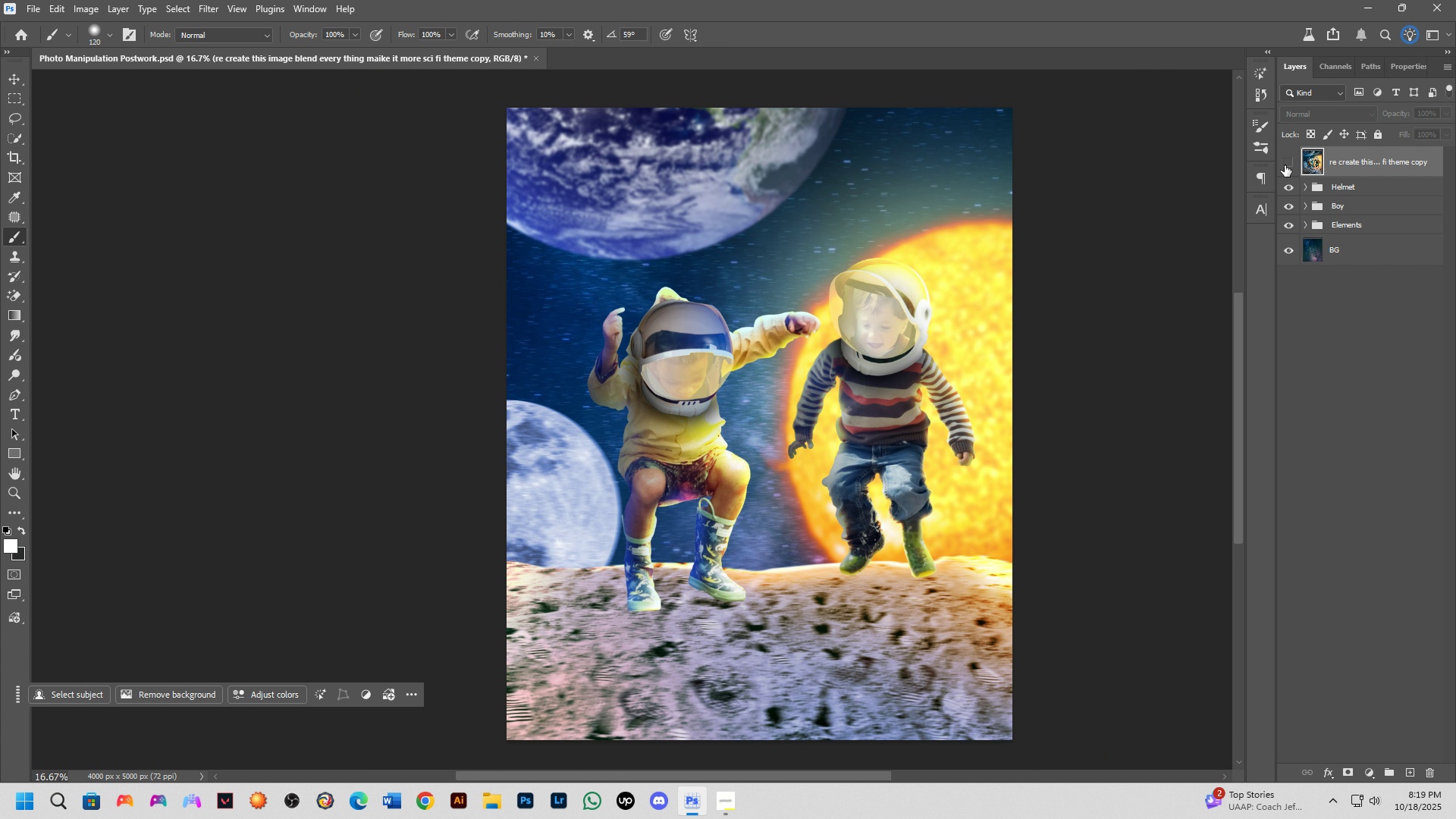 
double_click([1285, 165])
 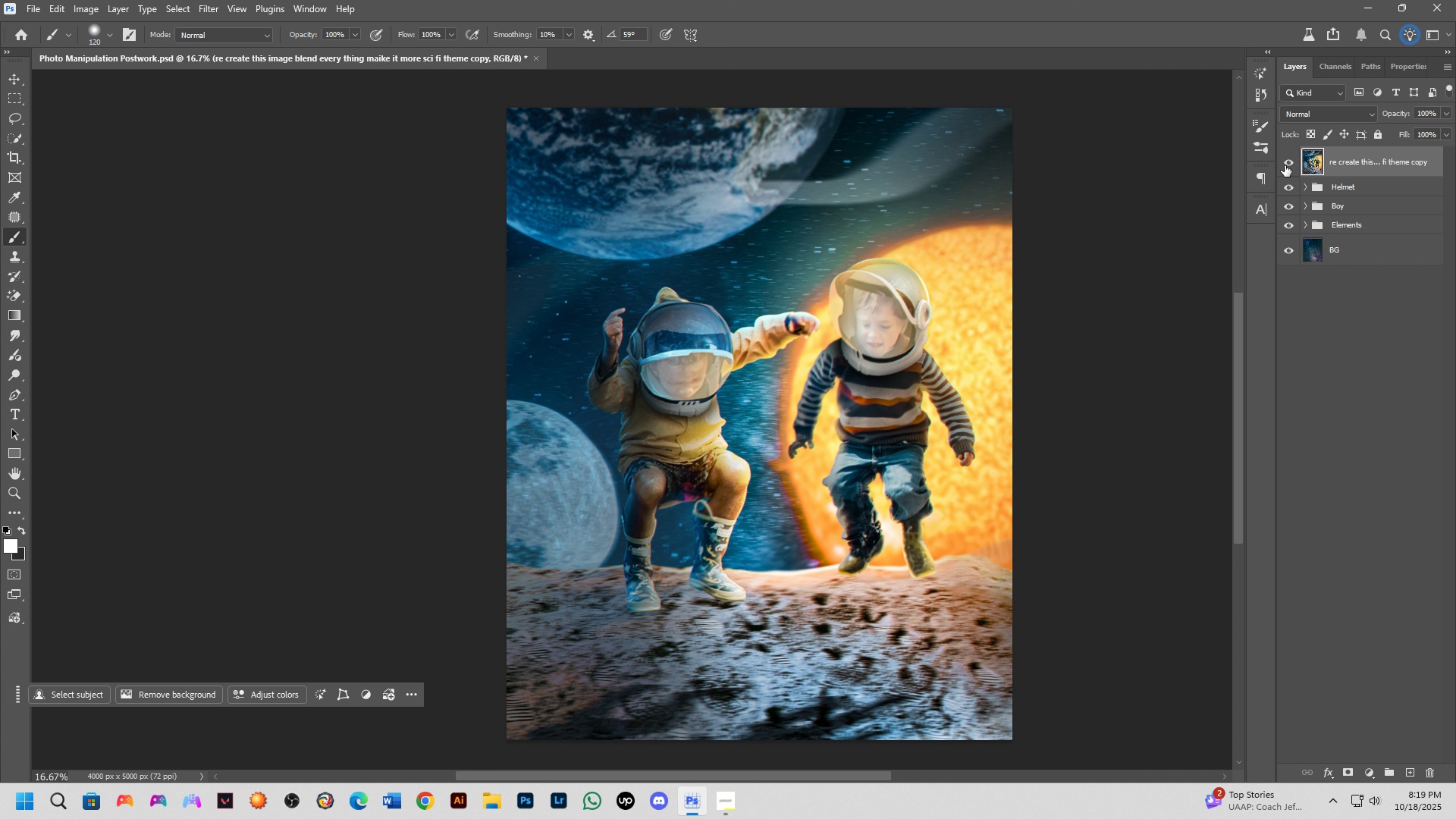 
left_click([1285, 165])
 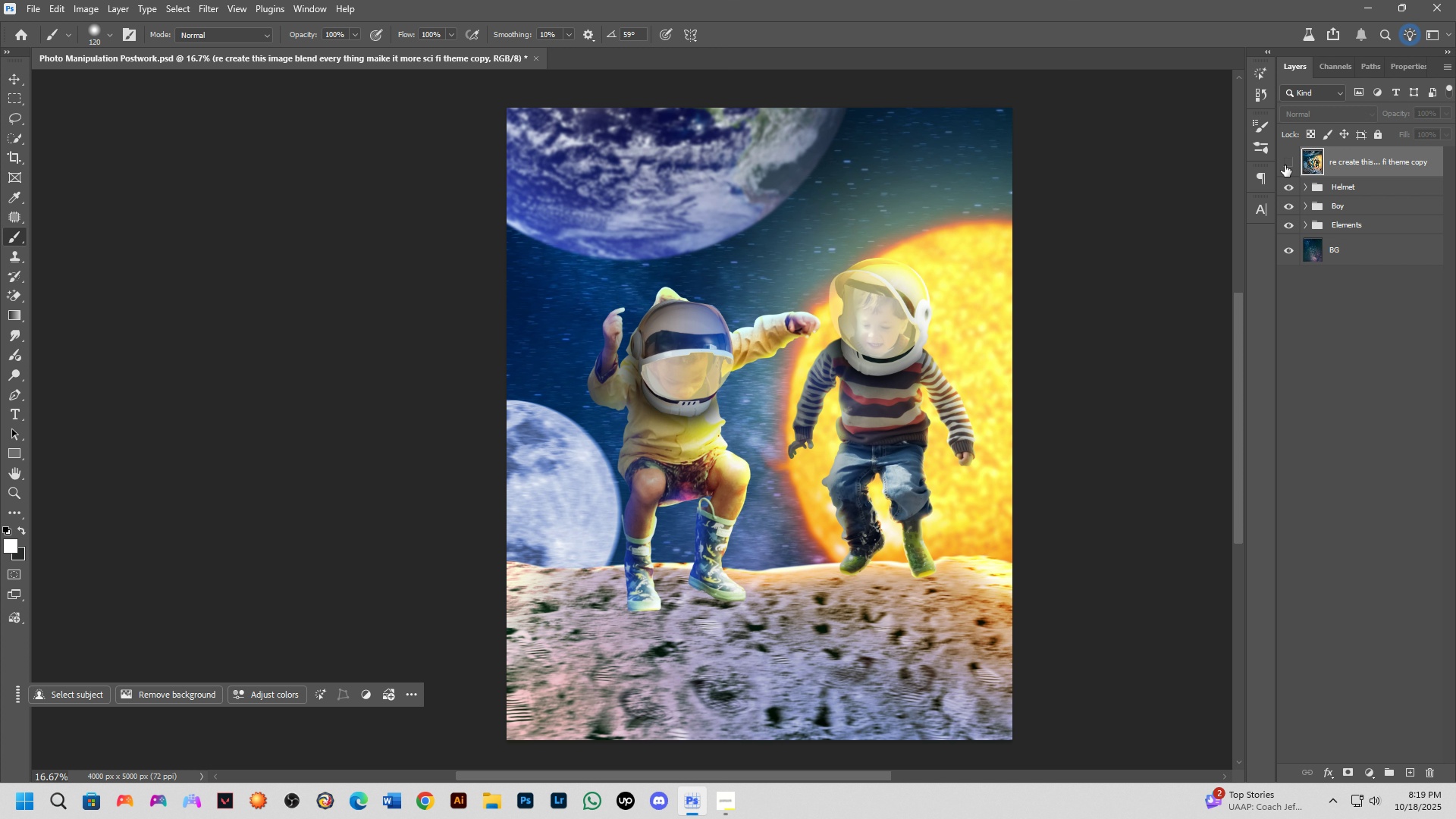 
left_click([1285, 165])
 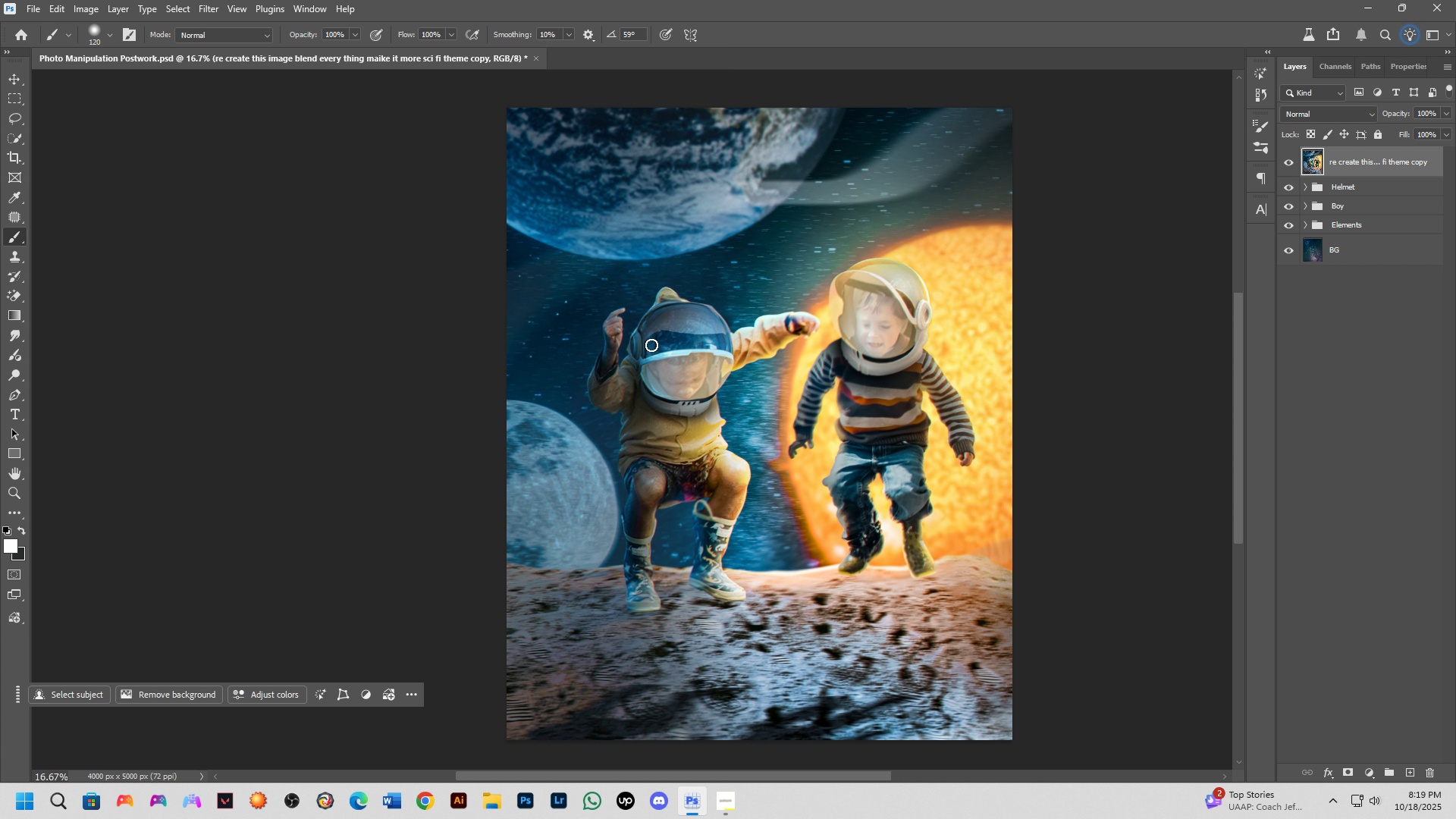 
scroll: coordinate [693, 376], scroll_direction: up, amount: 16.0
 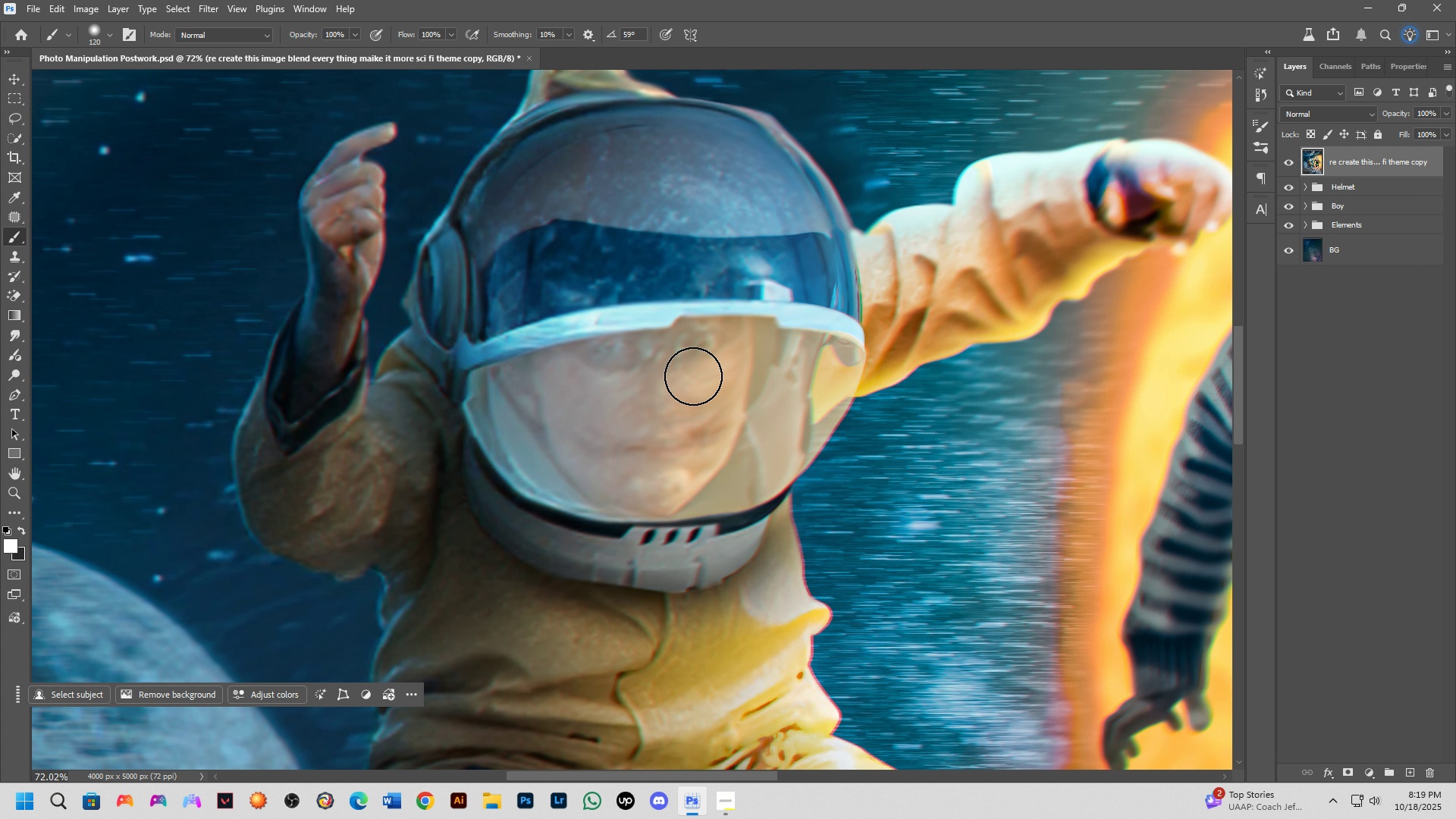 
scroll: coordinate [692, 376], scroll_direction: down, amount: 15.0
 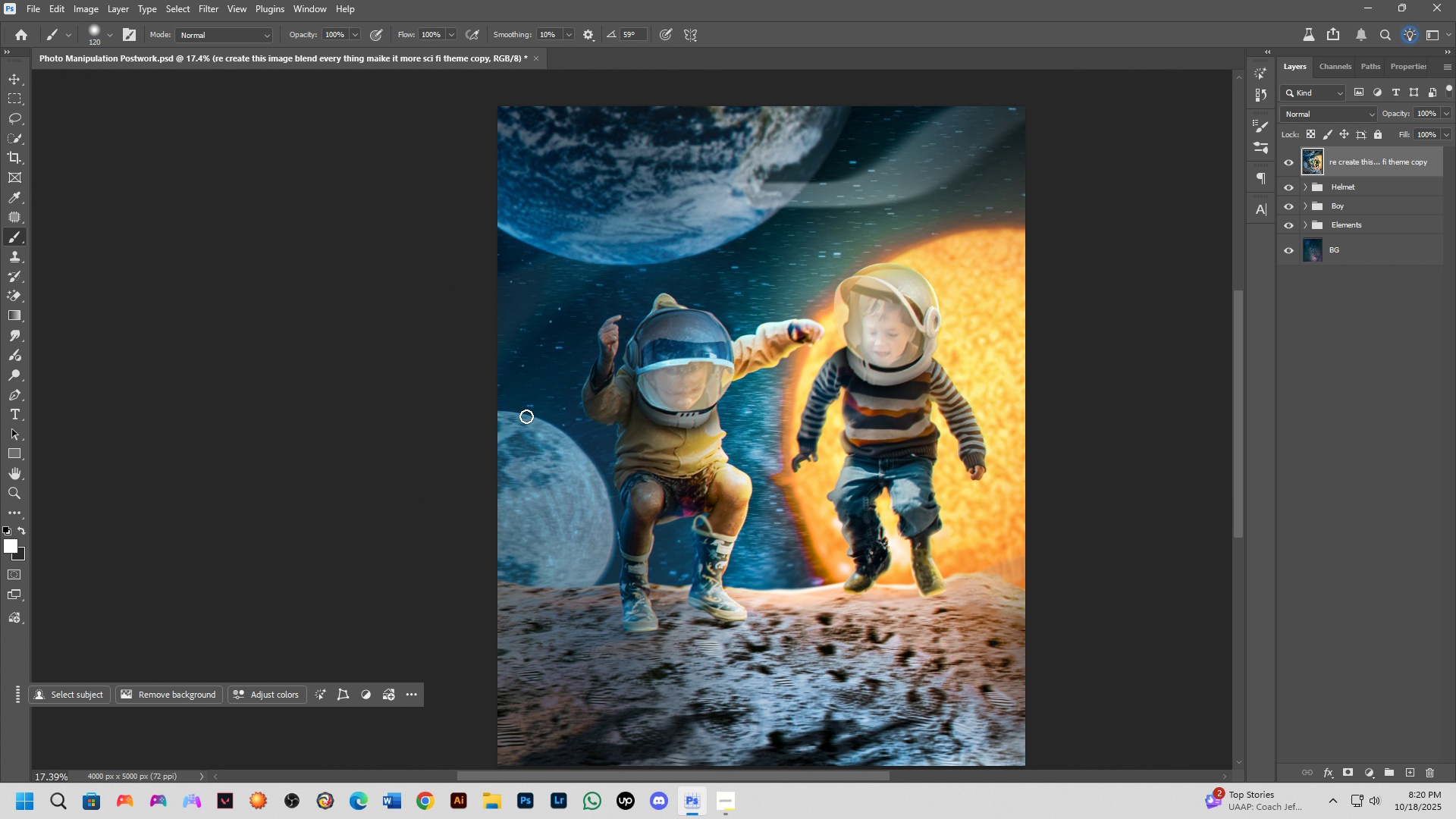 
wait(5.63)
 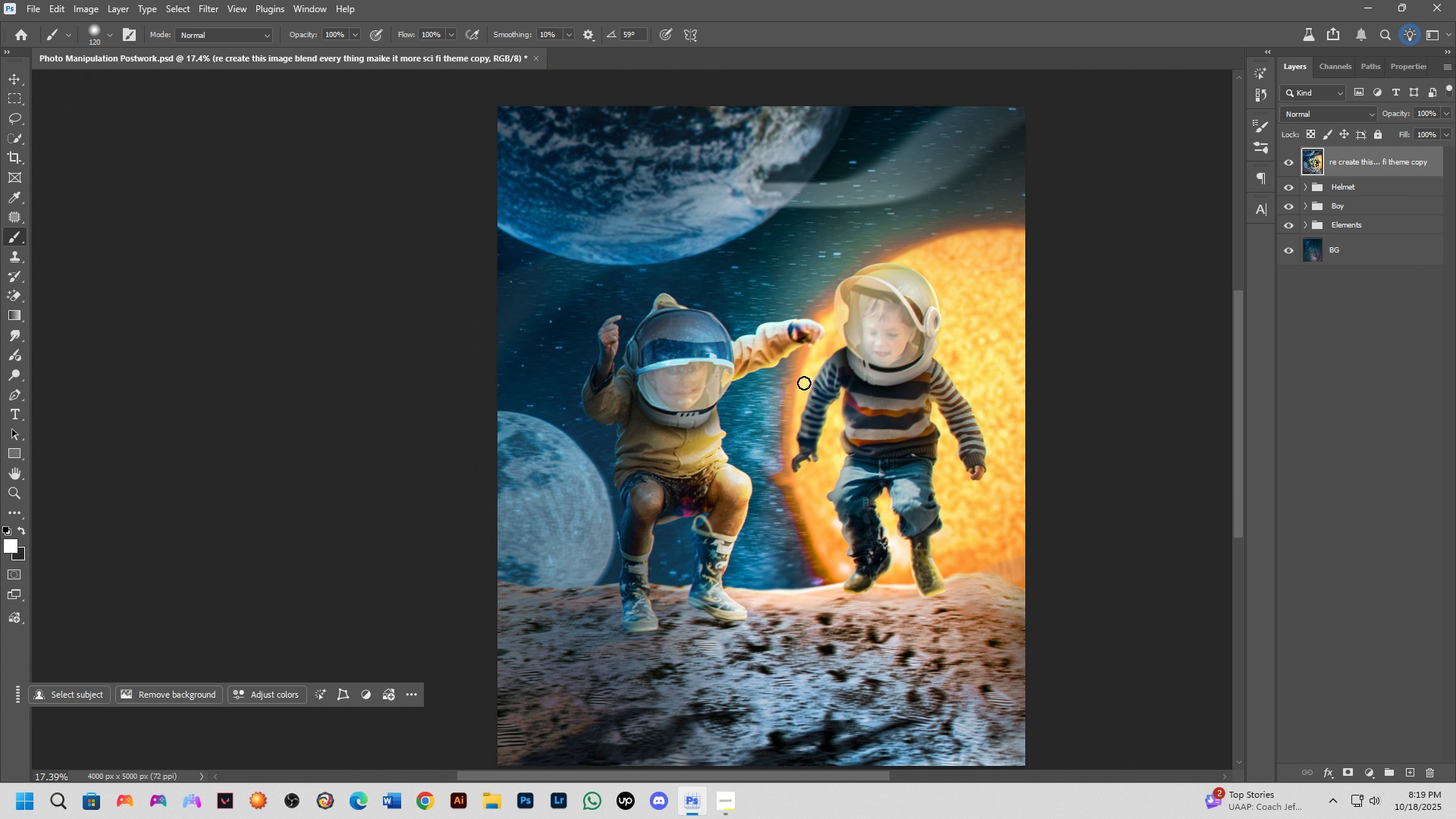 
scroll: coordinate [550, 419], scroll_direction: down, amount: 2.0
 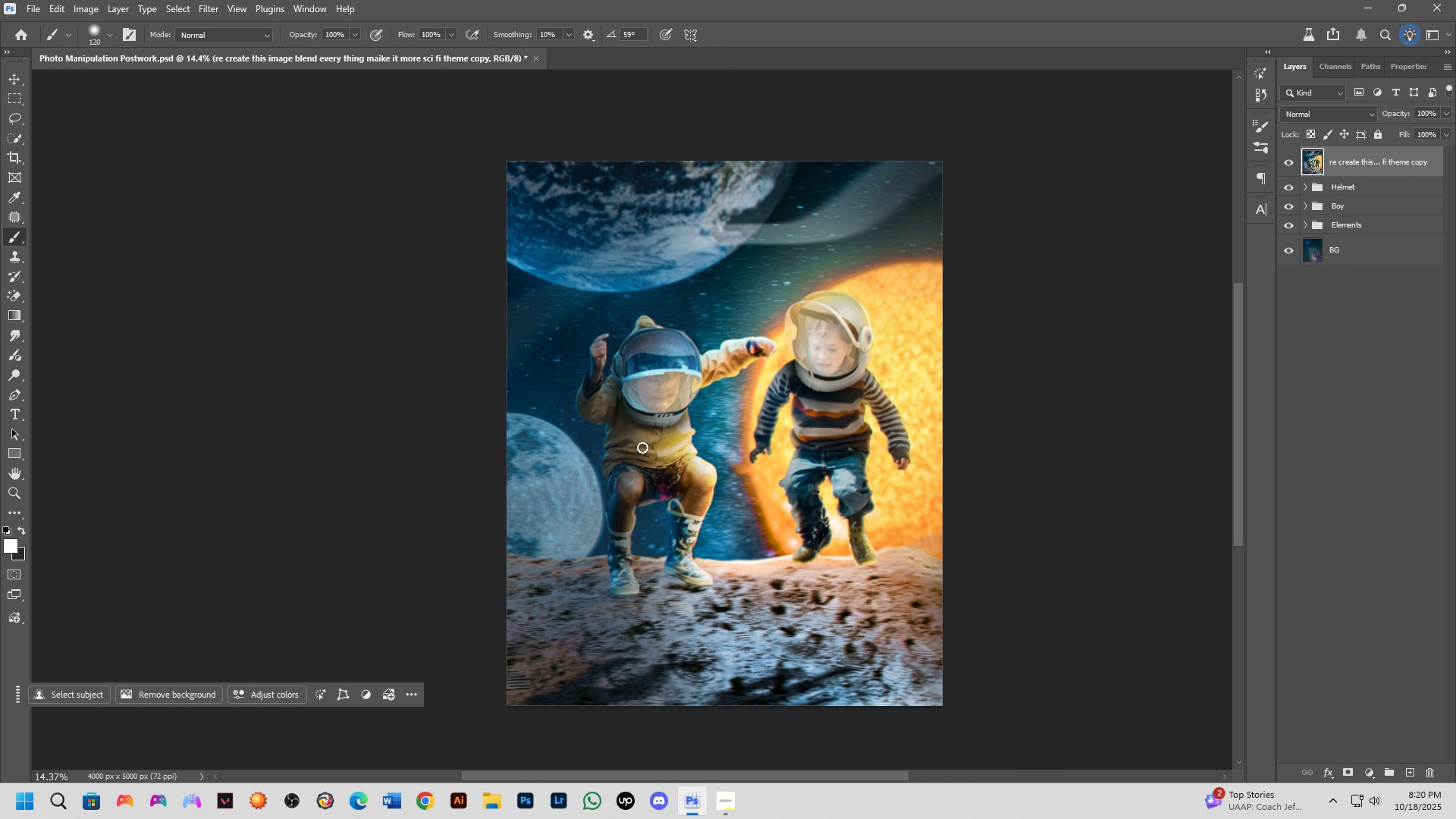 
hold_key(key=Space, duration=0.83)
 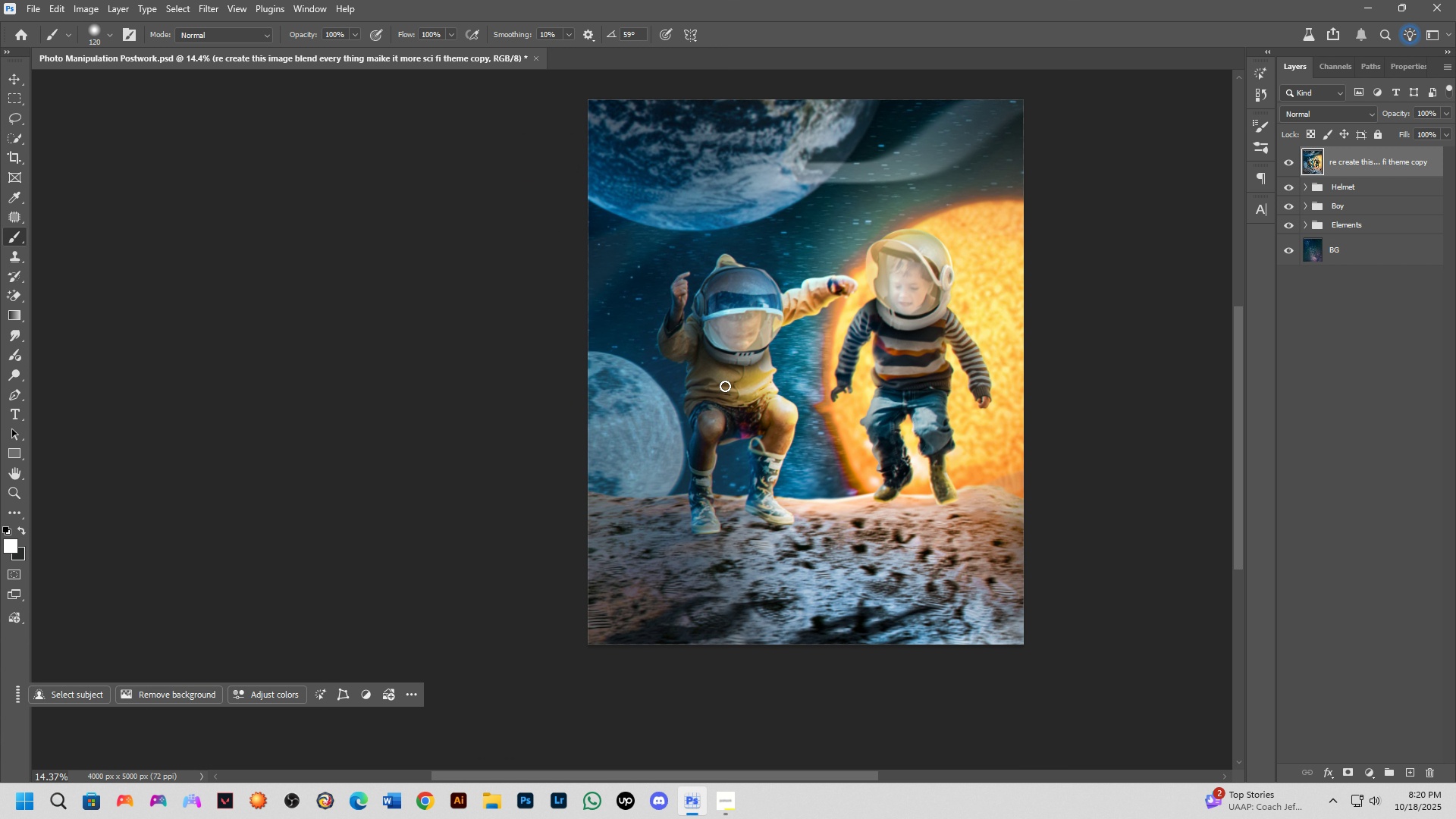 
left_click_drag(start_coordinate=[644, 447], to_coordinate=[725, 386])
 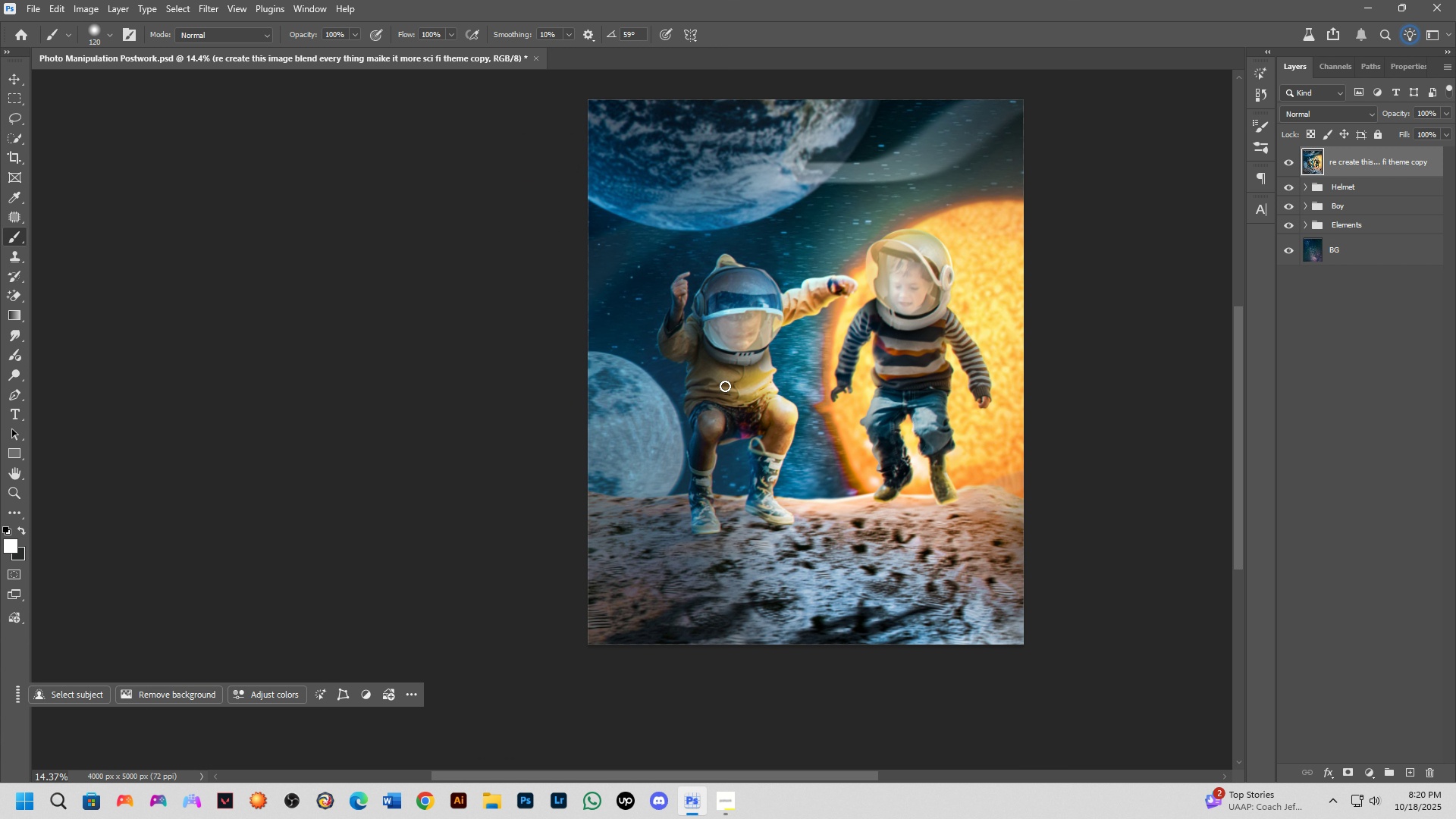 
key(Alt+Tab)
 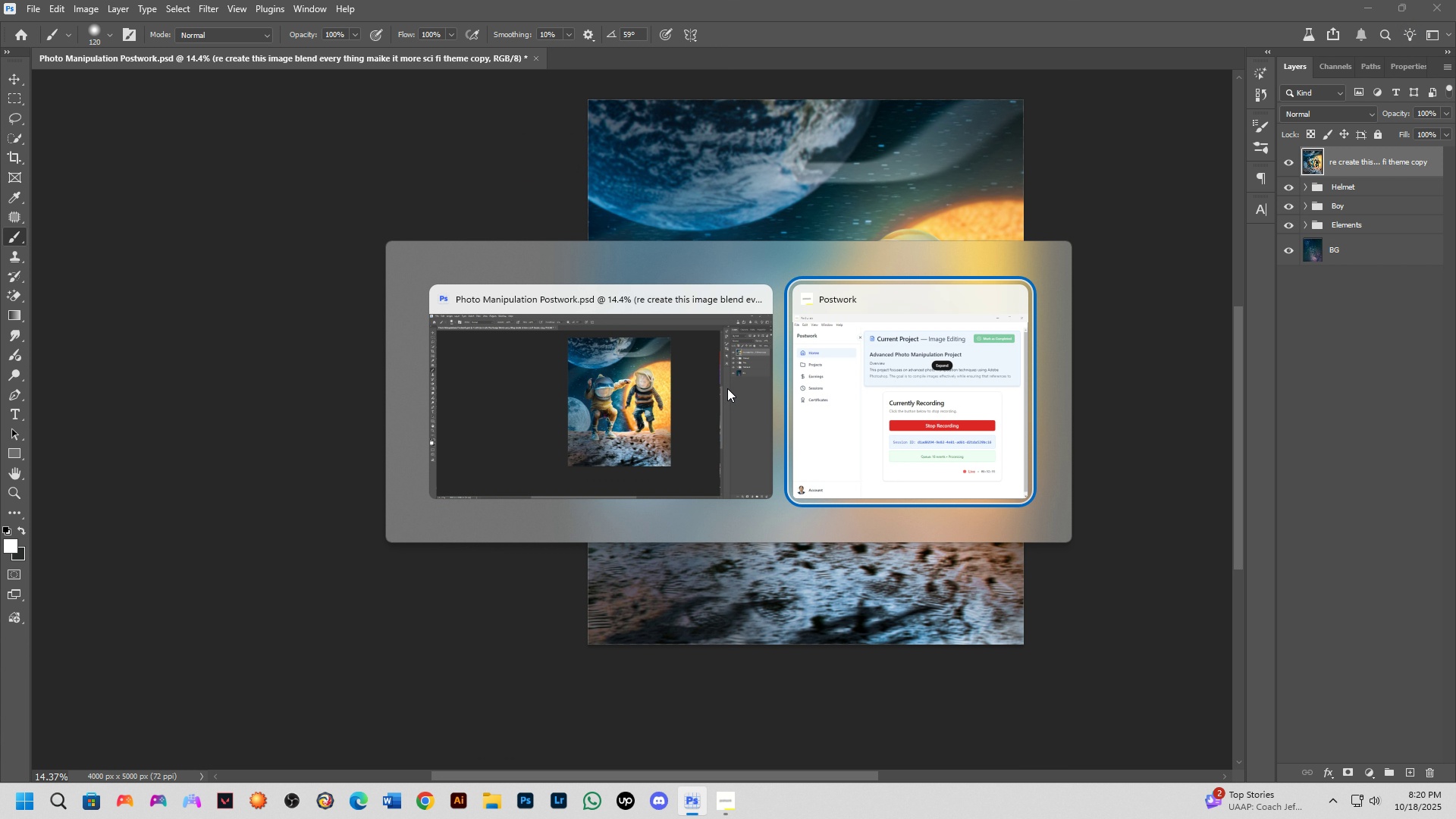 
left_click([671, 405])
 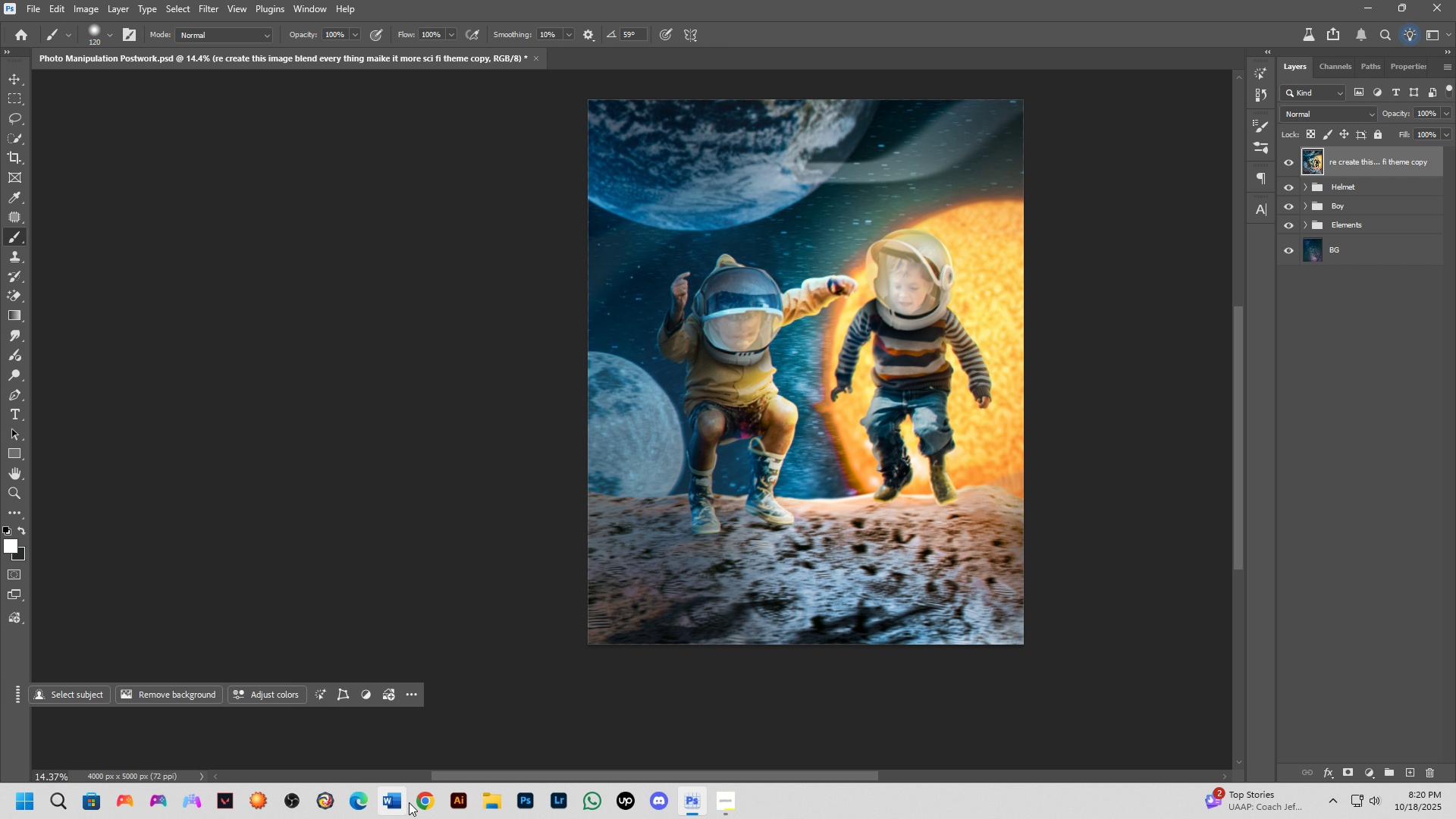 
left_click([425, 808])
 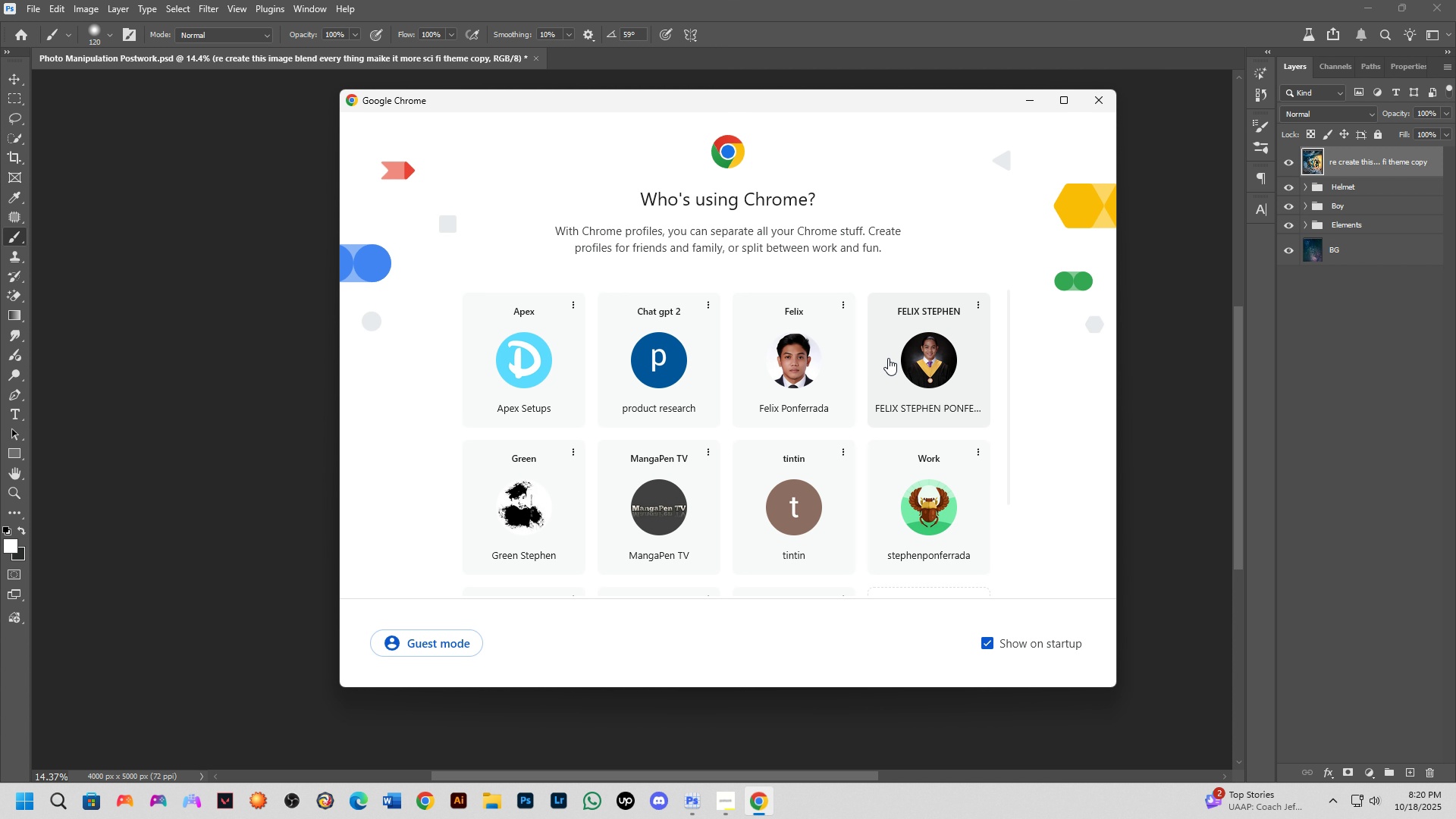 
left_click([940, 340])
 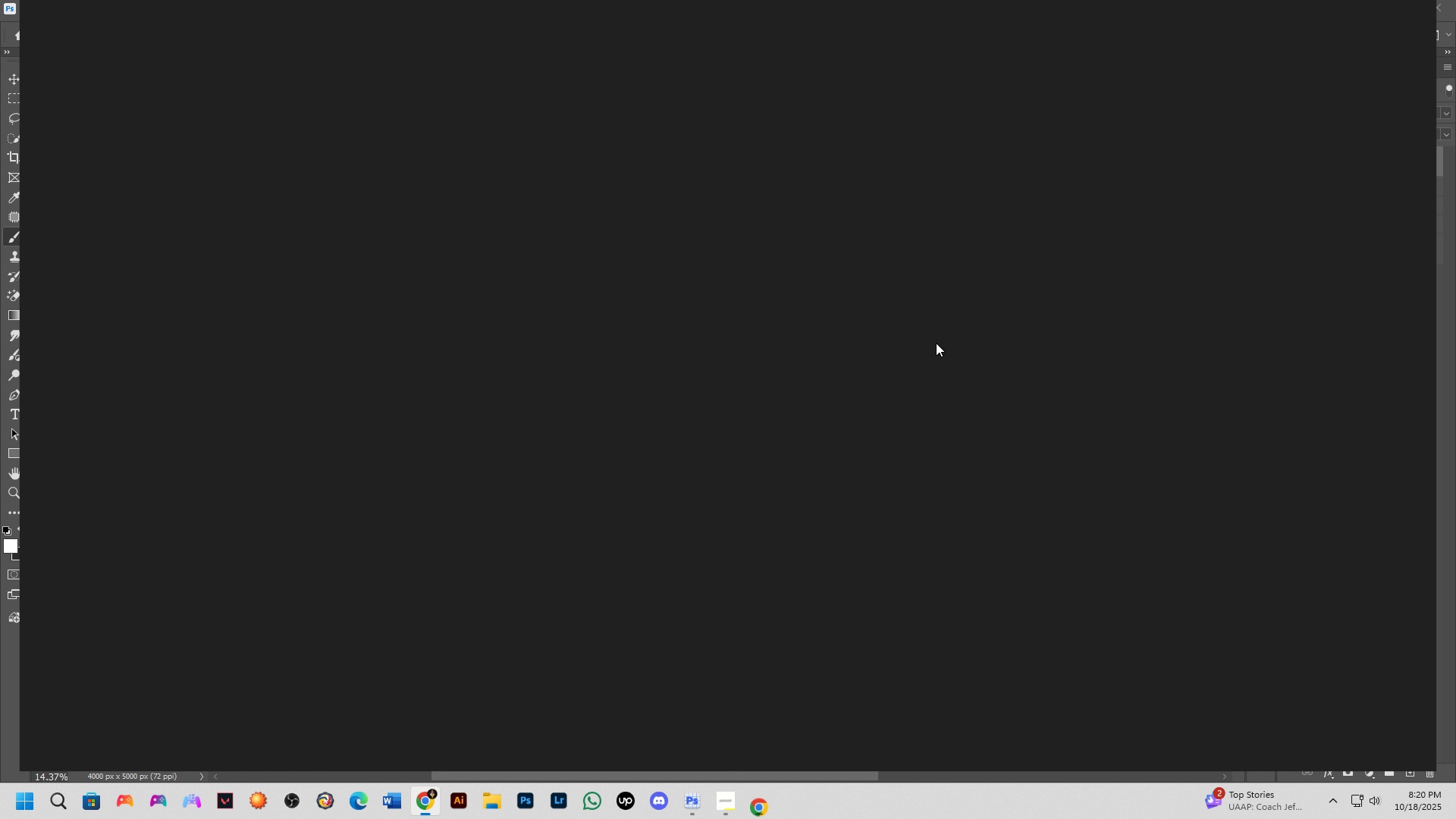 
key(Alt+AltLeft)
 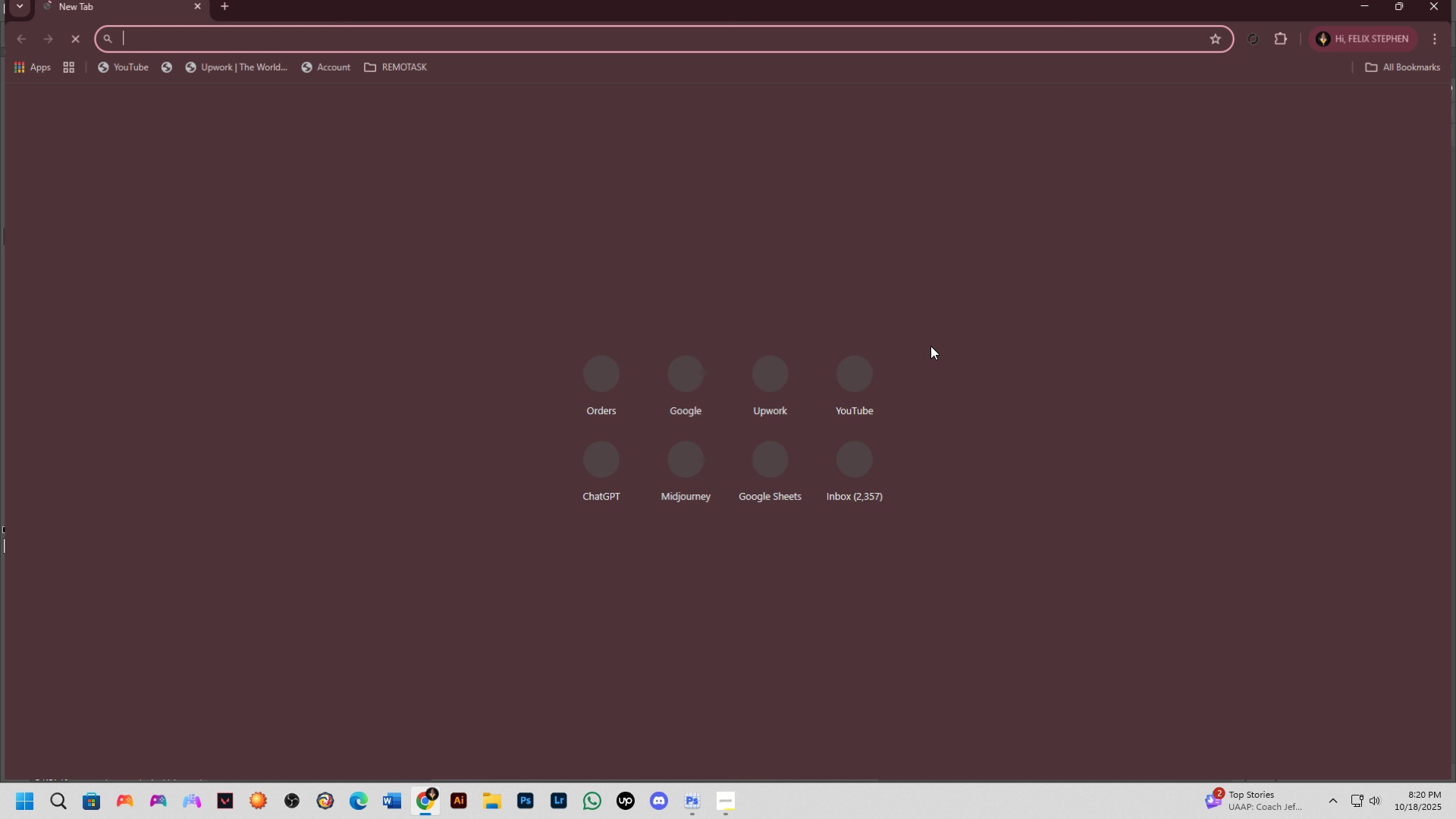 
key(Alt+Tab)
 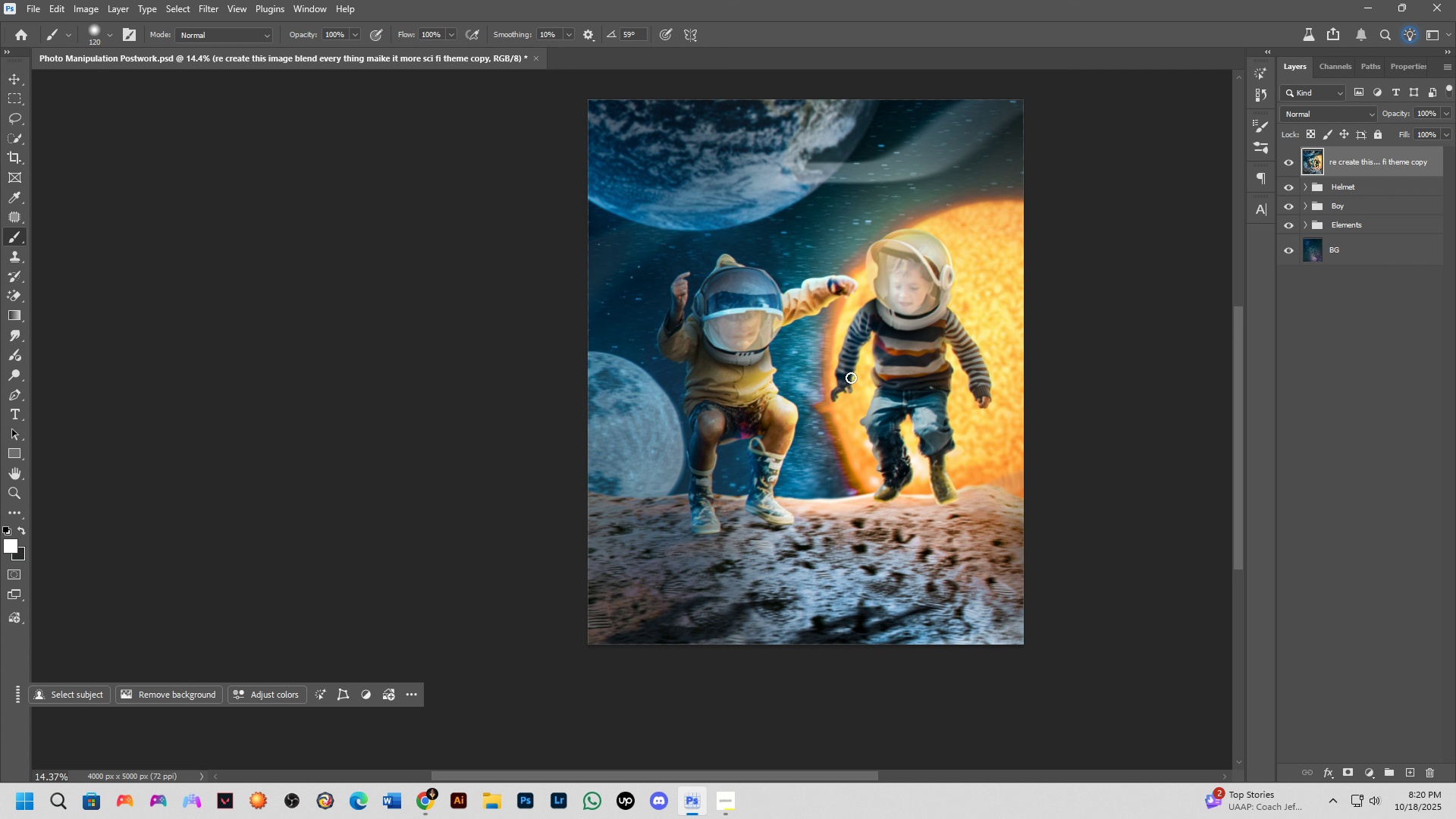 
key(Alt+AltLeft)
 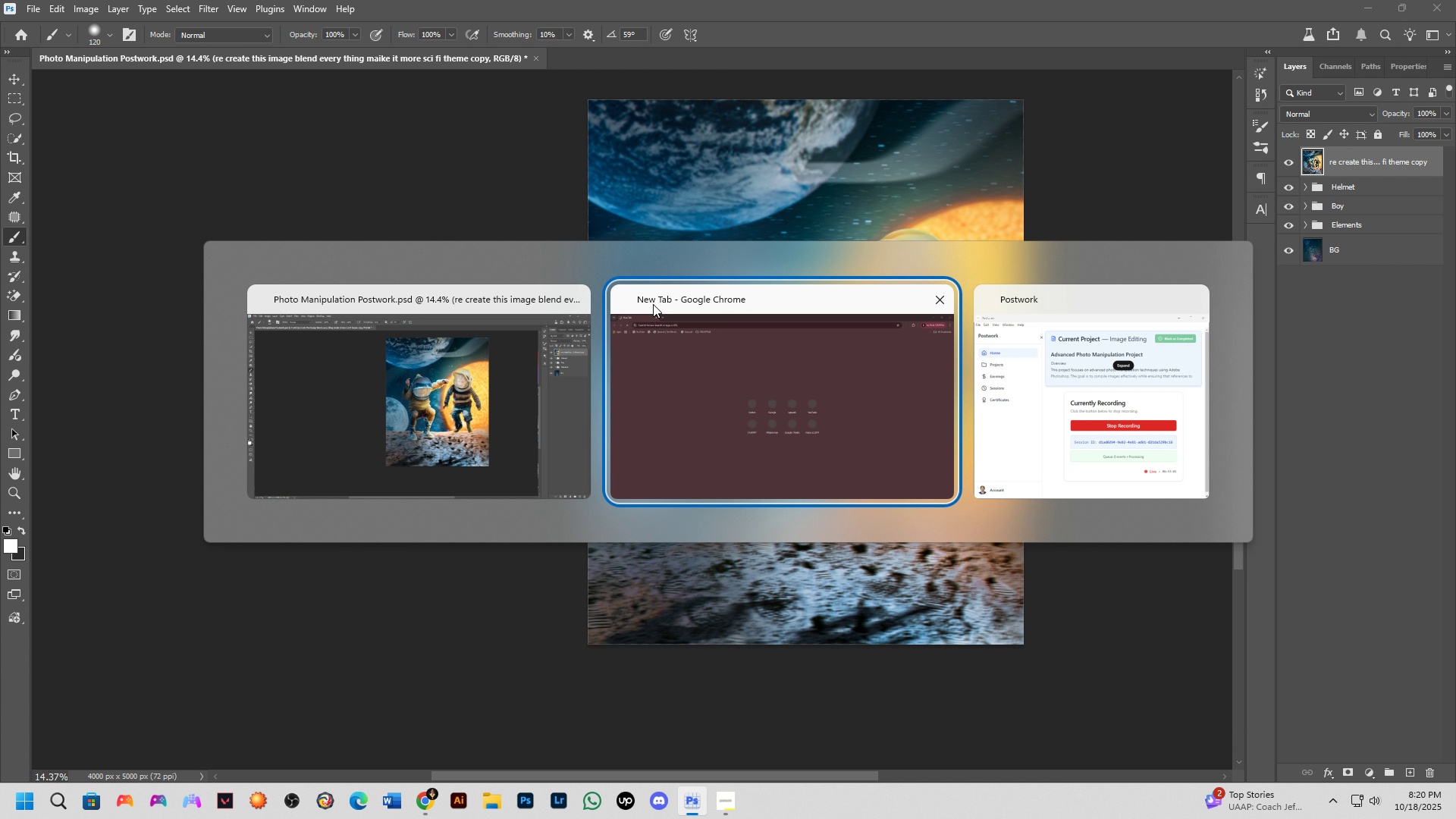 
key(Alt+Tab)
 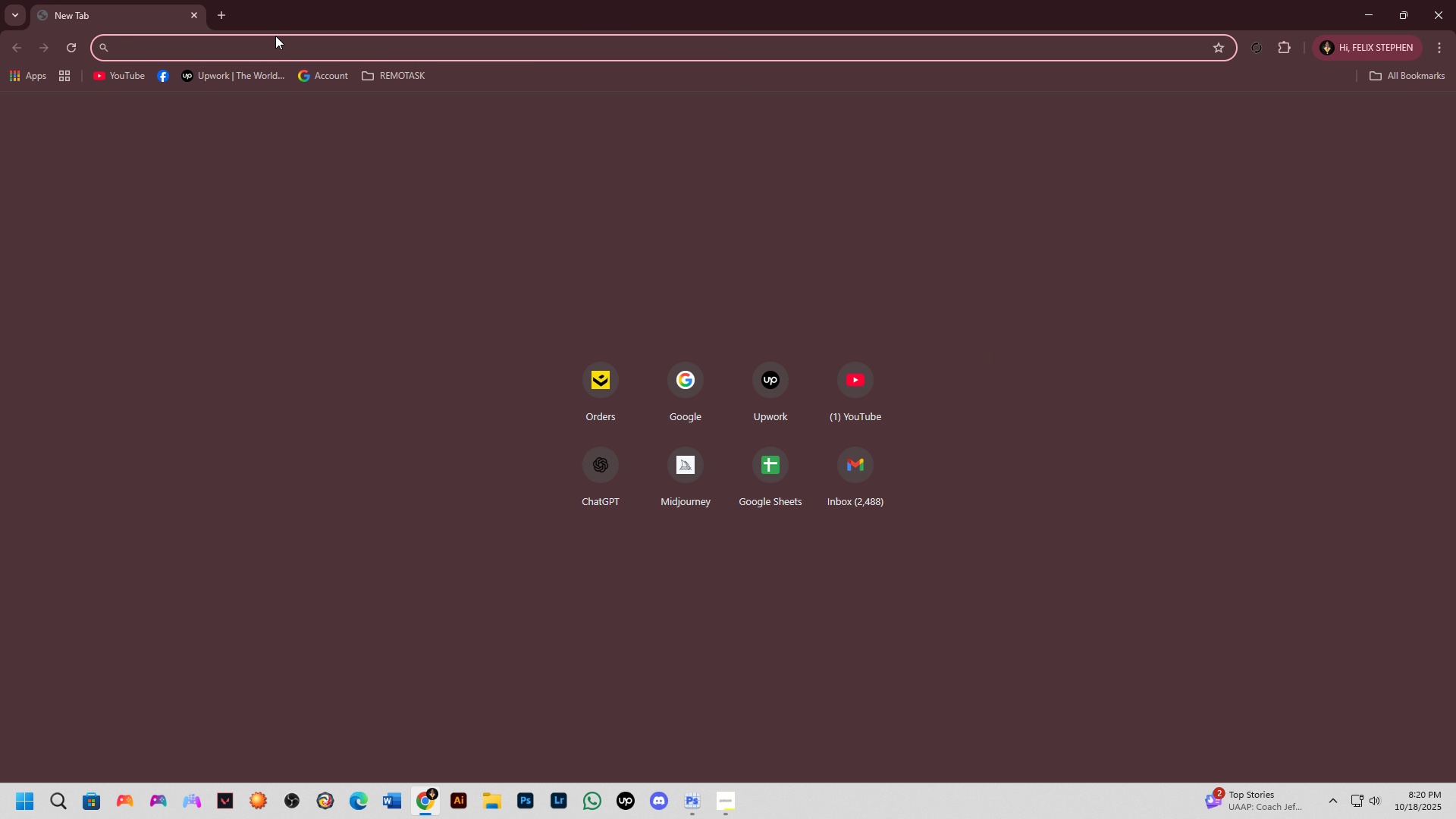 
left_click([275, 48])
 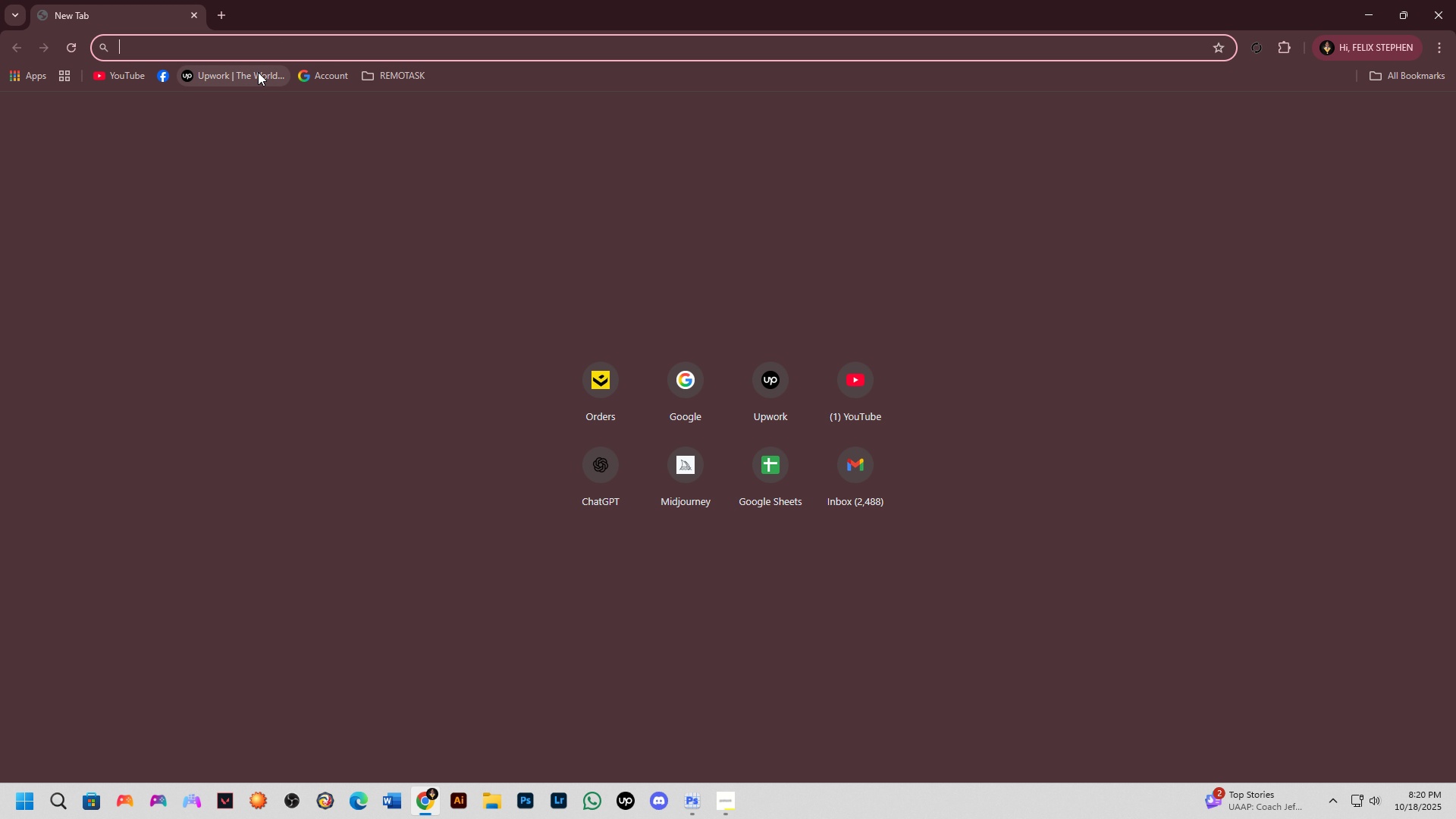 
key(Alt+G)
 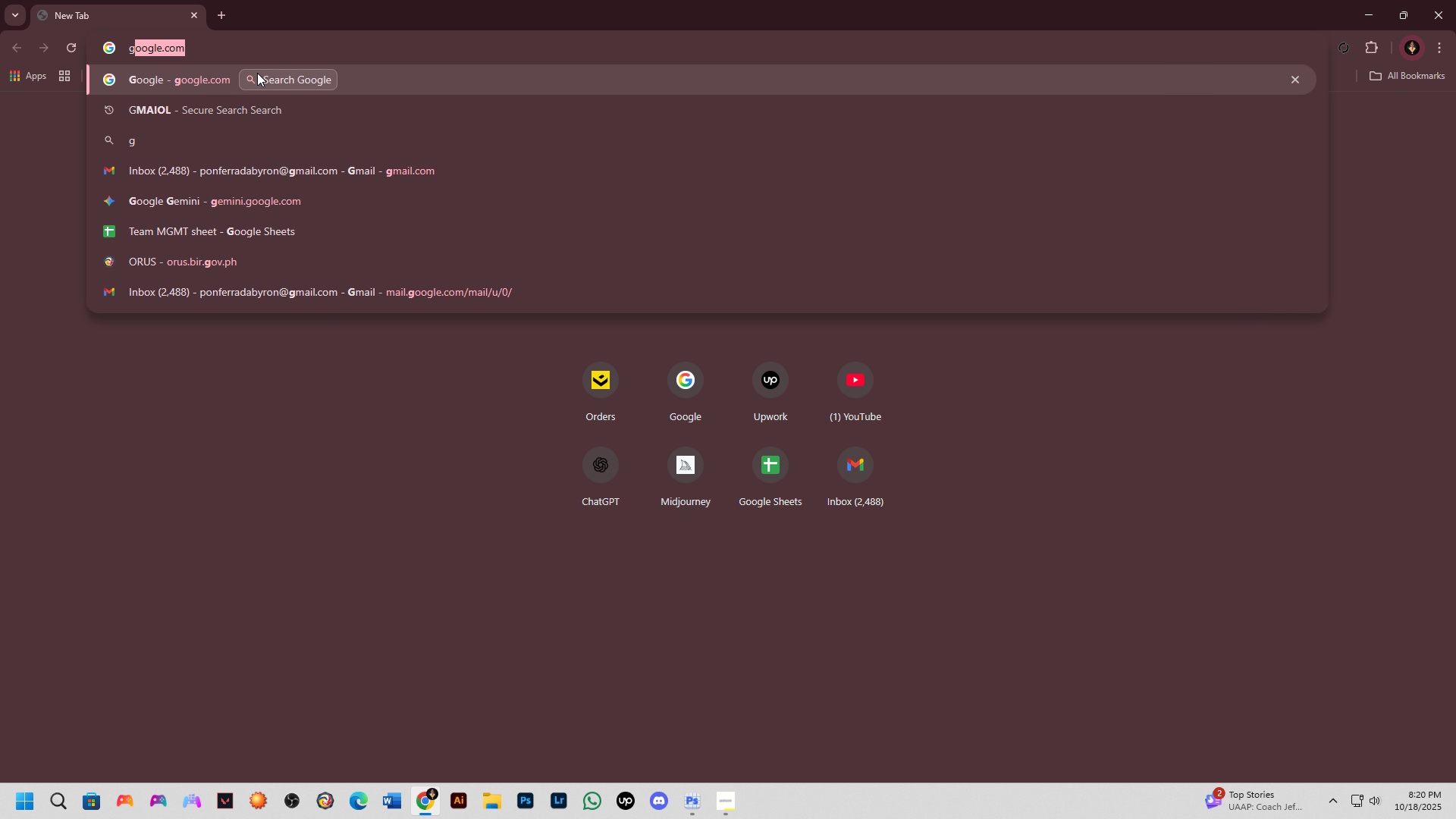 
key(NumpadEnter)
 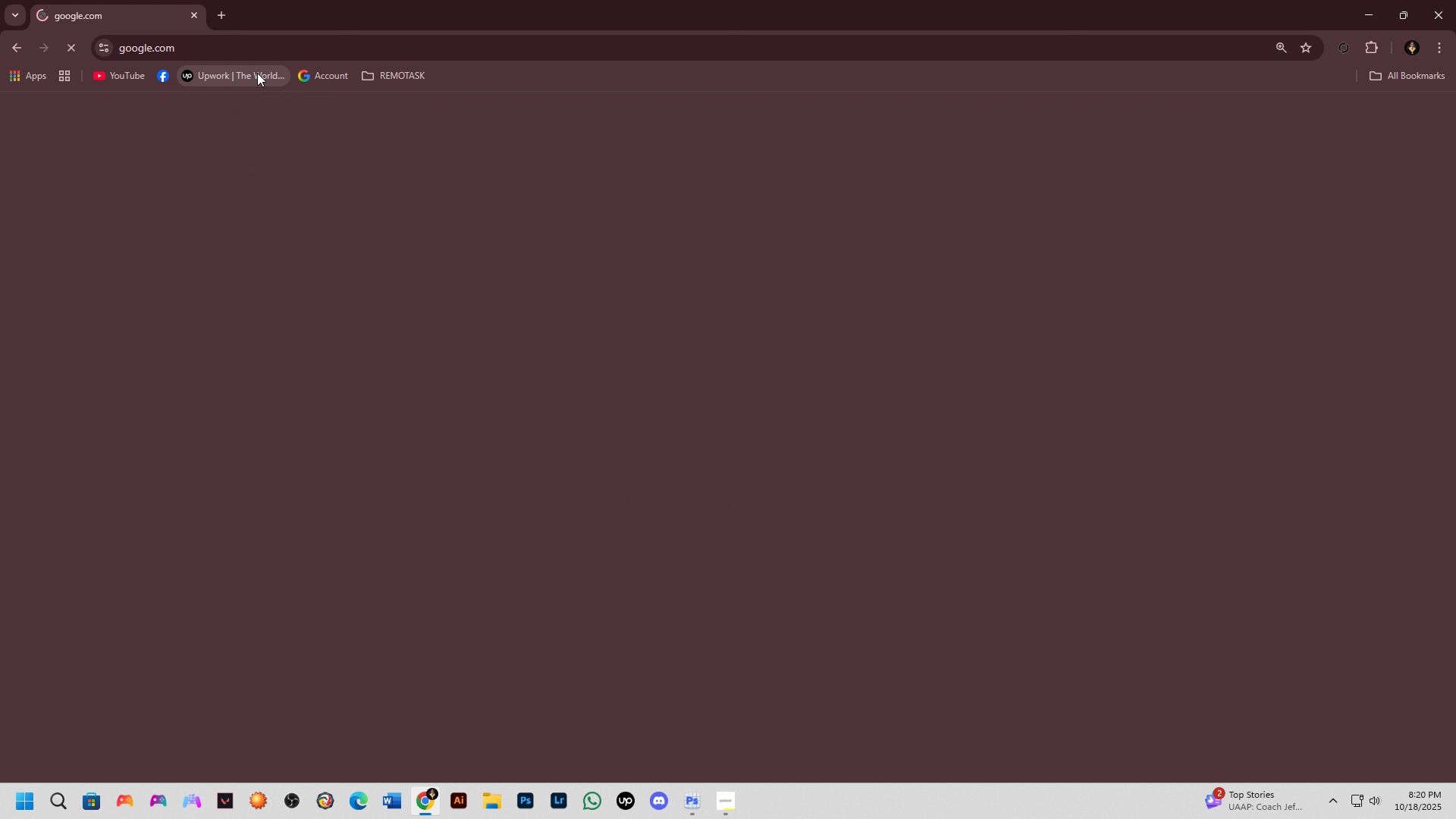 
key(Alt+AltLeft)
 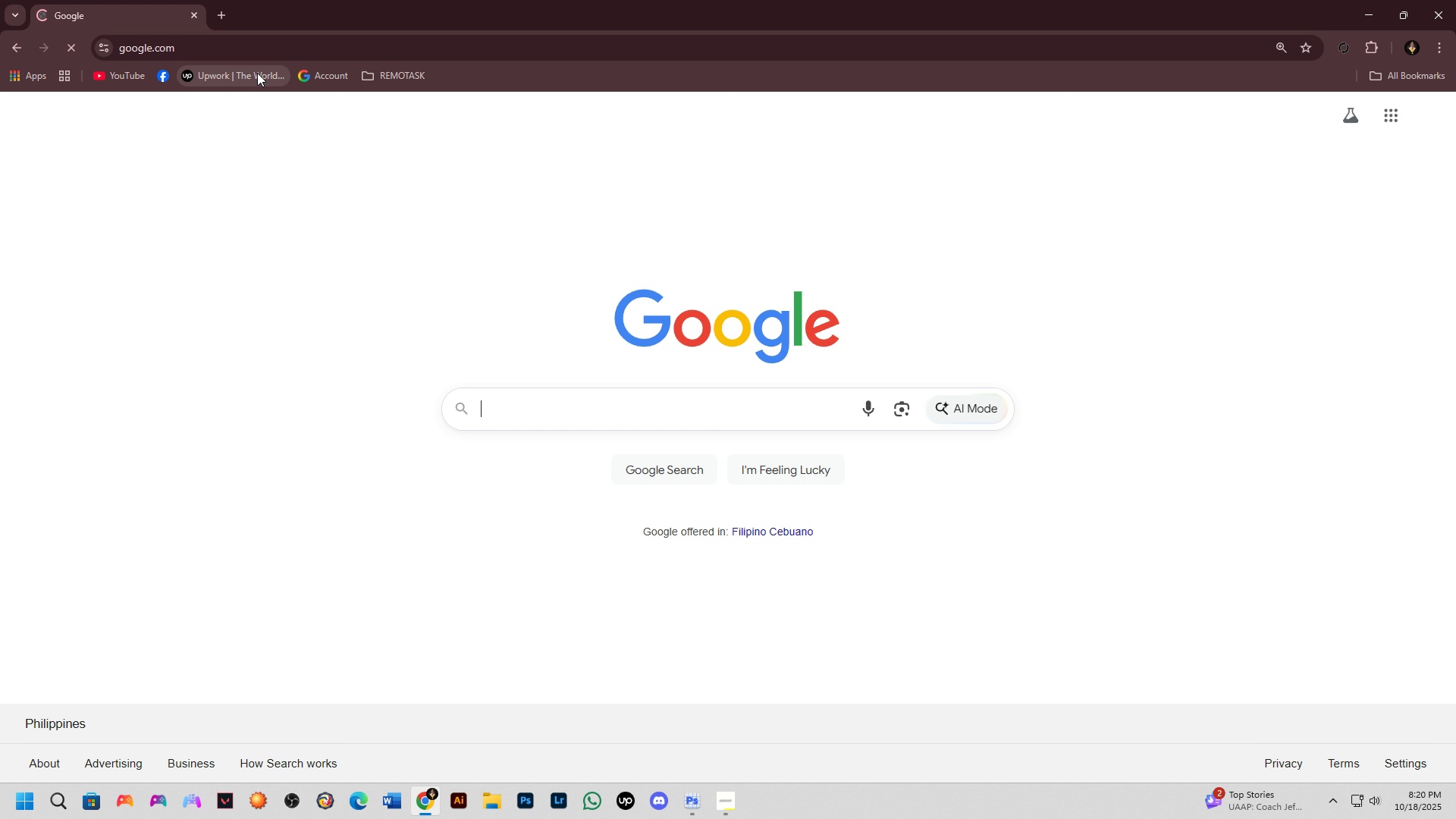 
key(Alt+Tab)
 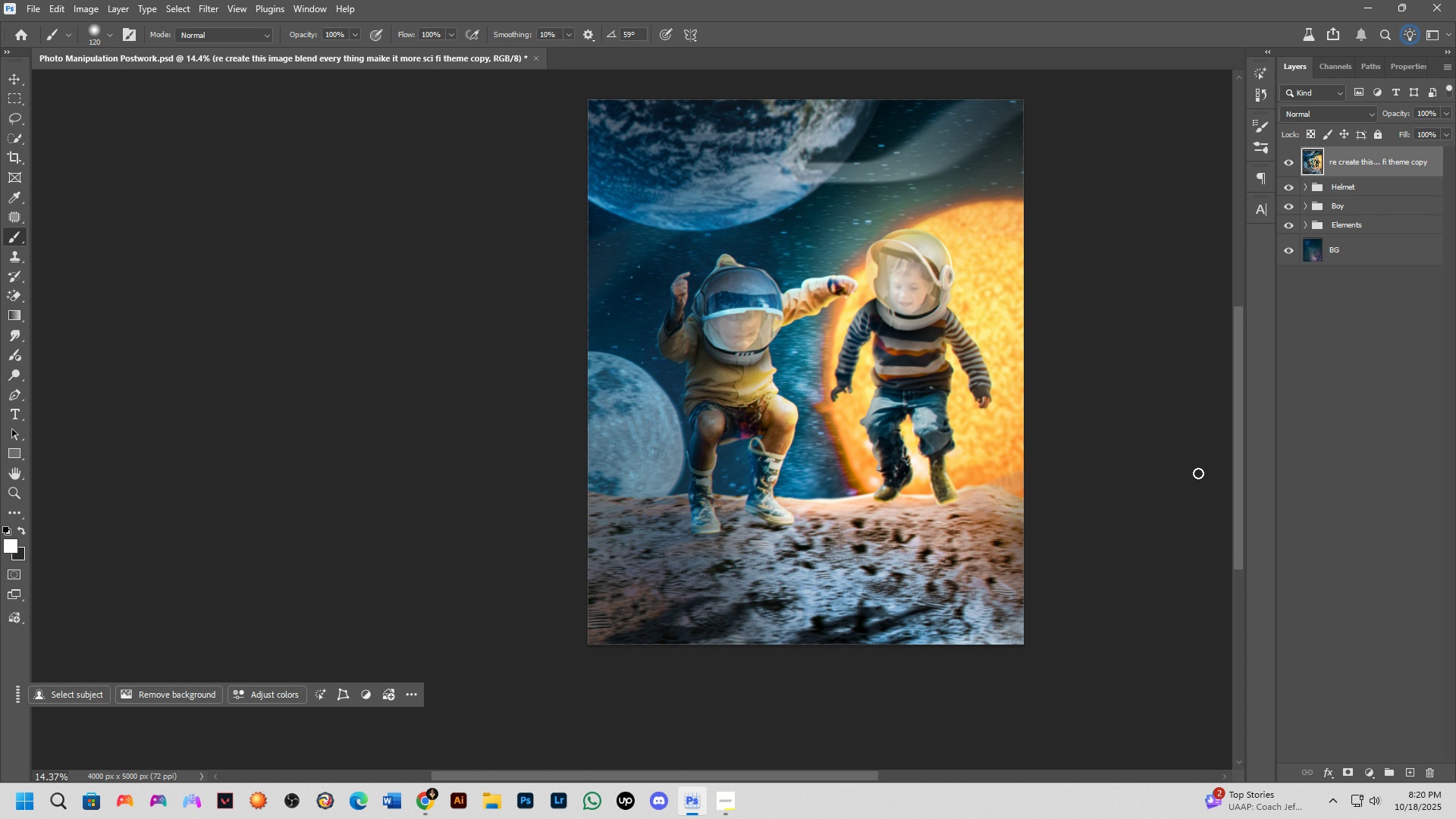 
key(Alt+AltLeft)
 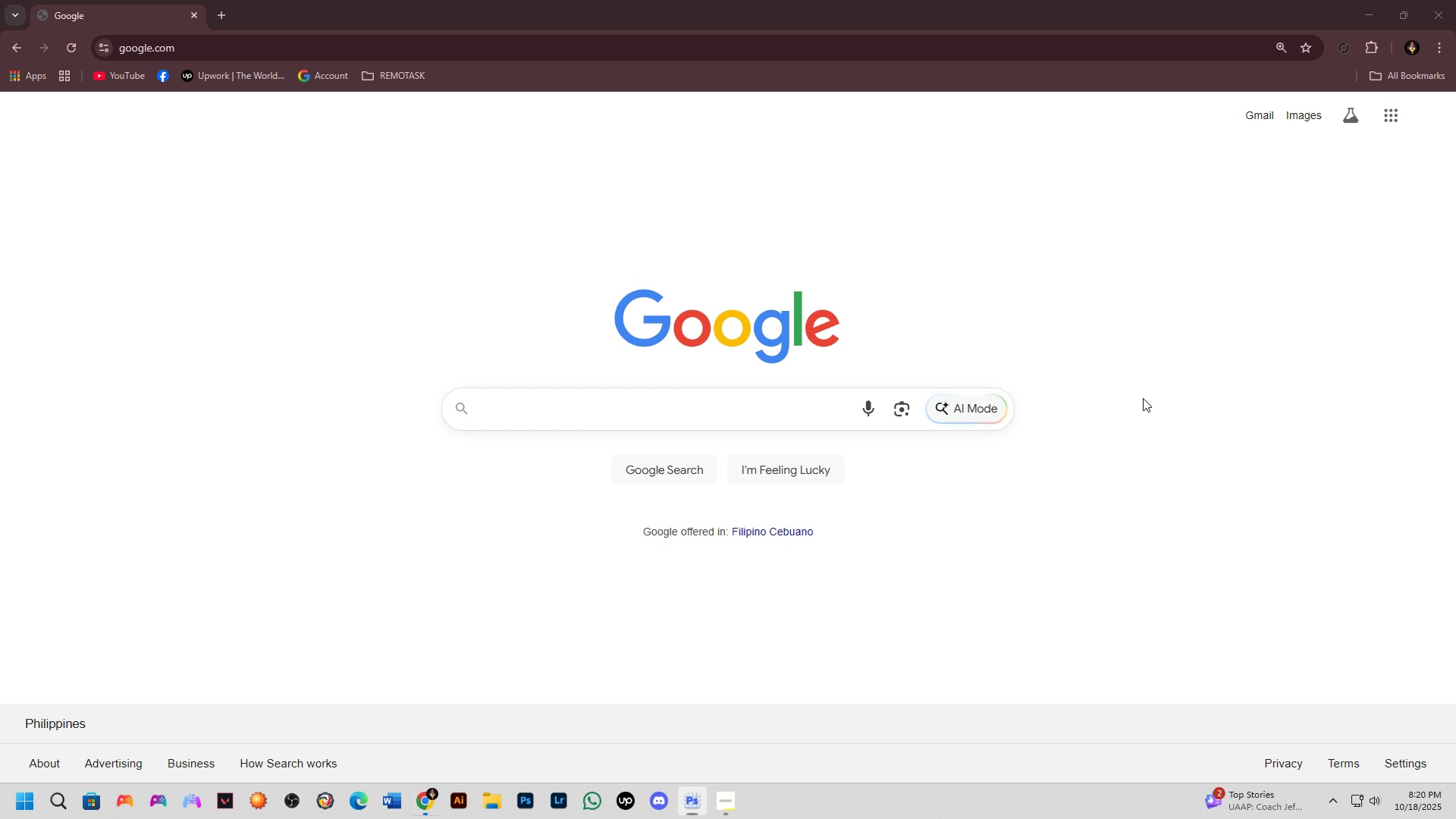 
key(Tab)
type(outr)
key(Backspace)
type(s)
key(Backspace)
type(erspace overlay)
 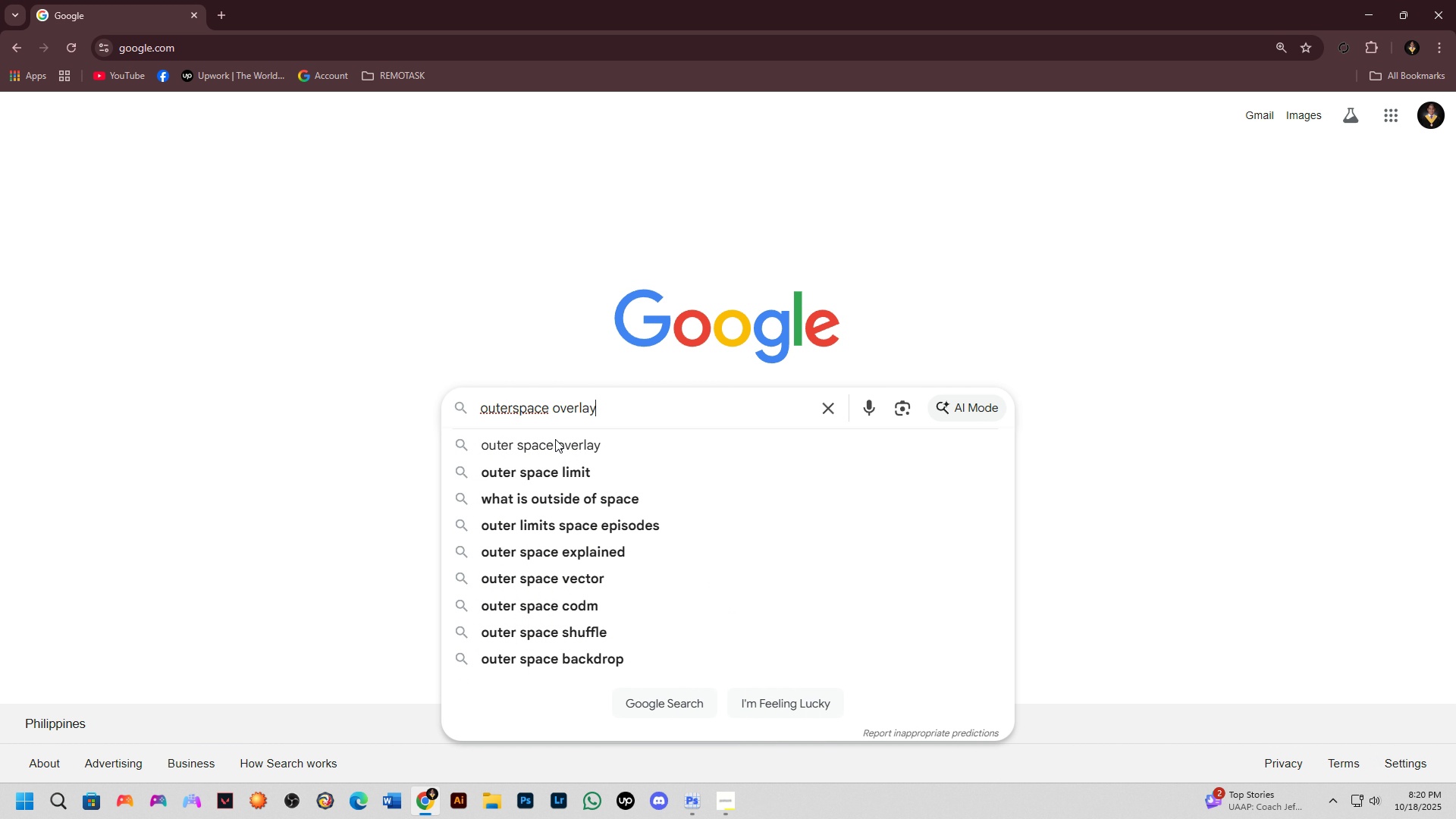 
key(Enter)
 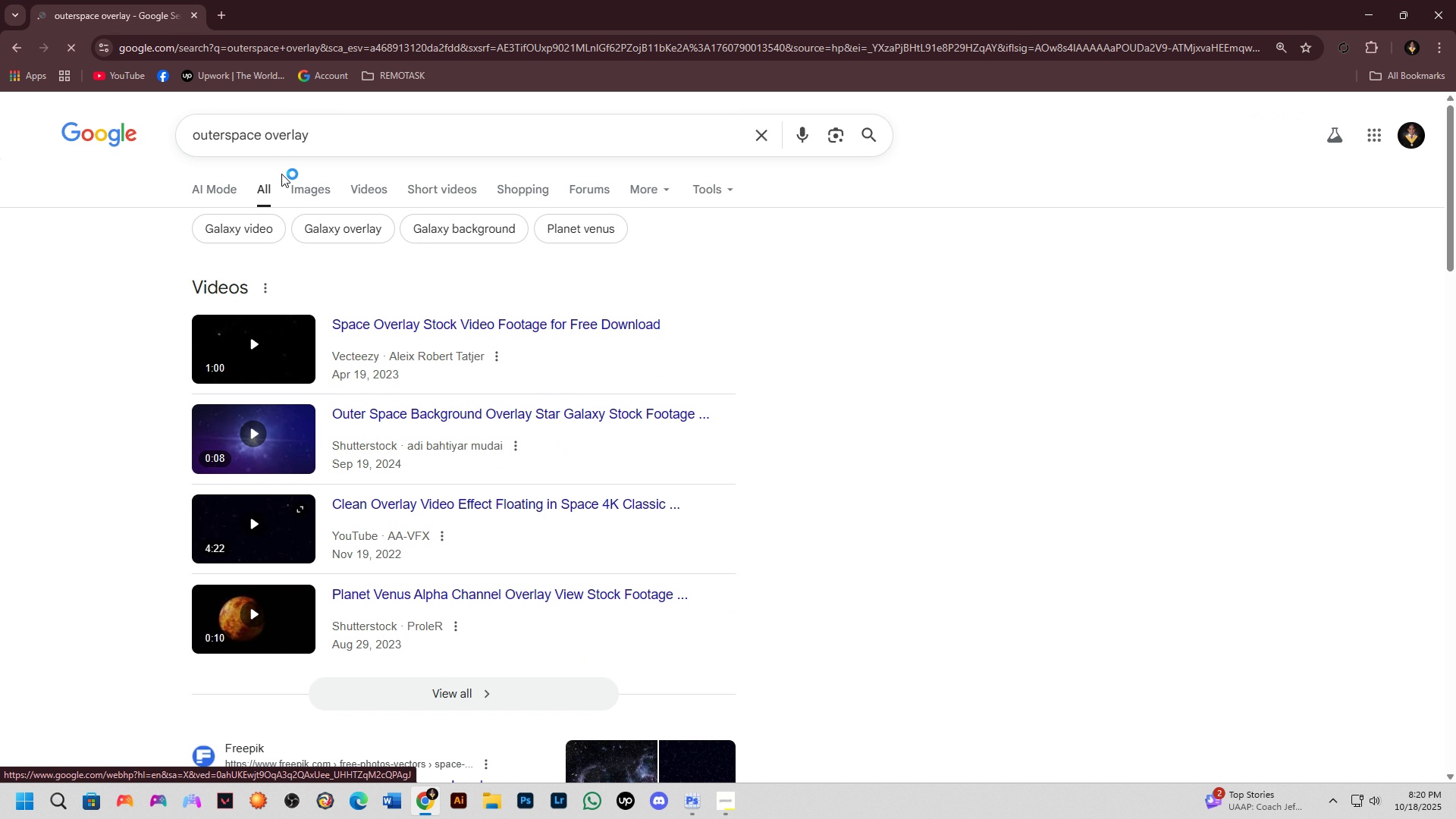 
left_click([308, 184])
 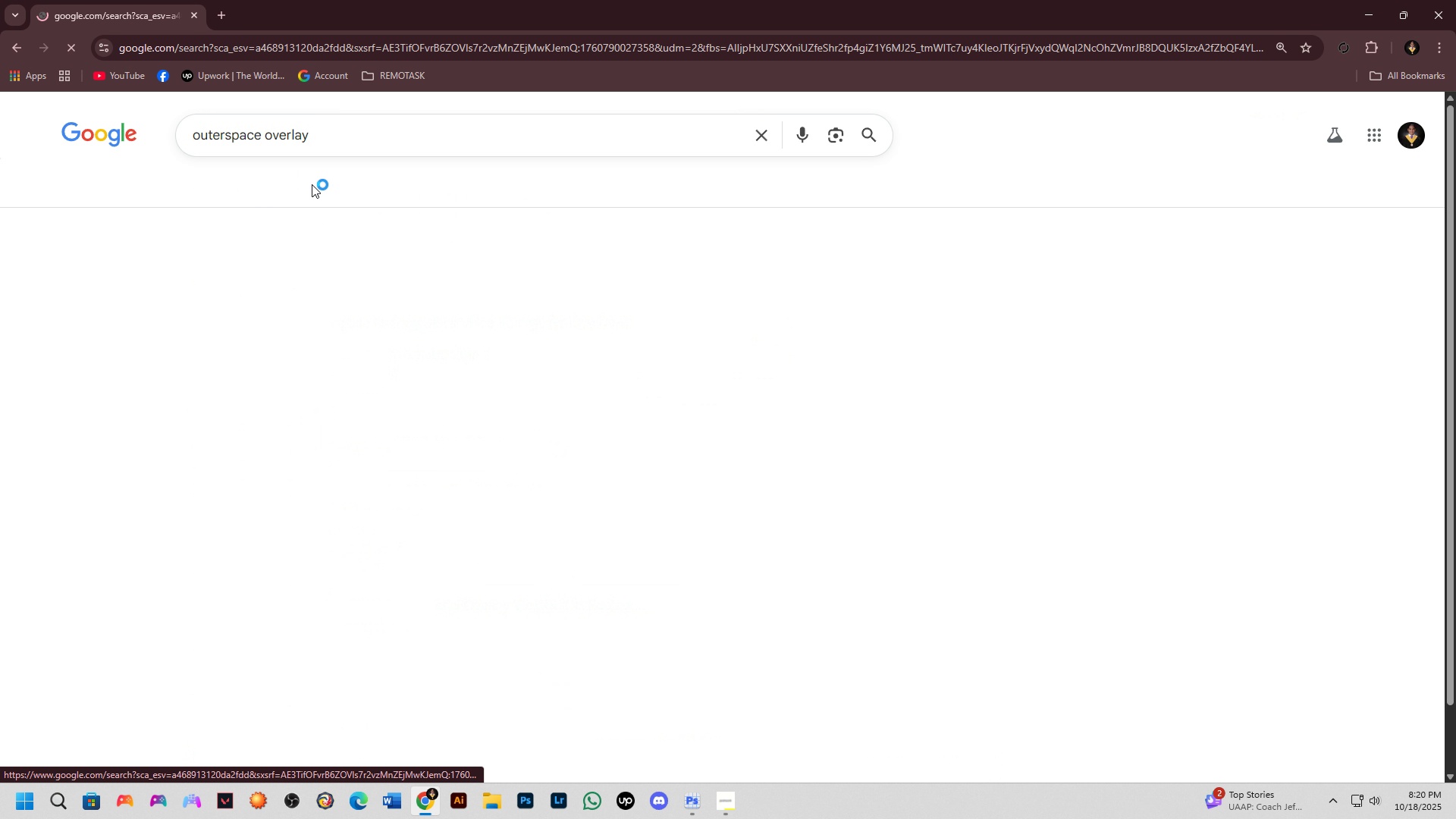 
key(Alt+AltLeft)
 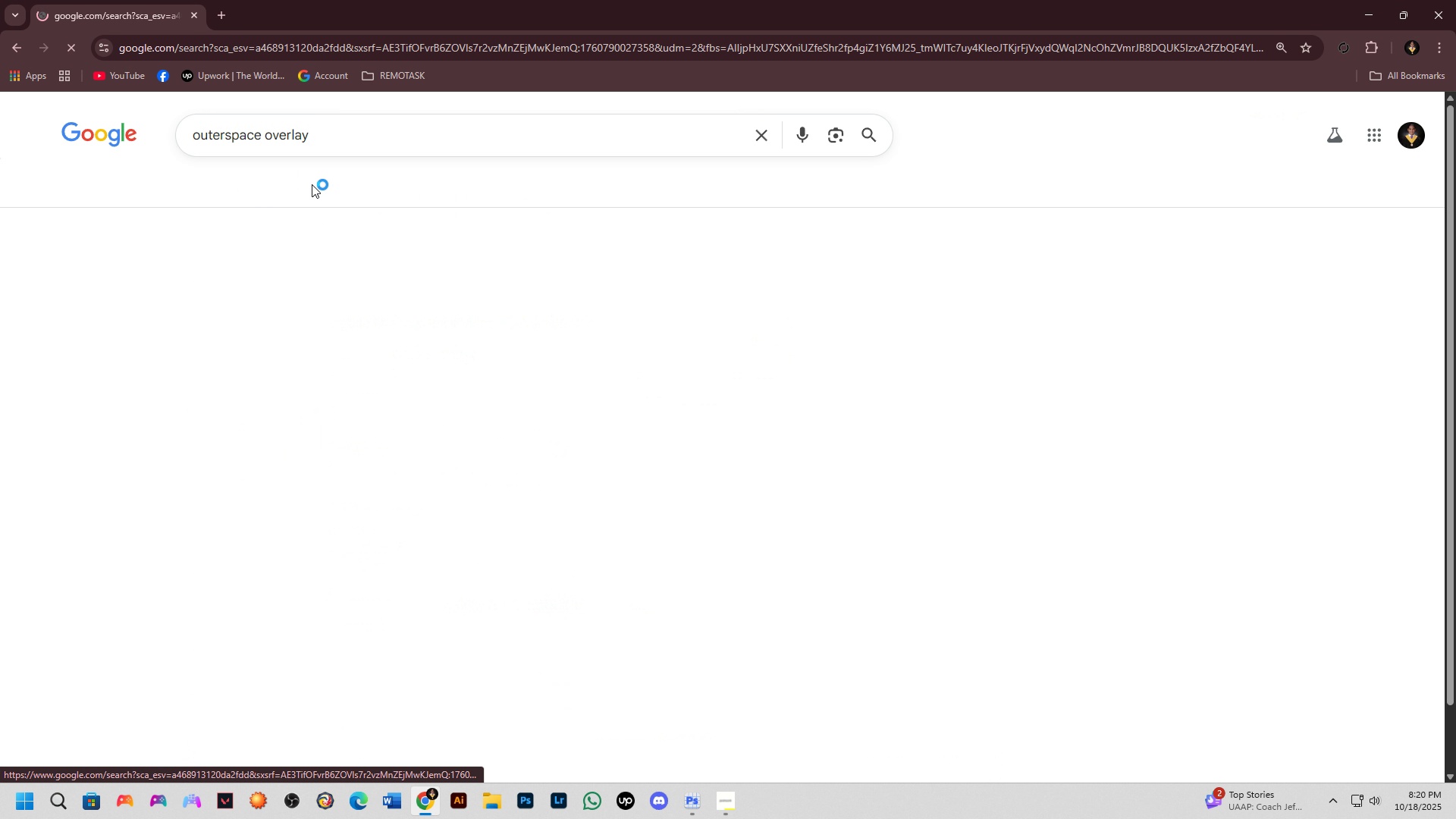 
key(Alt+Tab)
 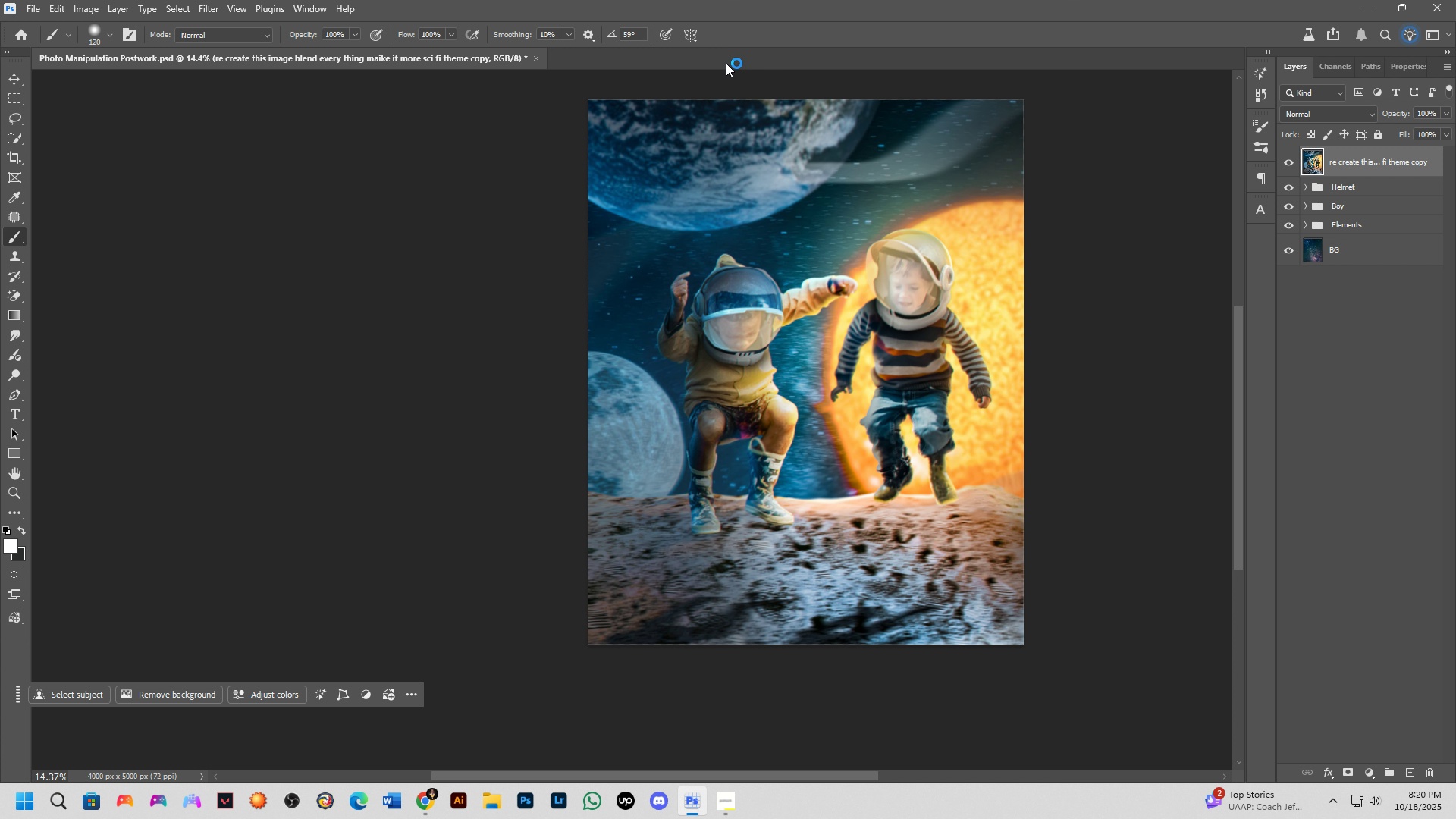 
key(Alt+AltLeft)
 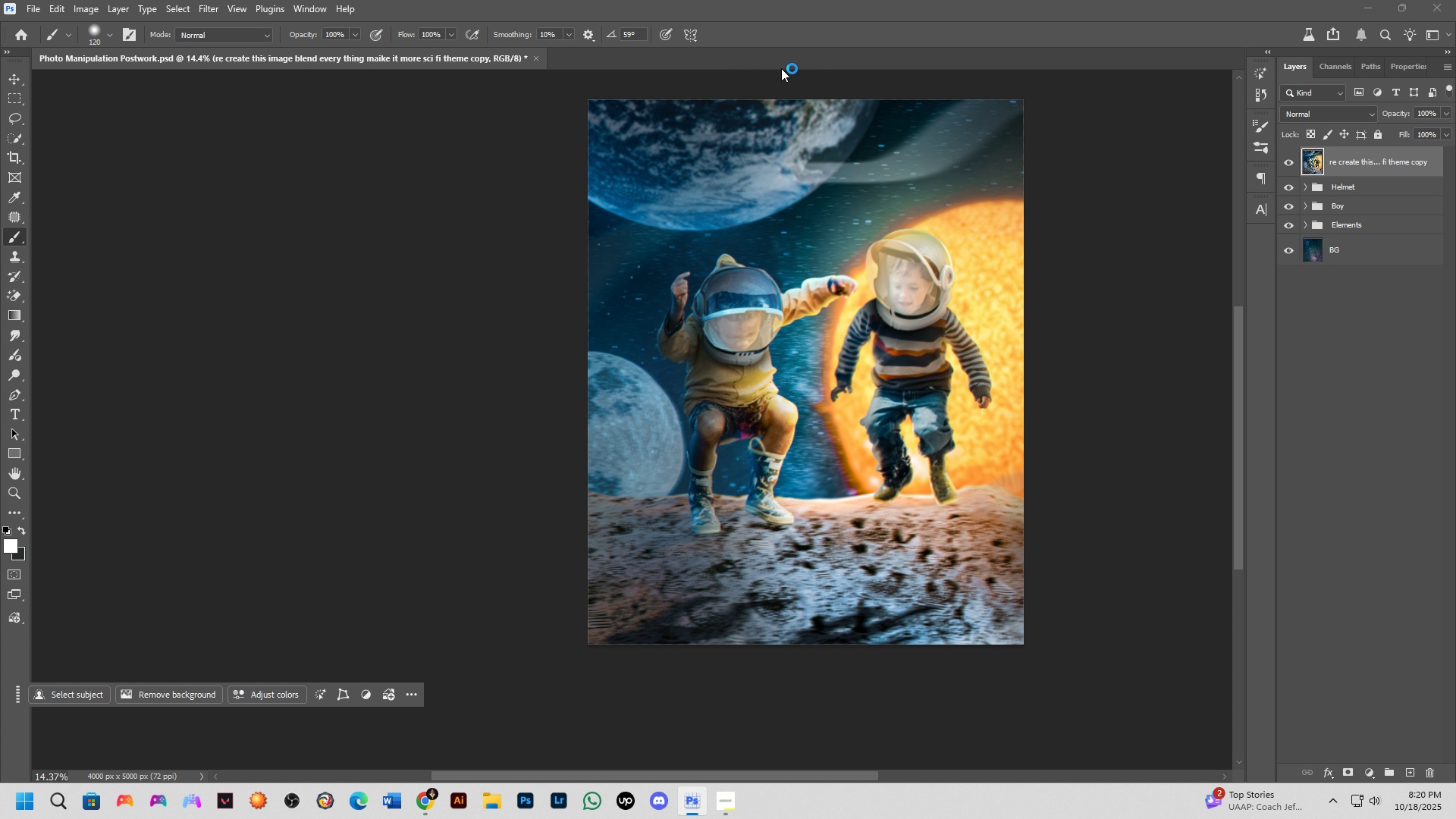 
key(Alt+Tab)
 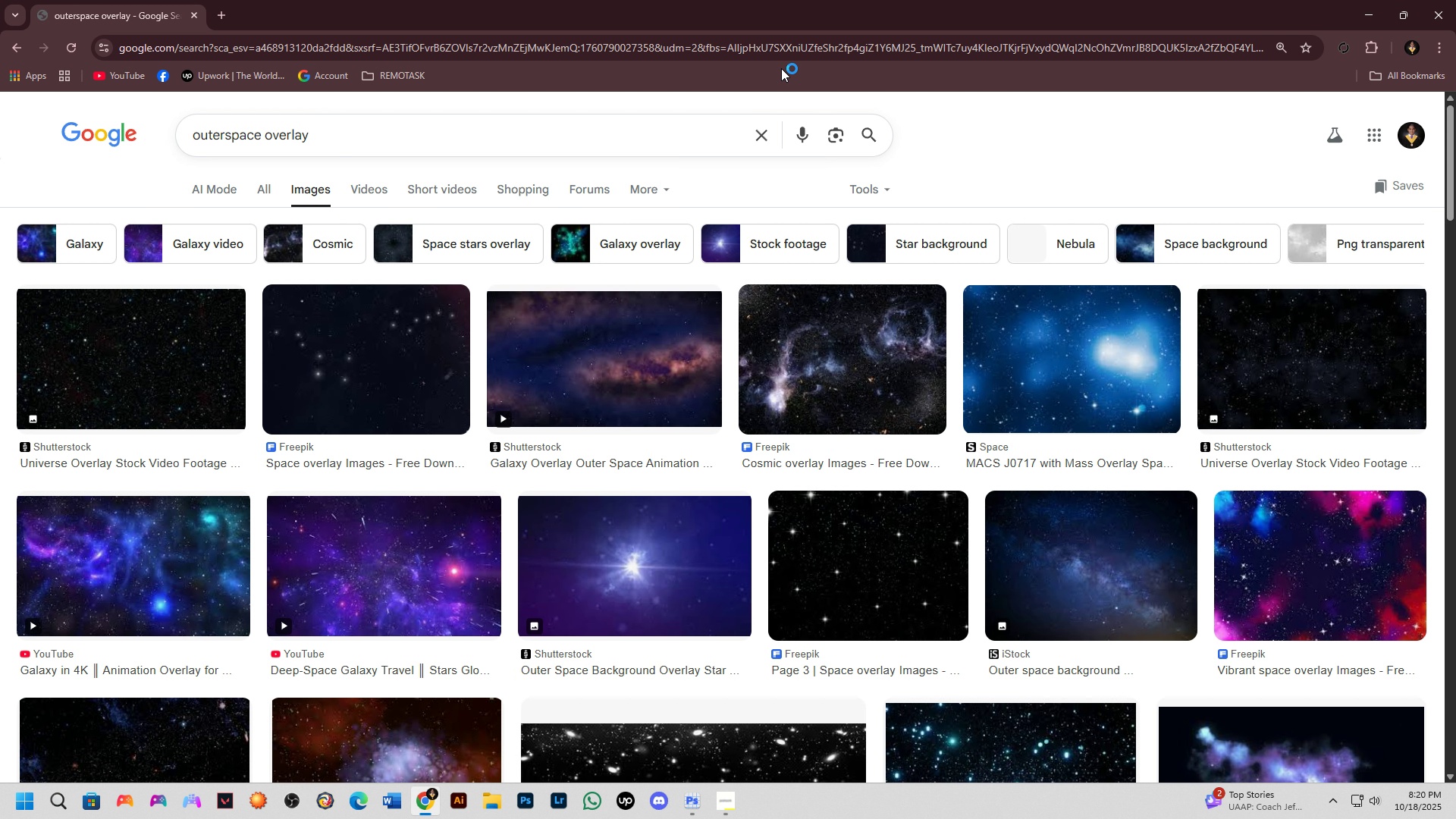 
key(Alt+AltLeft)
 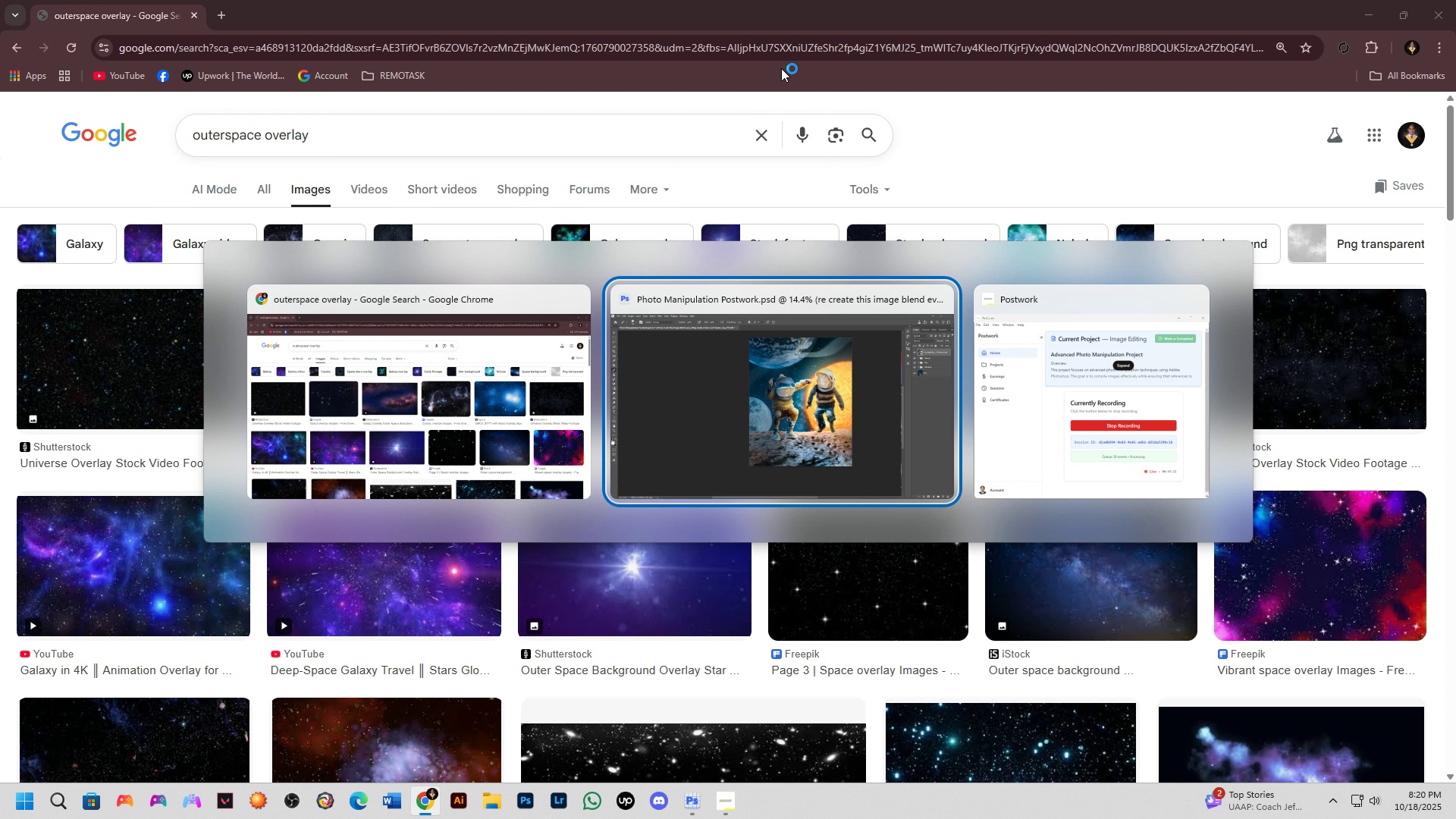 
key(Alt+Tab)
 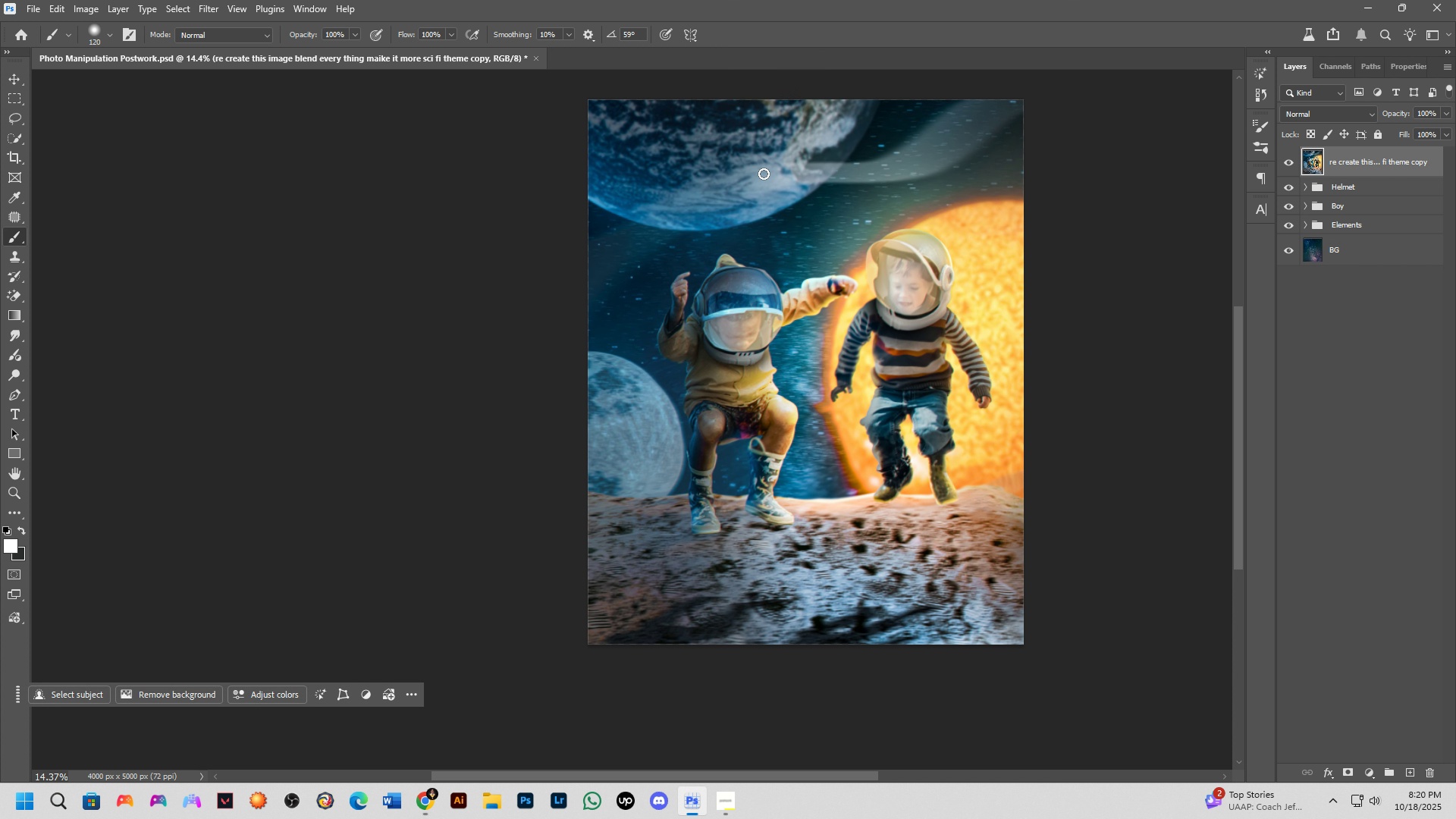 
key(Alt+AltLeft)
 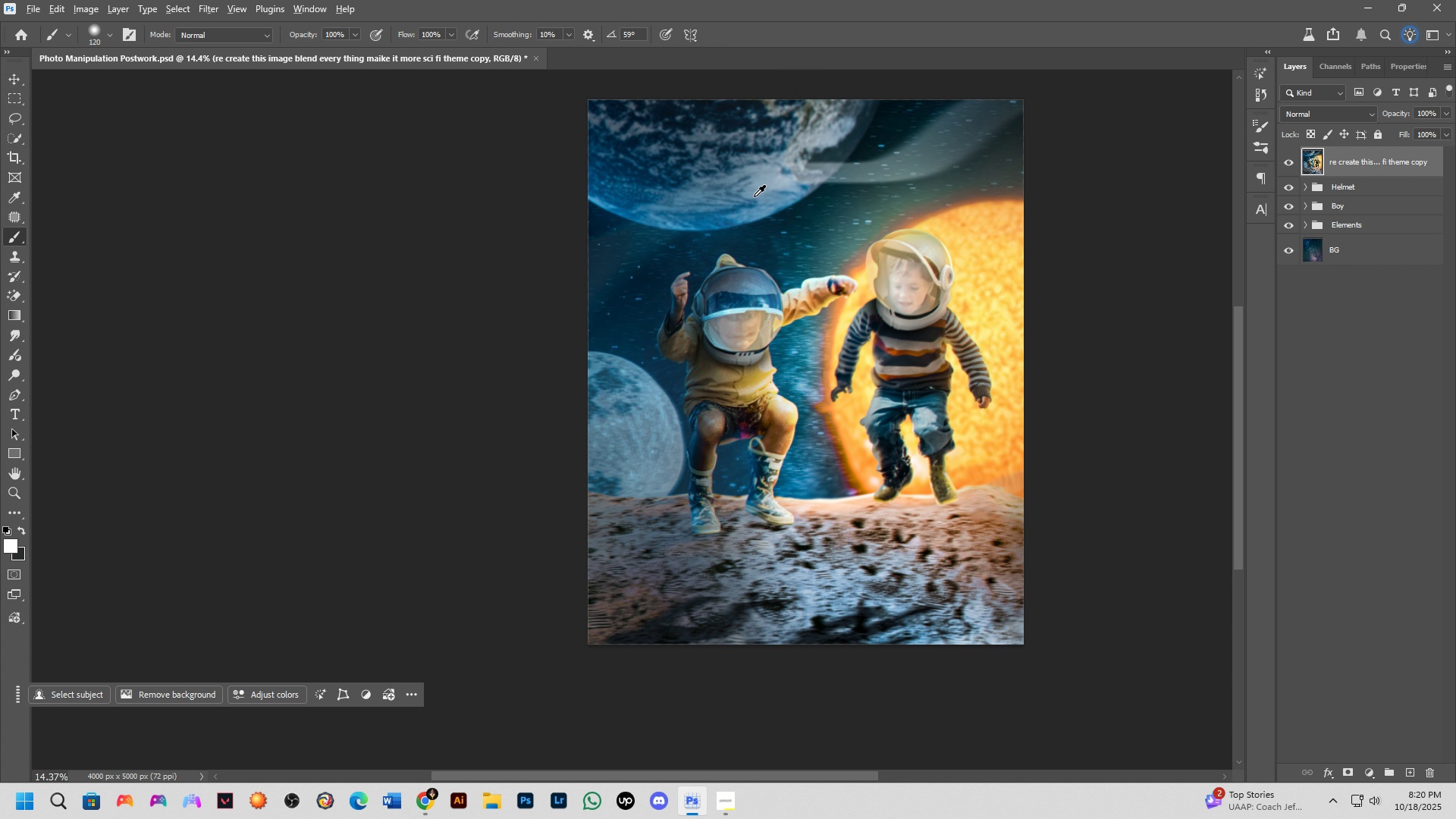 
key(Alt+Tab)
 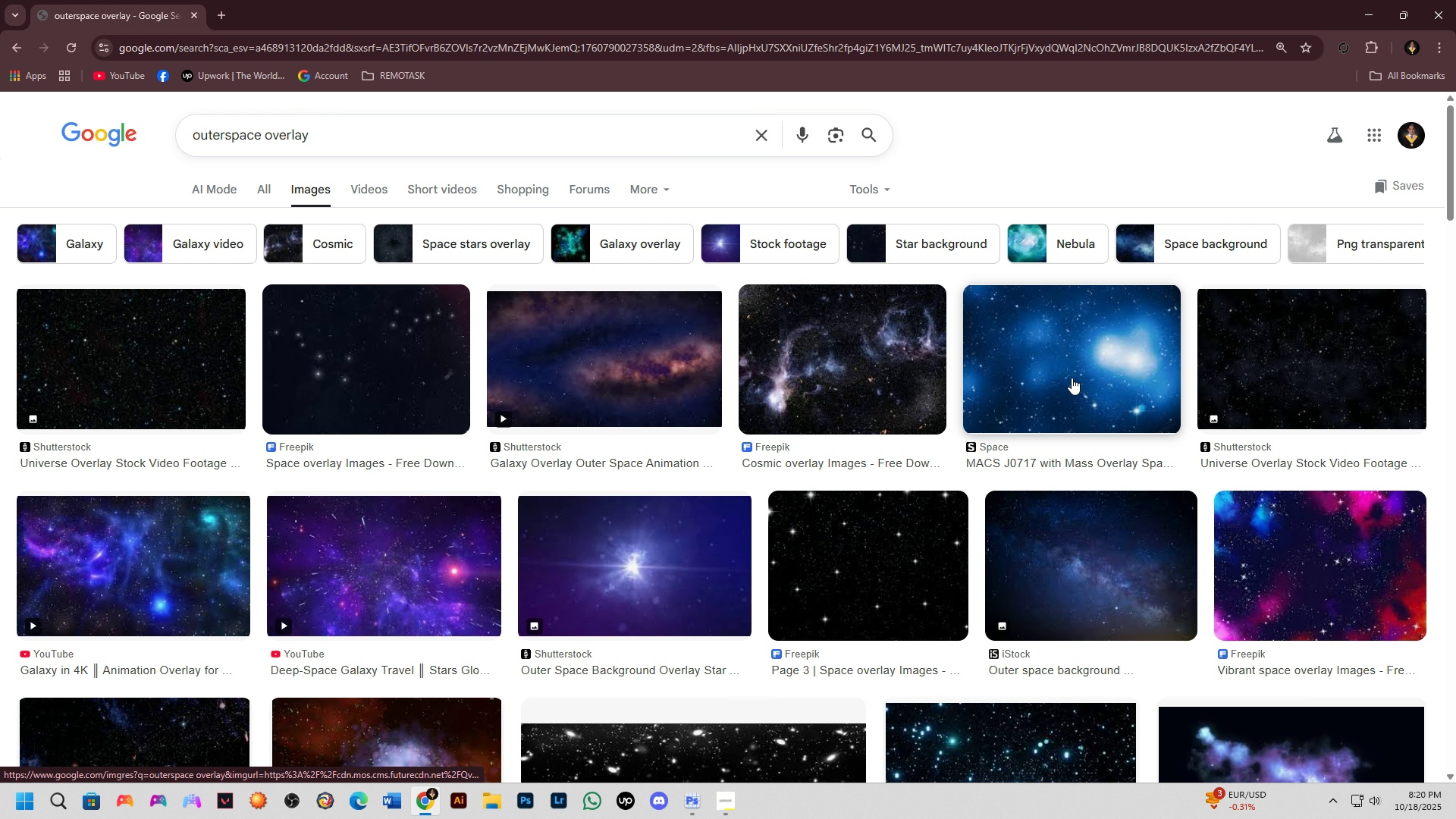 
left_click([1116, 356])
 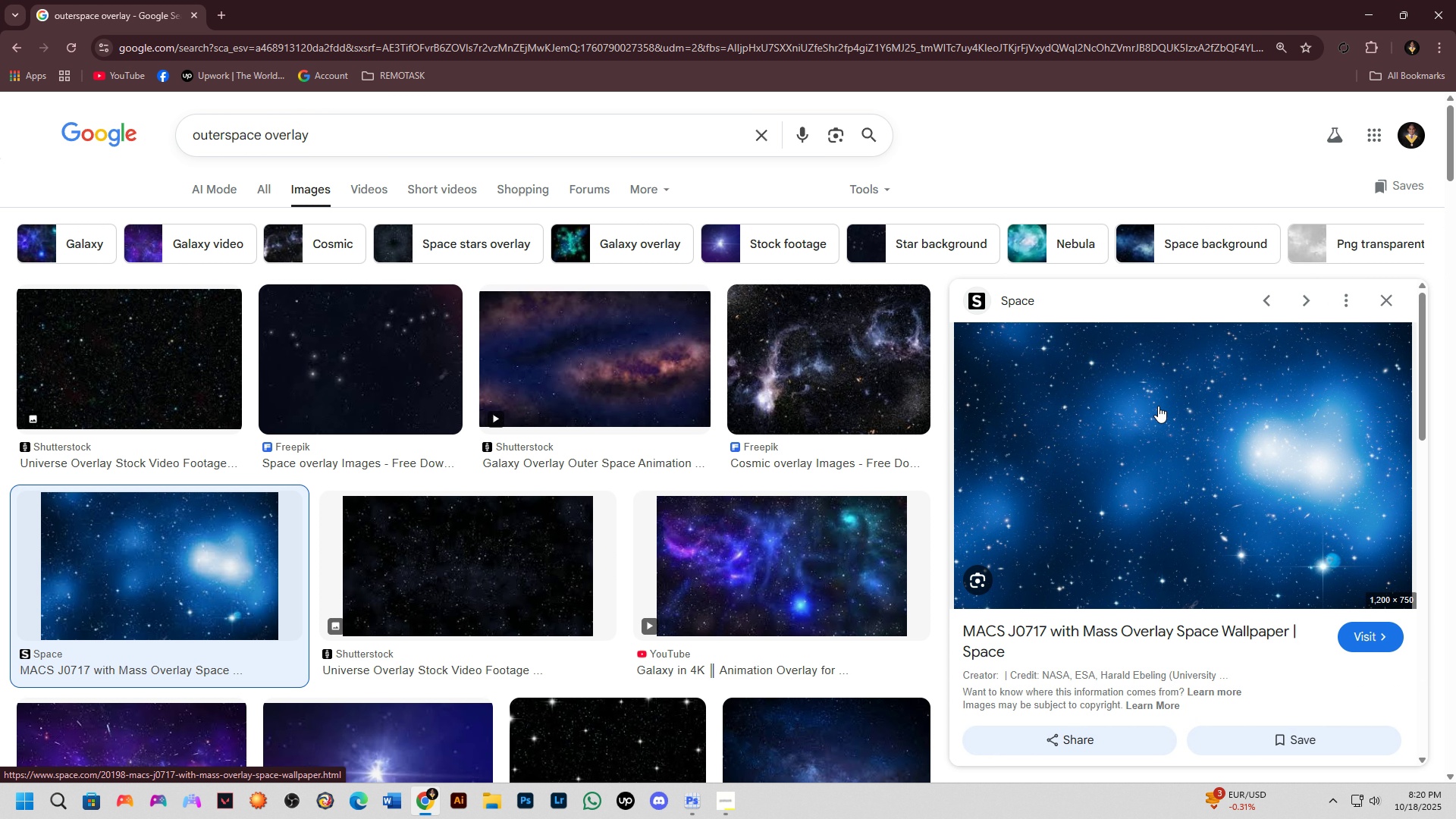 
right_click([1158, 406])
 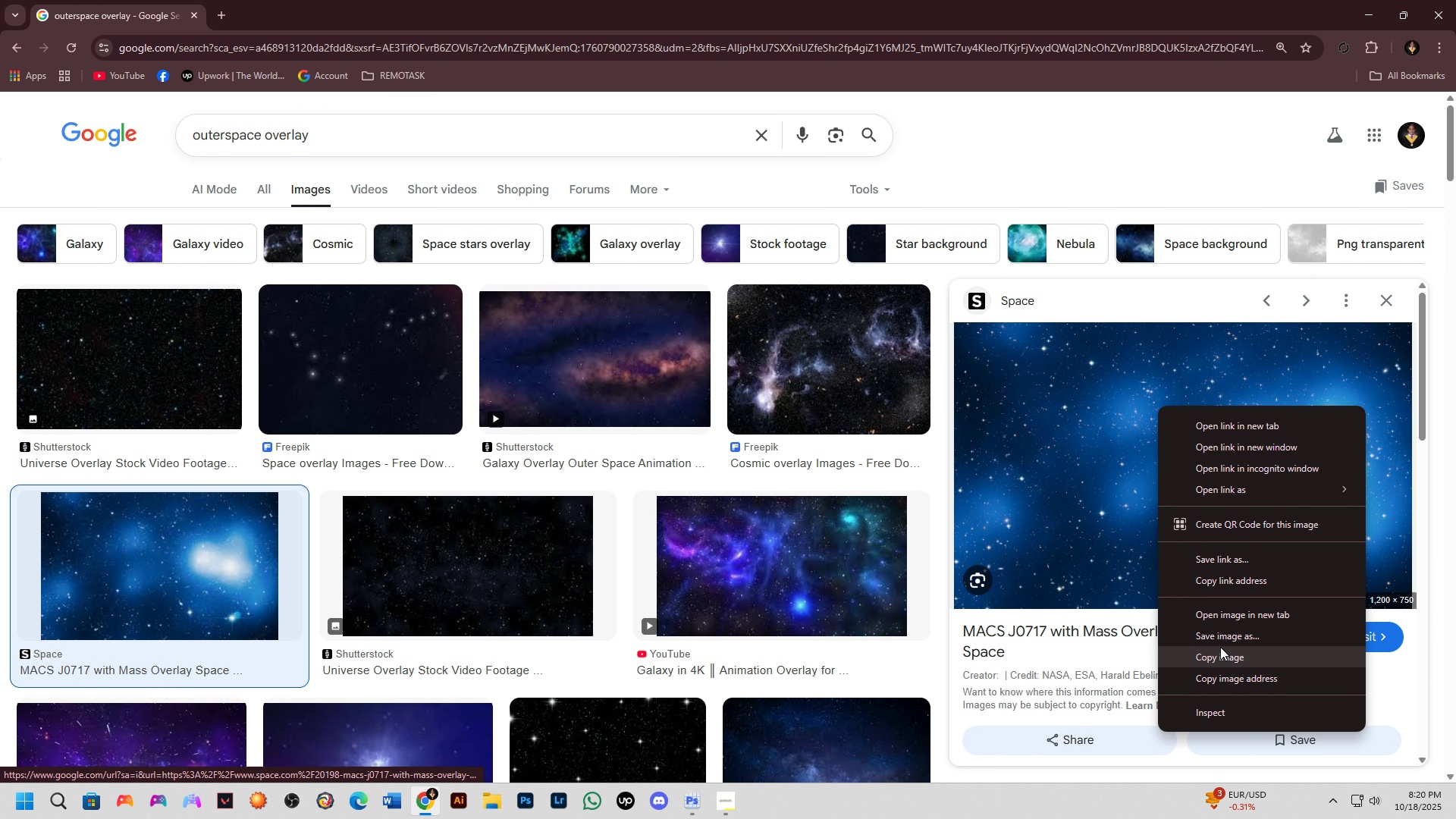 
left_click([1220, 647])
 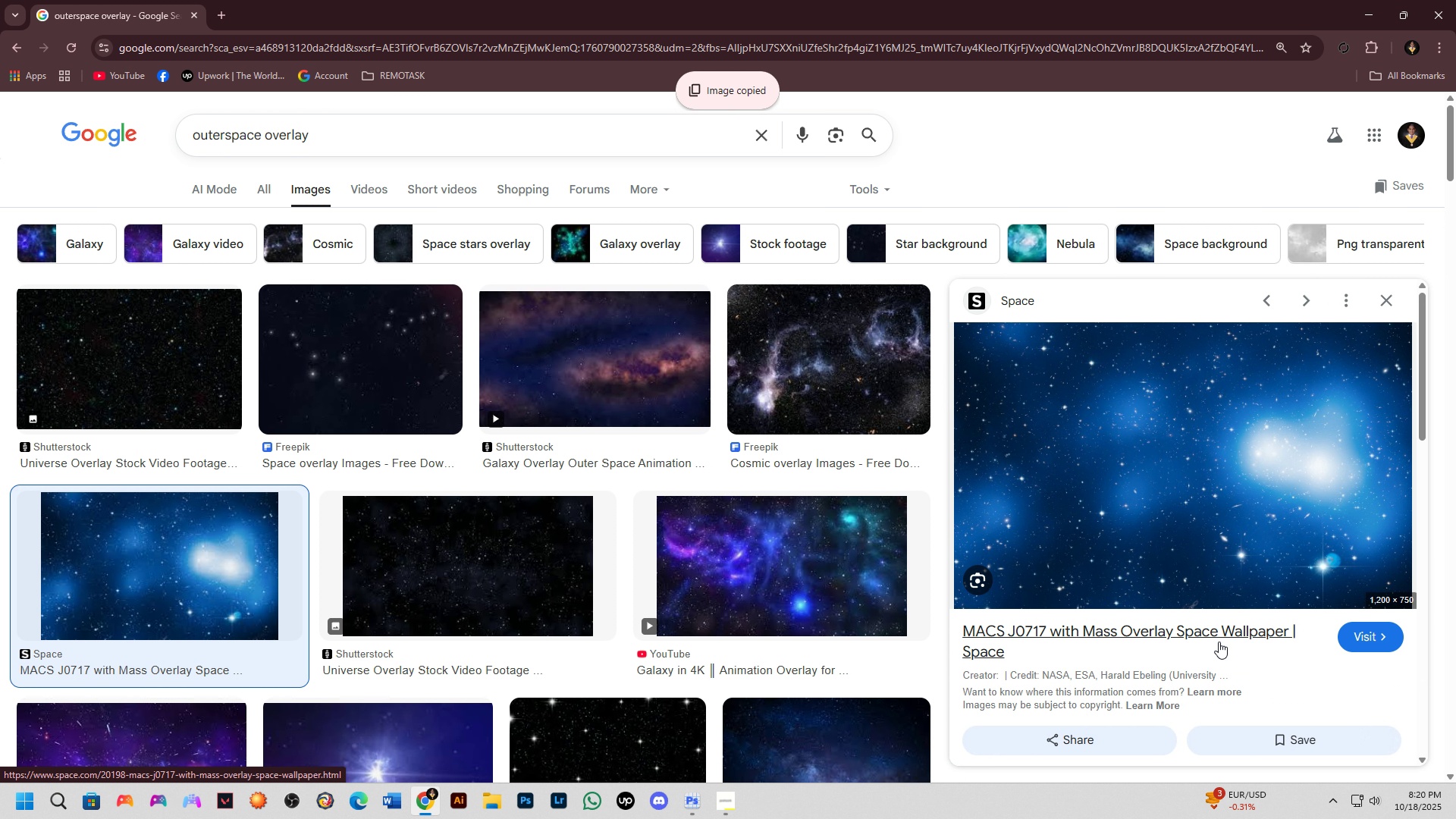 
key(Alt+Tab)
 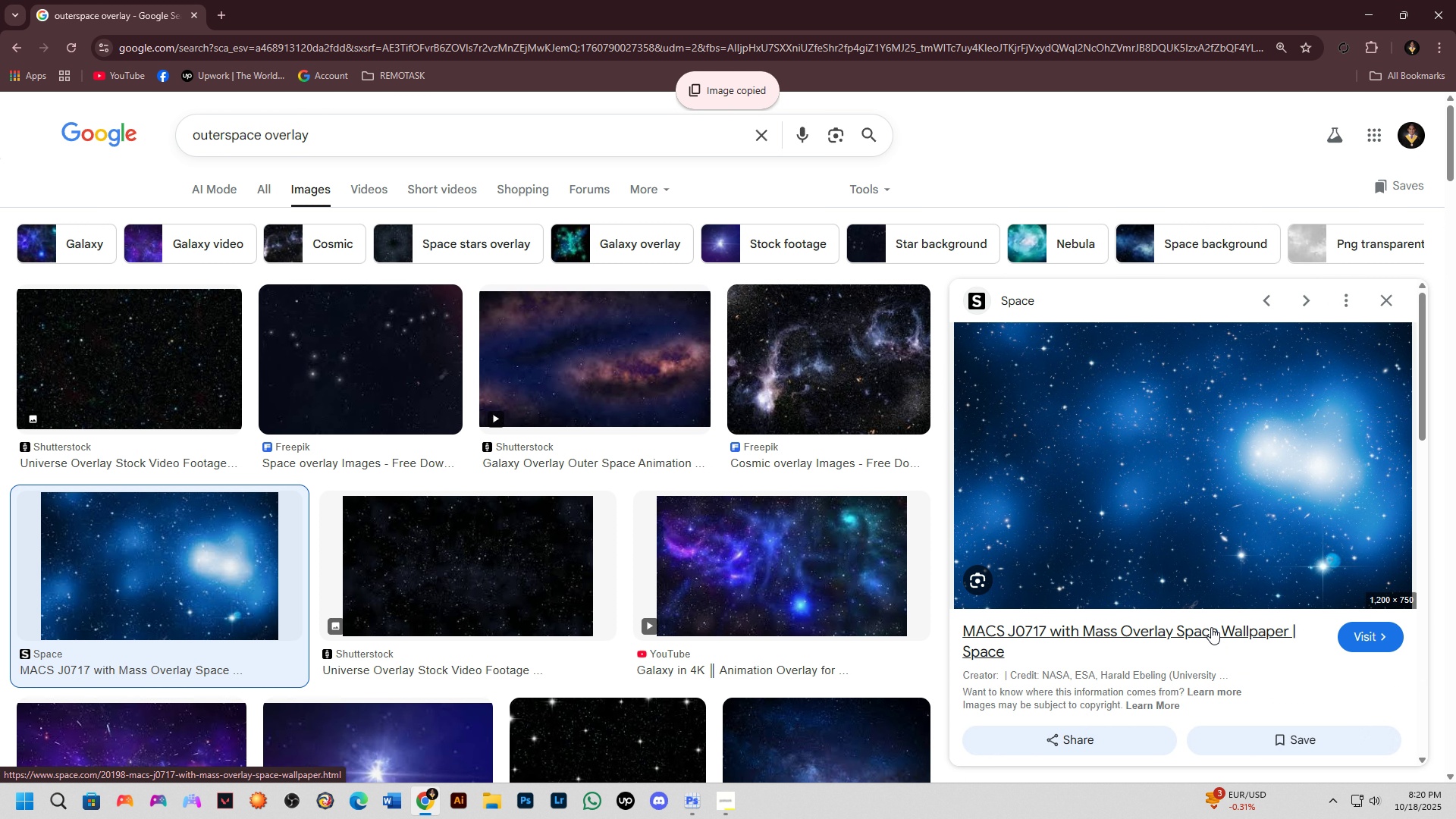 
left_click([792, 371])
 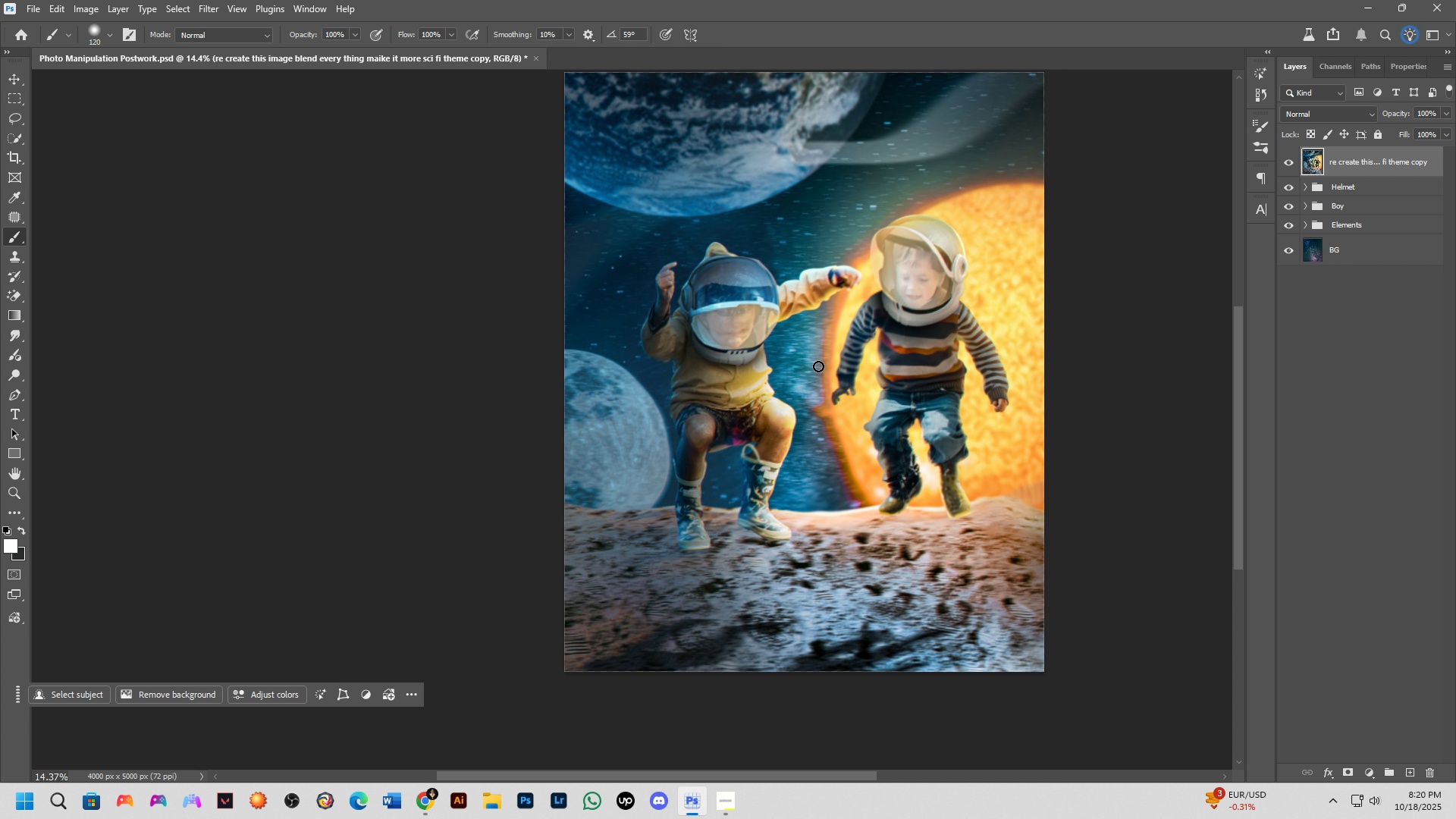 
scroll: coordinate [820, 366], scroll_direction: down, amount: 1.0
 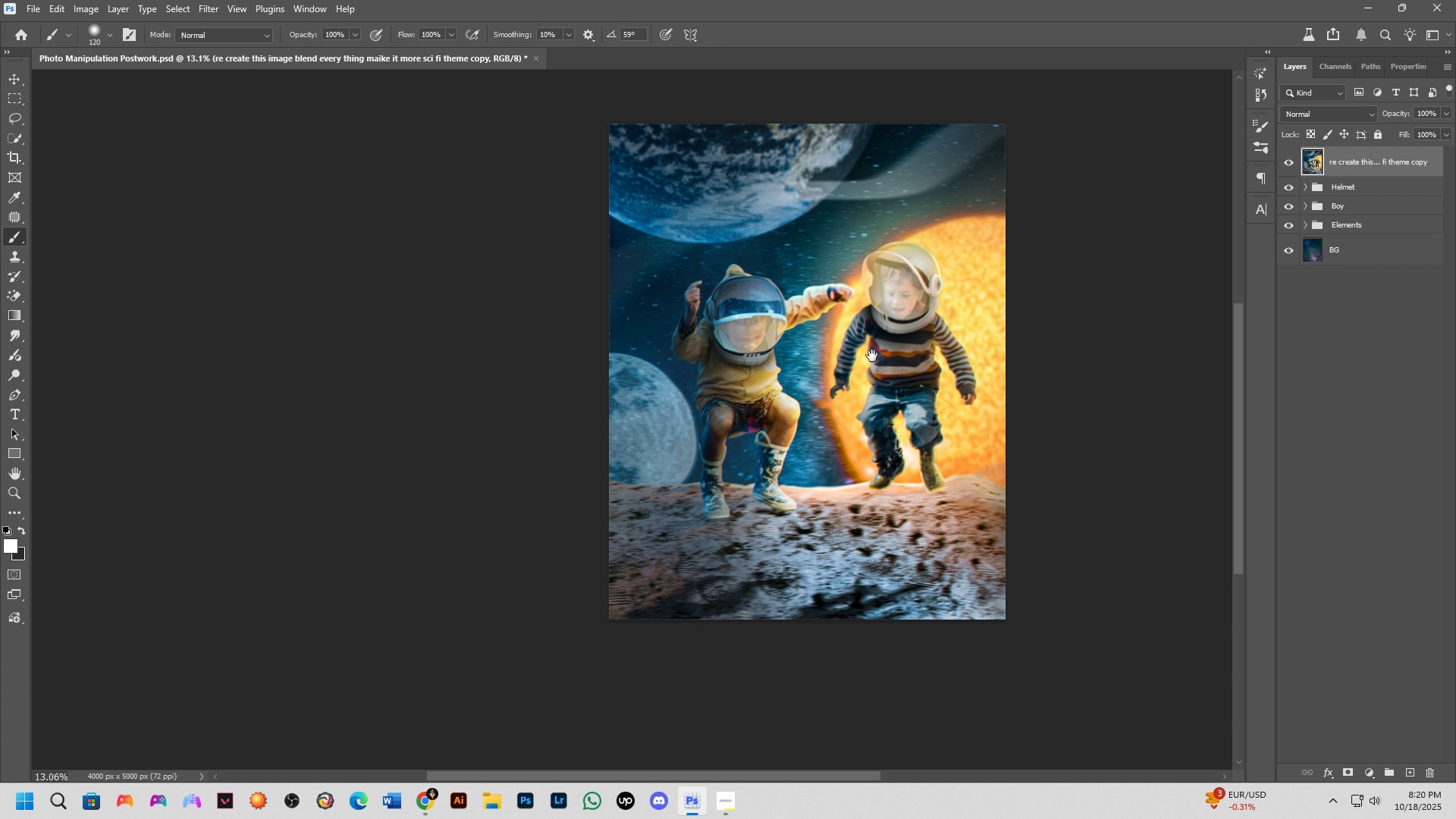 
hold_key(key=Space, duration=0.52)
 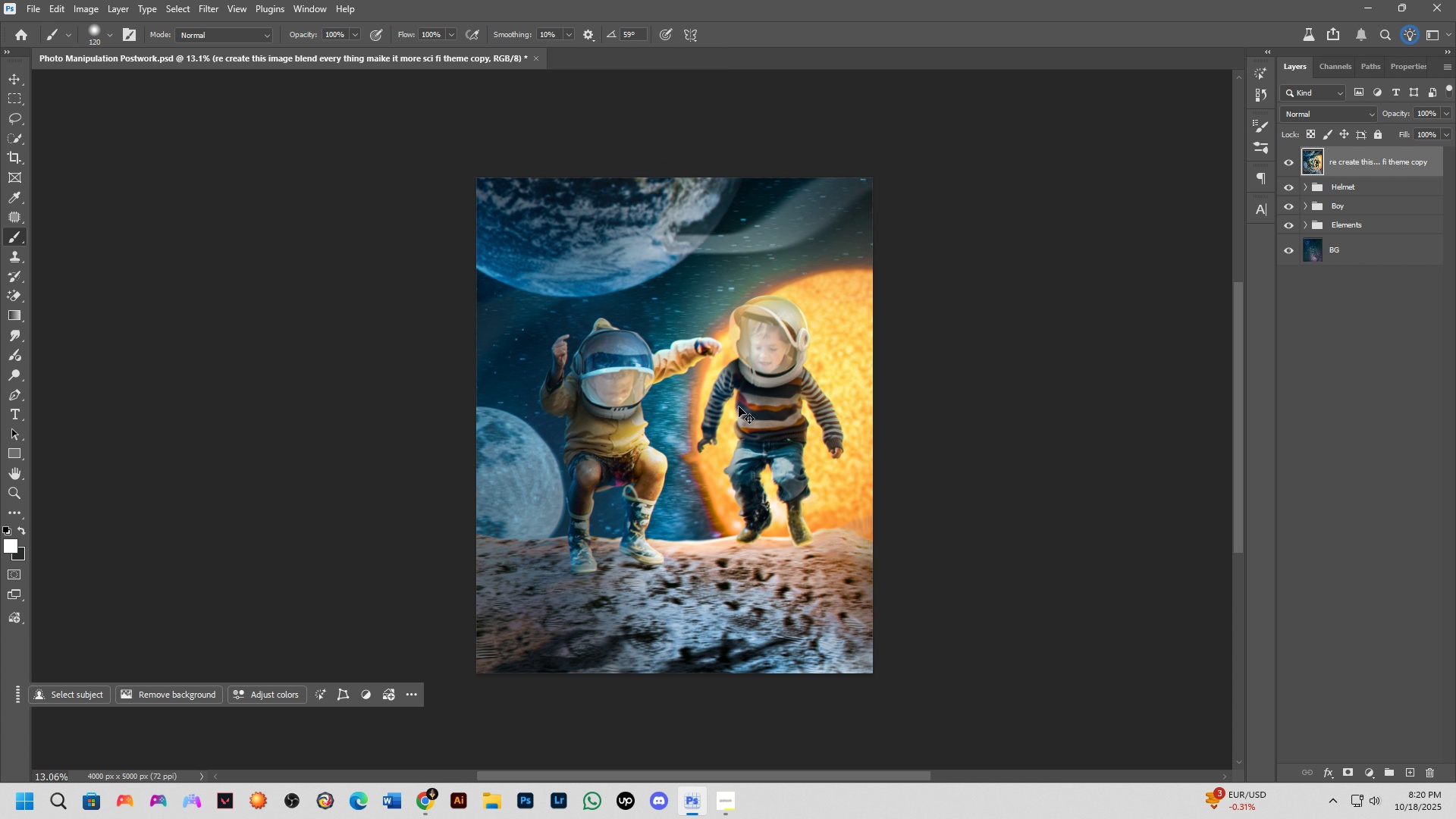 
left_click_drag(start_coordinate=[872, 356], to_coordinate=[739, 410])
 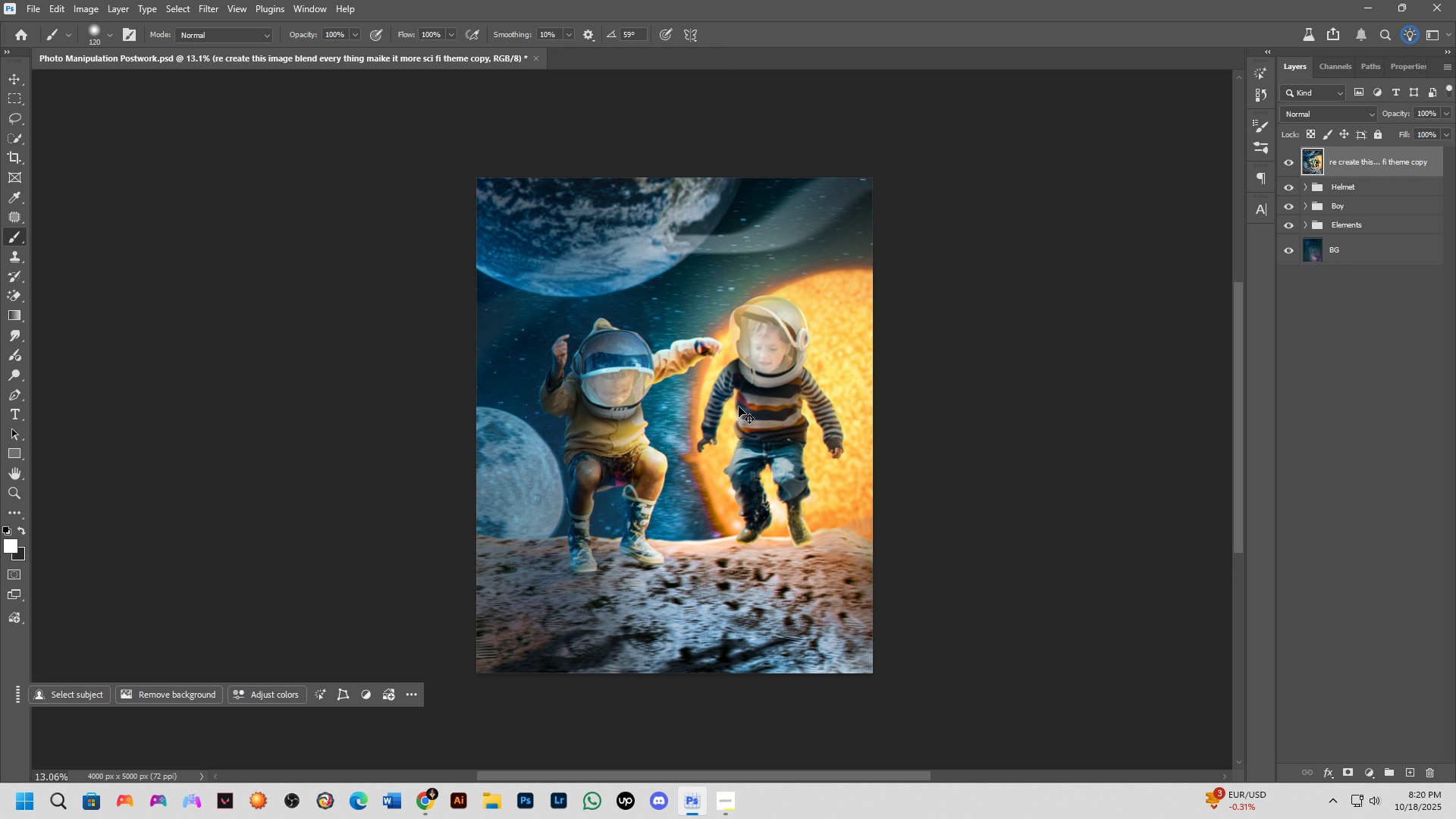 
key(Control+V)
 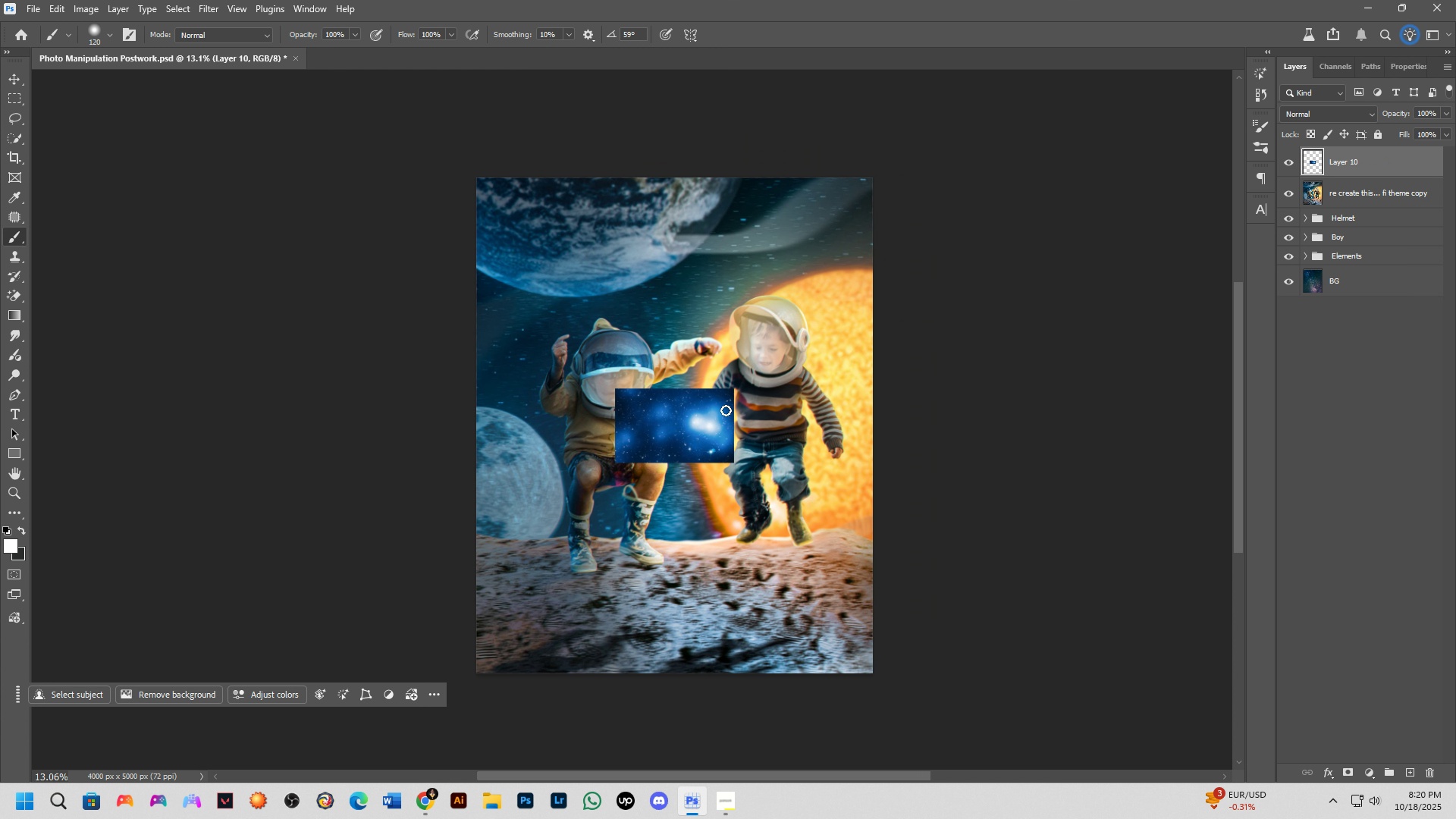 
scroll: coordinate [717, 413], scroll_direction: up, amount: 4.0
 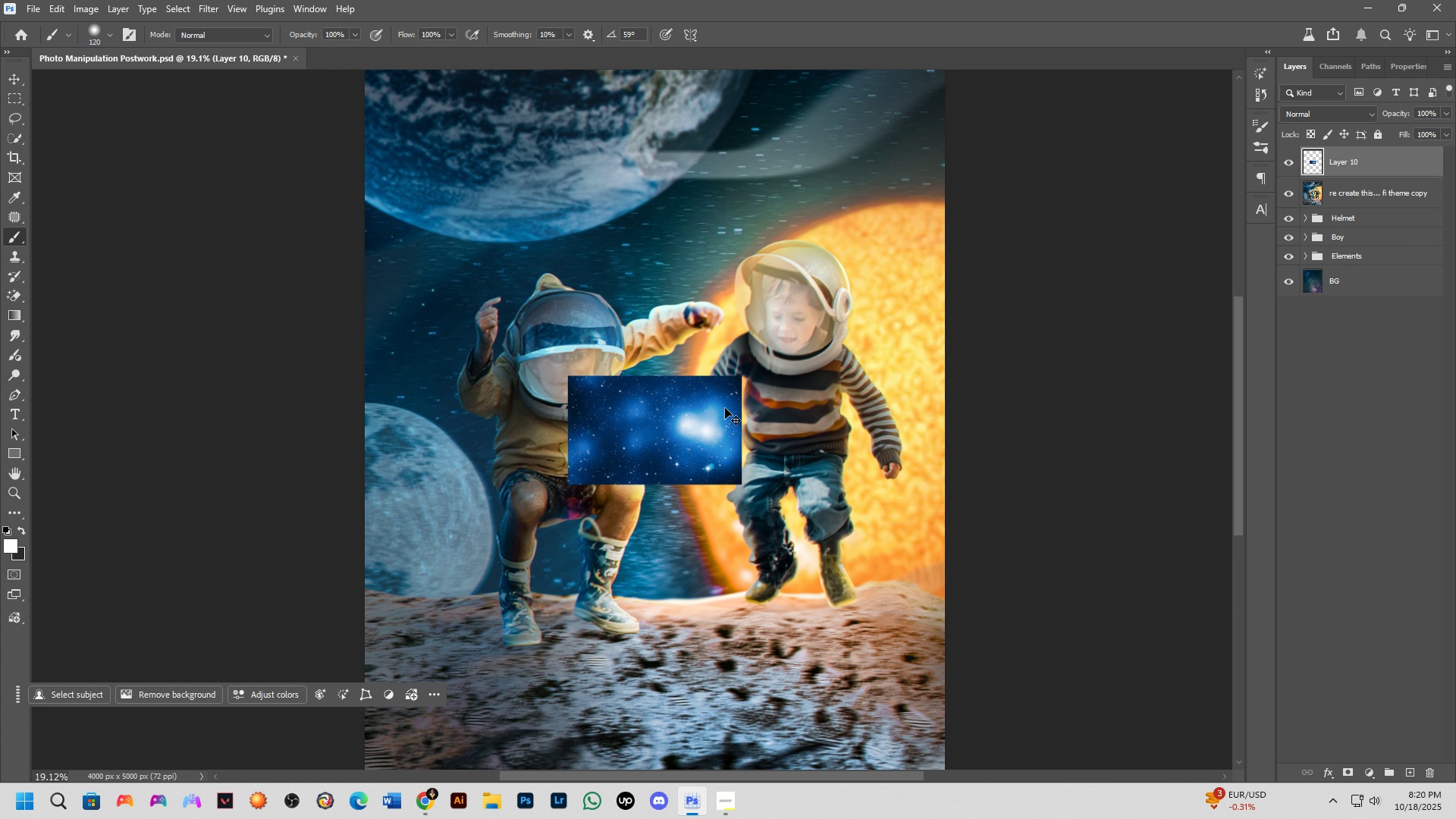 
hold_key(key=ControlLeft, duration=0.75)
 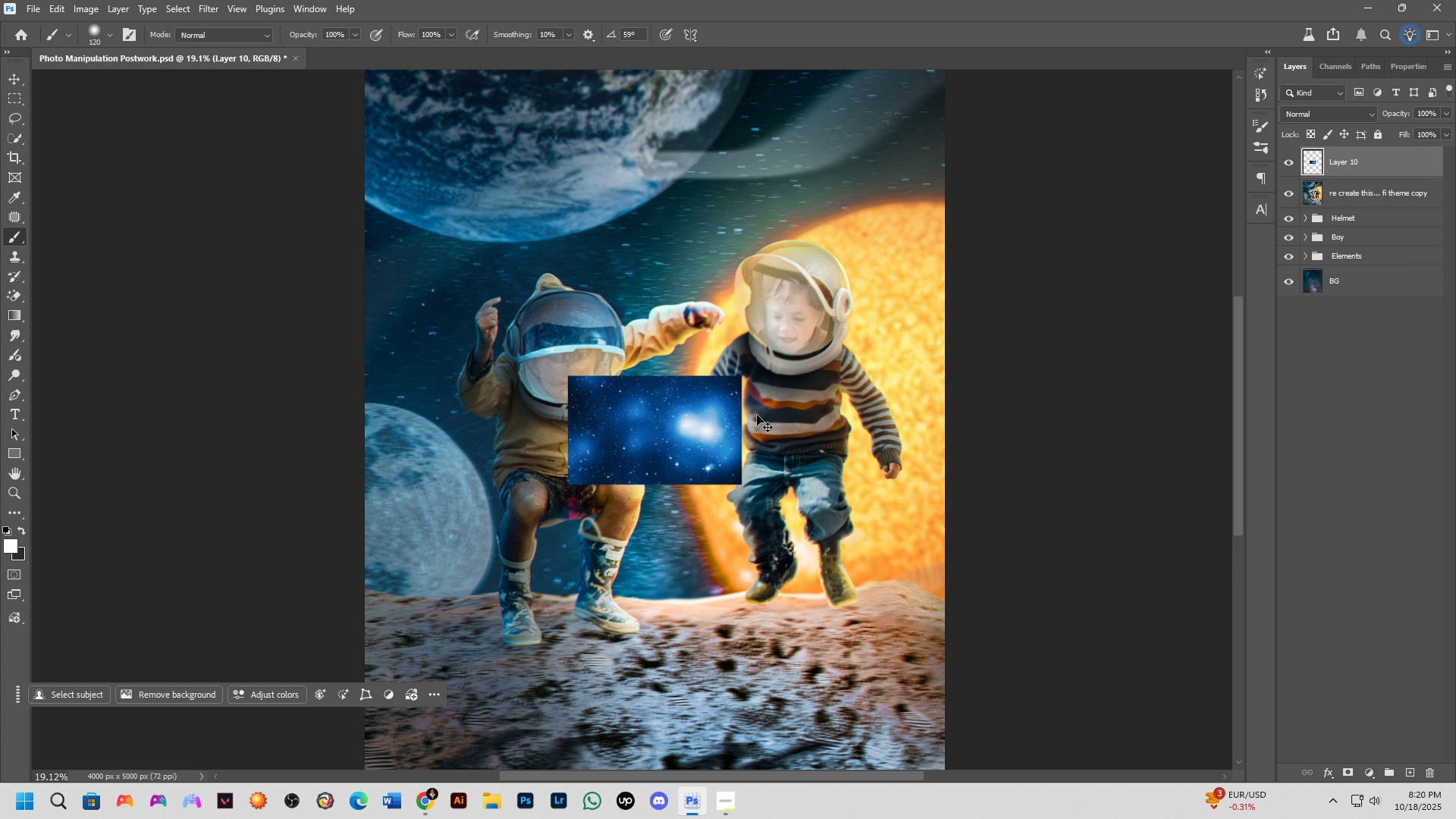 
key(Control+T)
 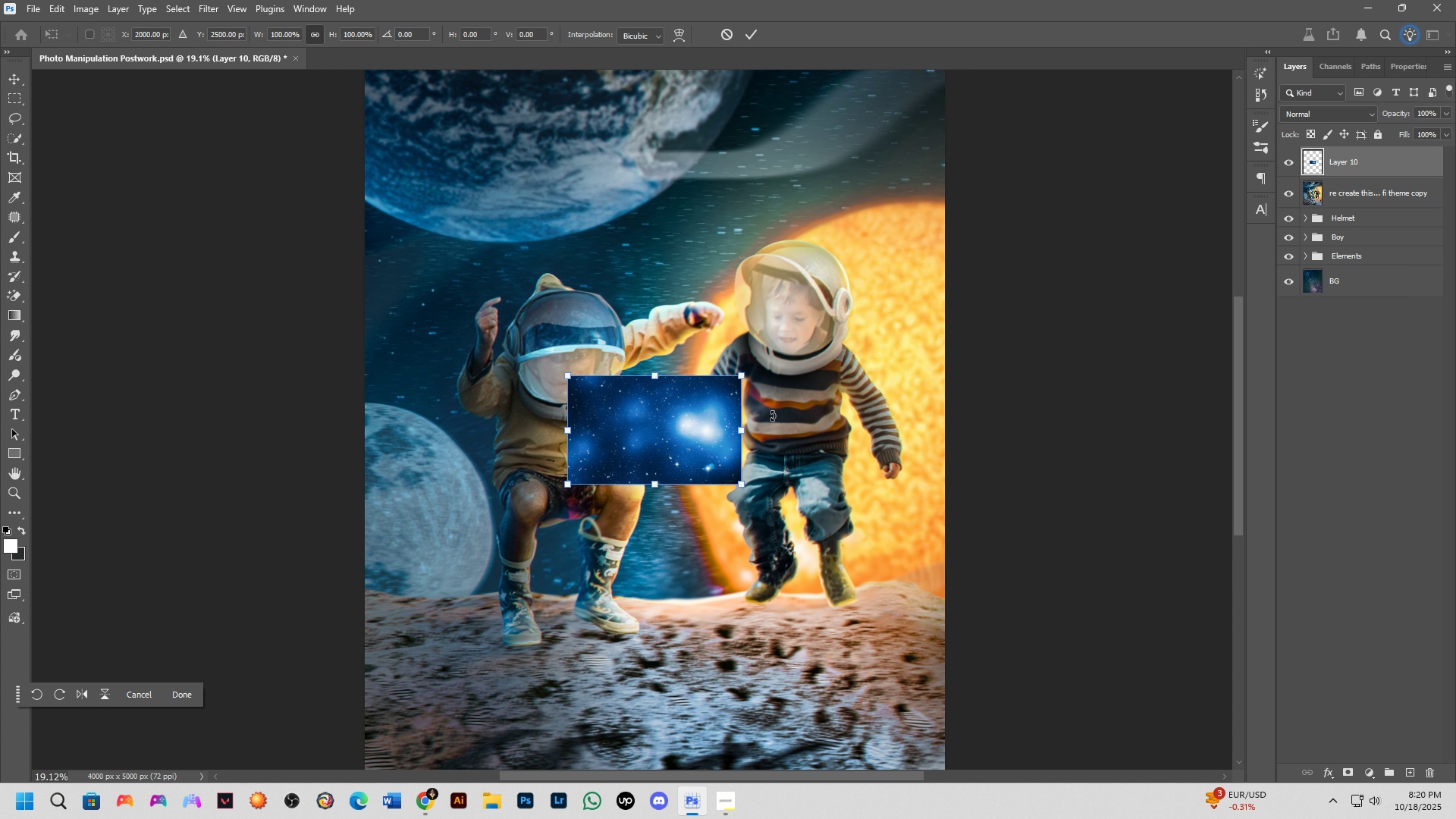 
left_click_drag(start_coordinate=[772, 416], to_coordinate=[645, 337])
 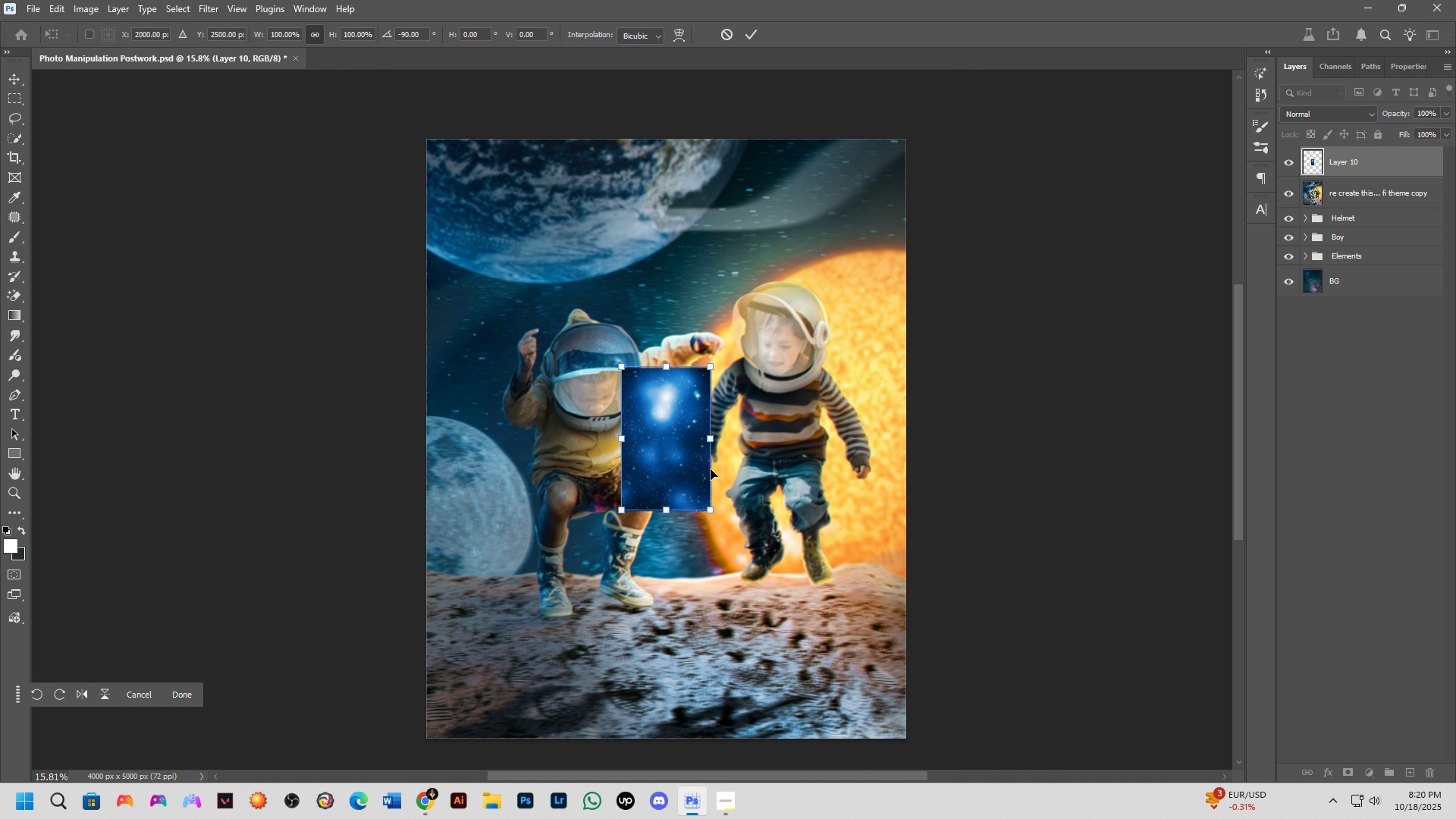 
hold_key(key=ShiftLeft, duration=1.06)
 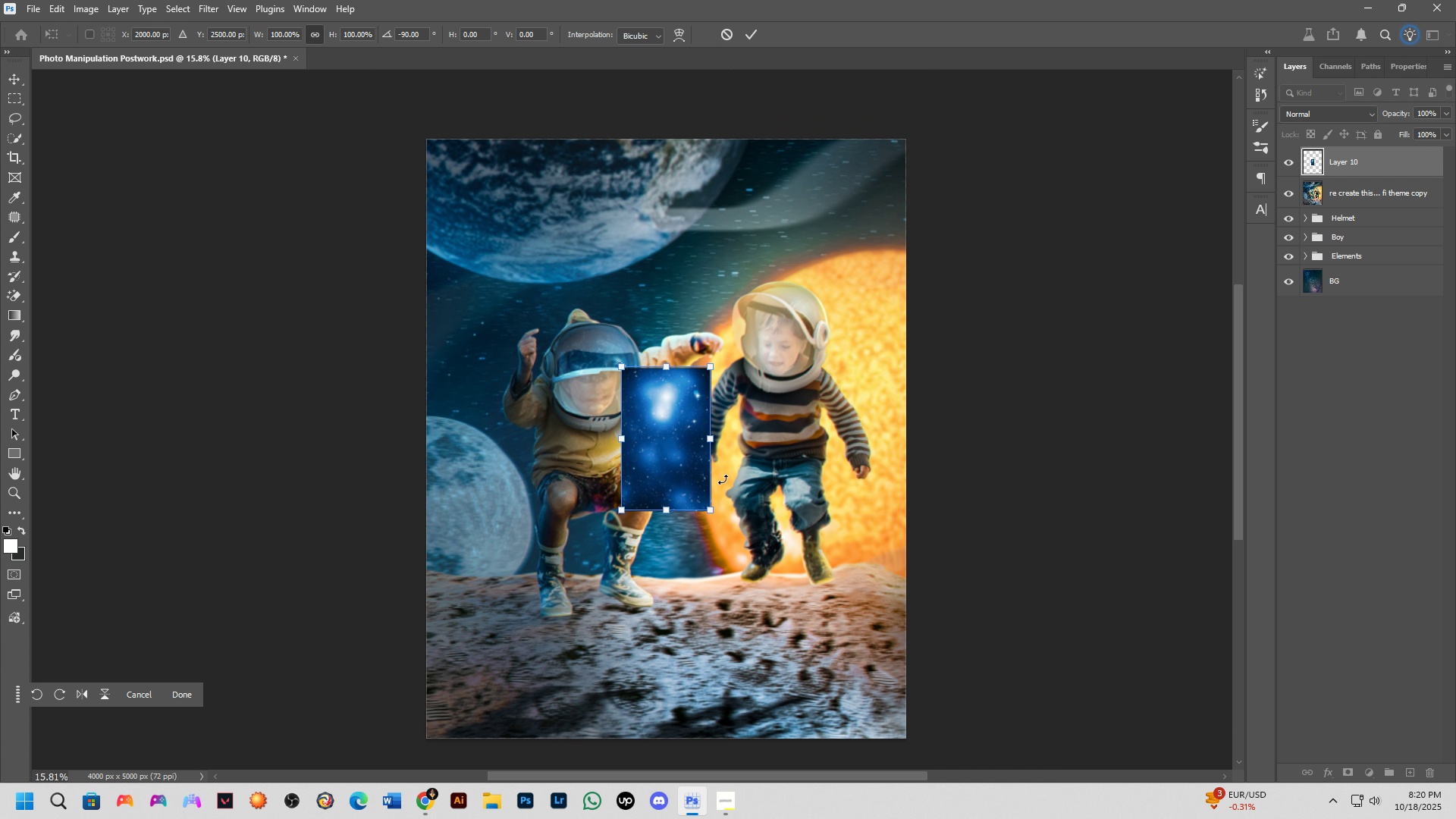 
scroll: coordinate [723, 479], scroll_direction: down, amount: 2.0
 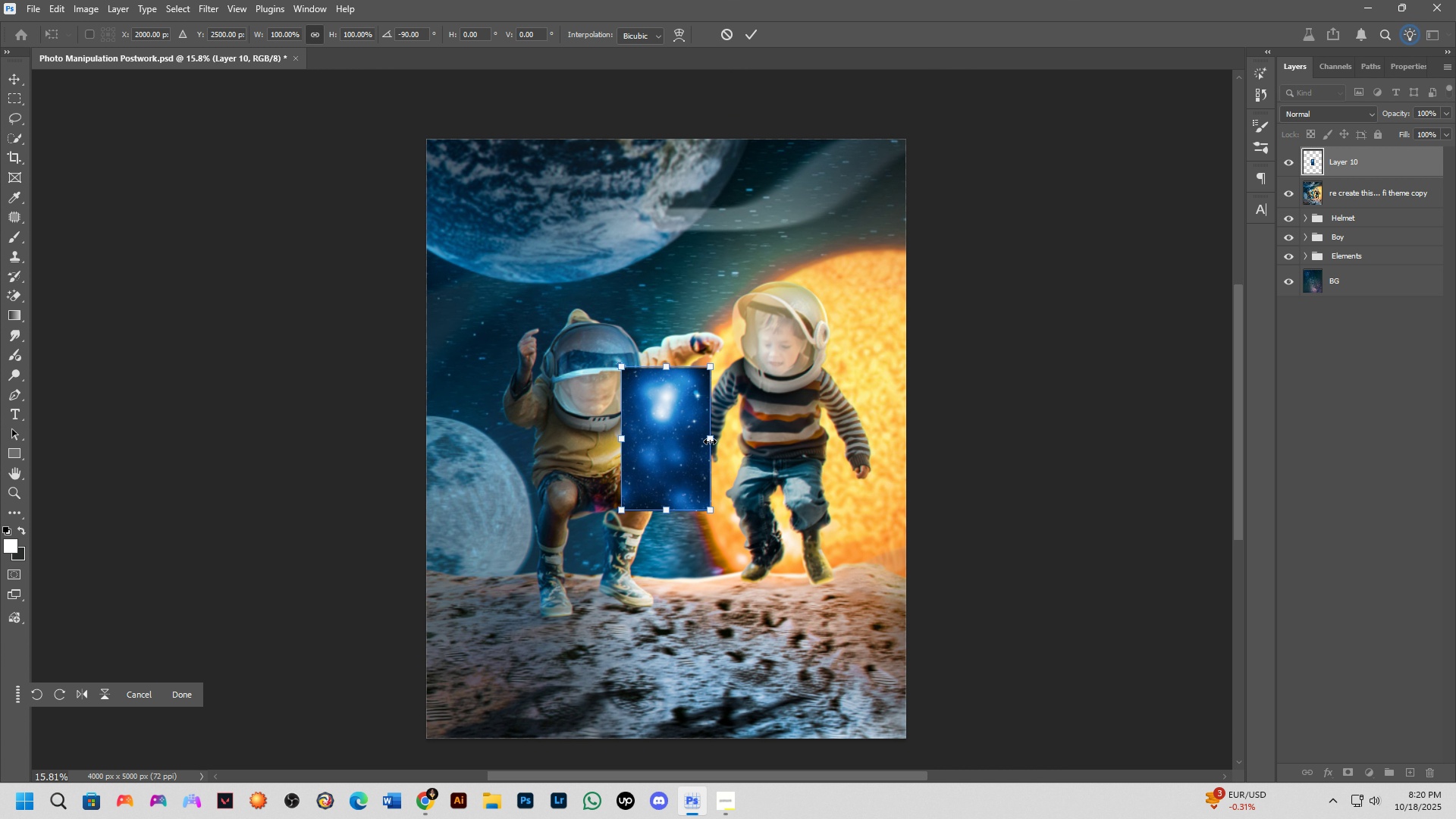 
left_click_drag(start_coordinate=[710, 441], to_coordinate=[902, 433])
 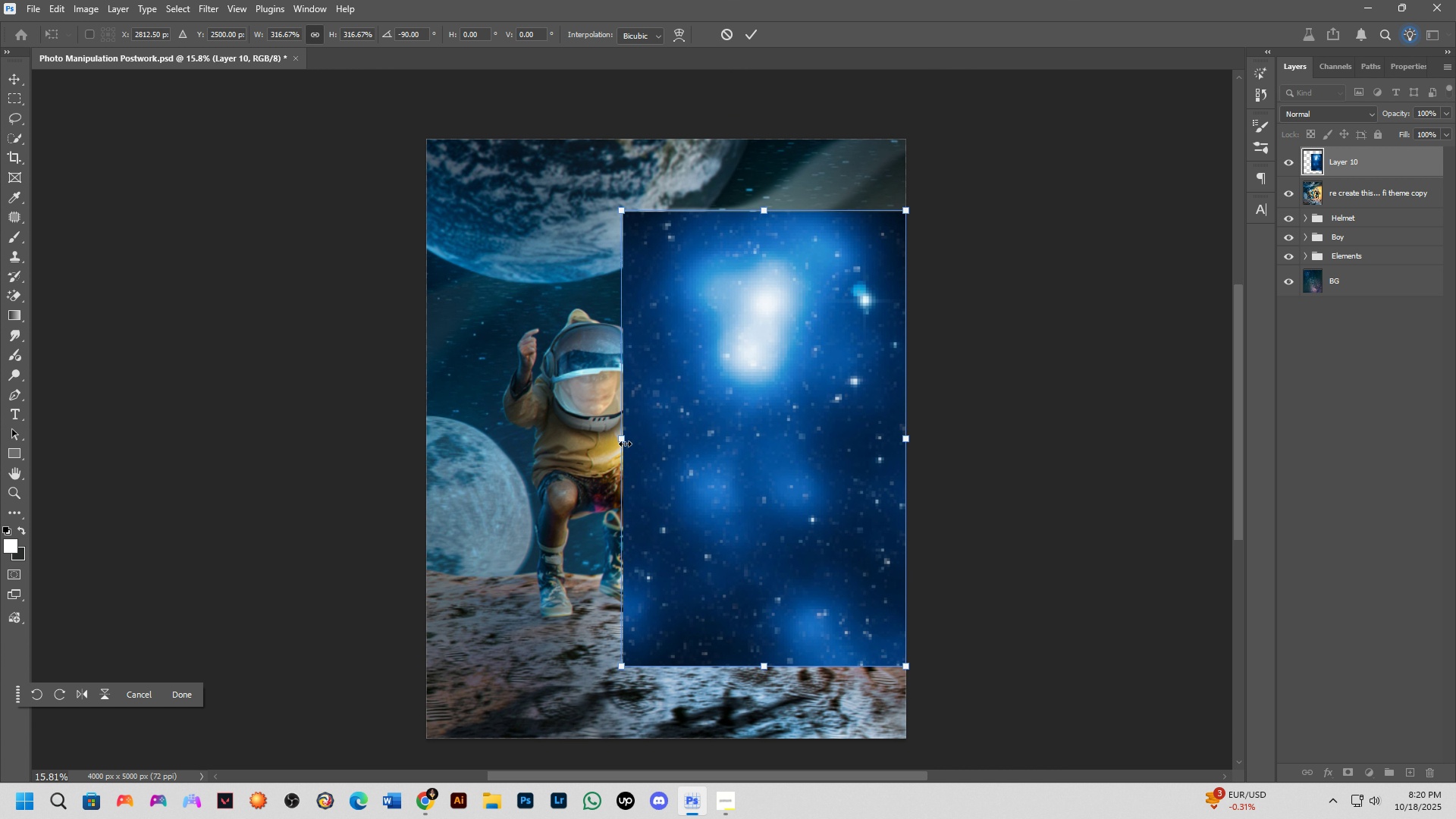 
left_click_drag(start_coordinate=[625, 444], to_coordinate=[431, 452])
 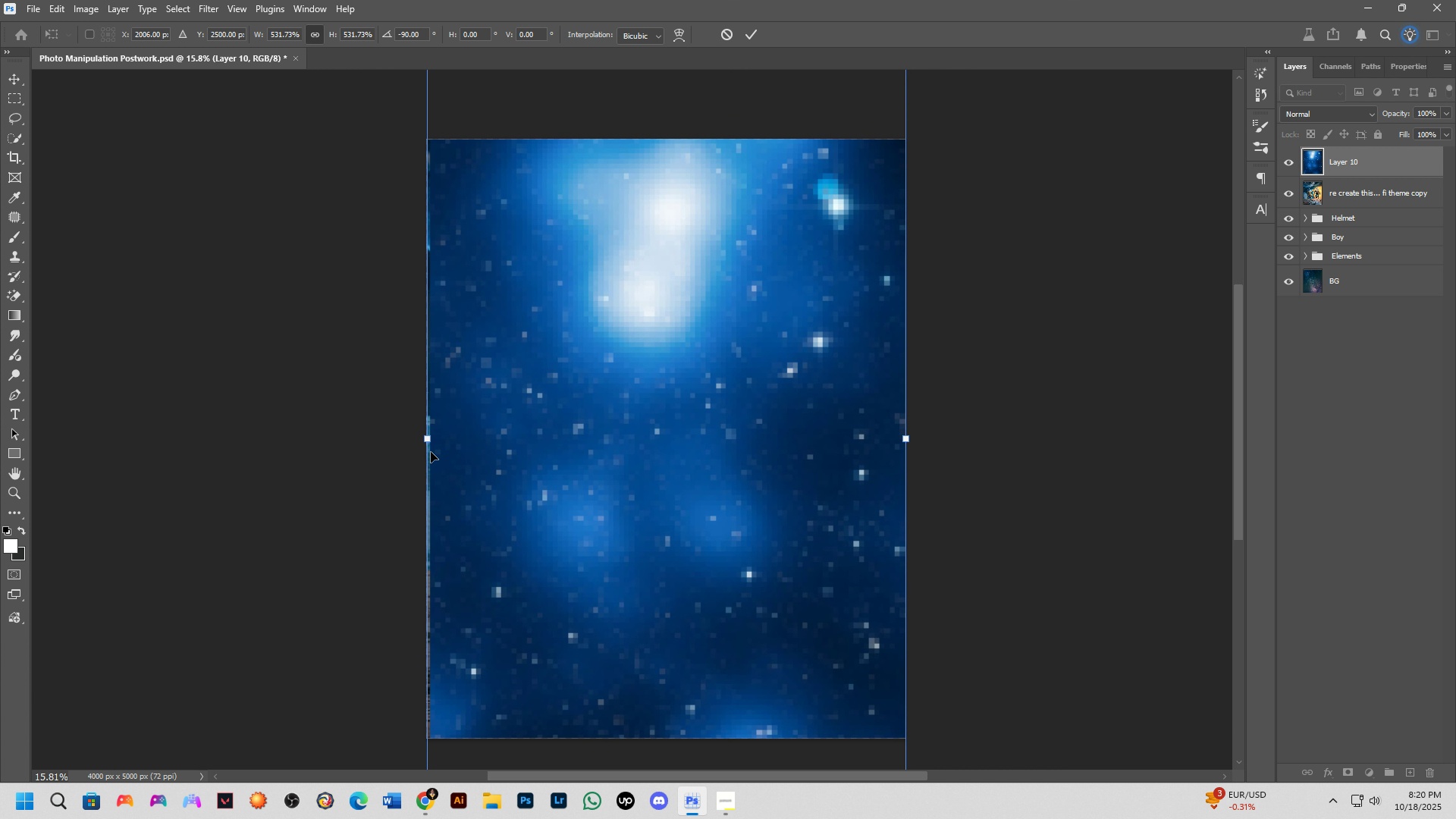 
left_click_drag(start_coordinate=[431, 452], to_coordinate=[424, 452])
 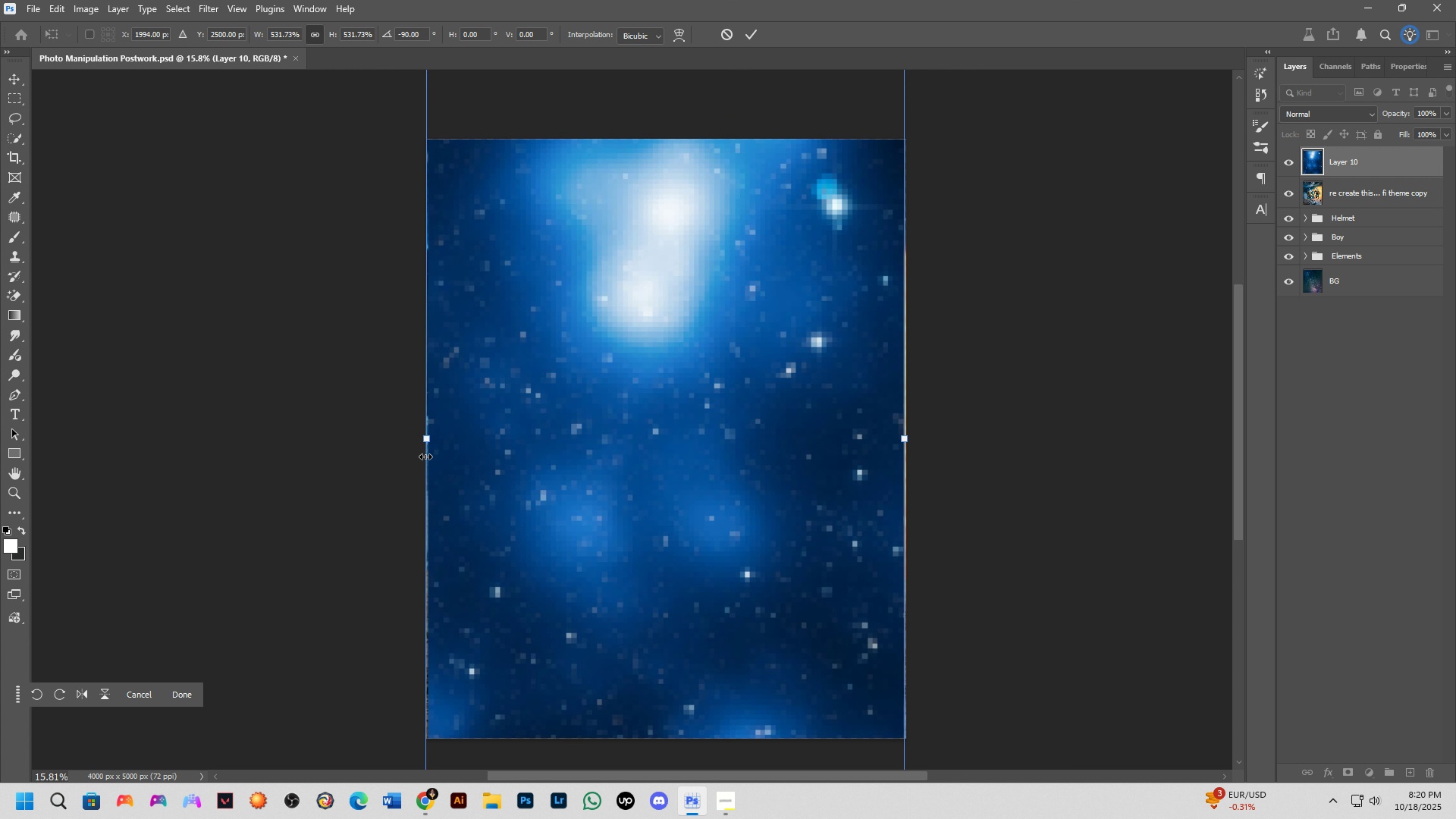 
key(NumpadEnter)
 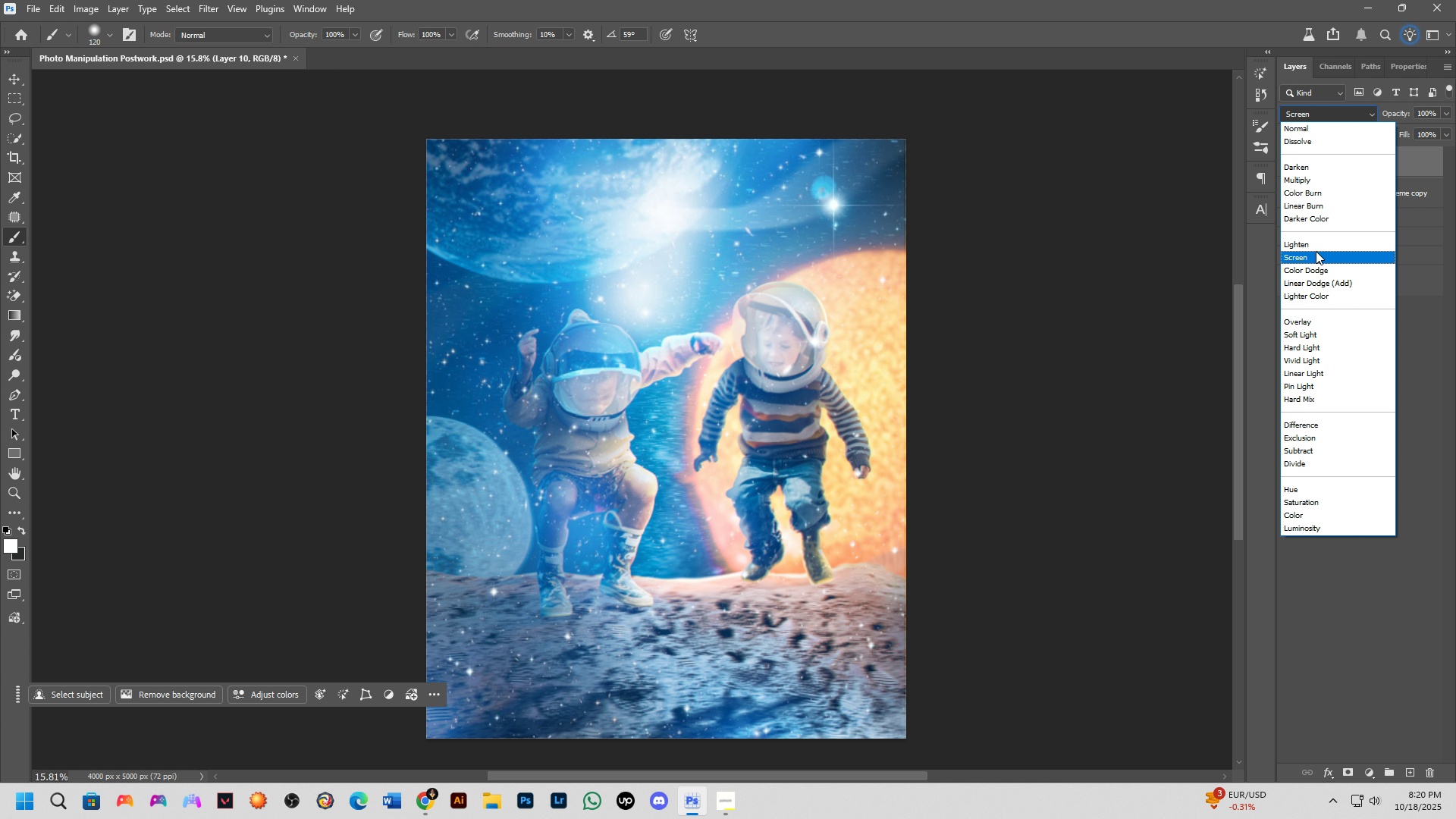 
left_click_drag(start_coordinate=[1316, 251], to_coordinate=[1318, 261])
 